 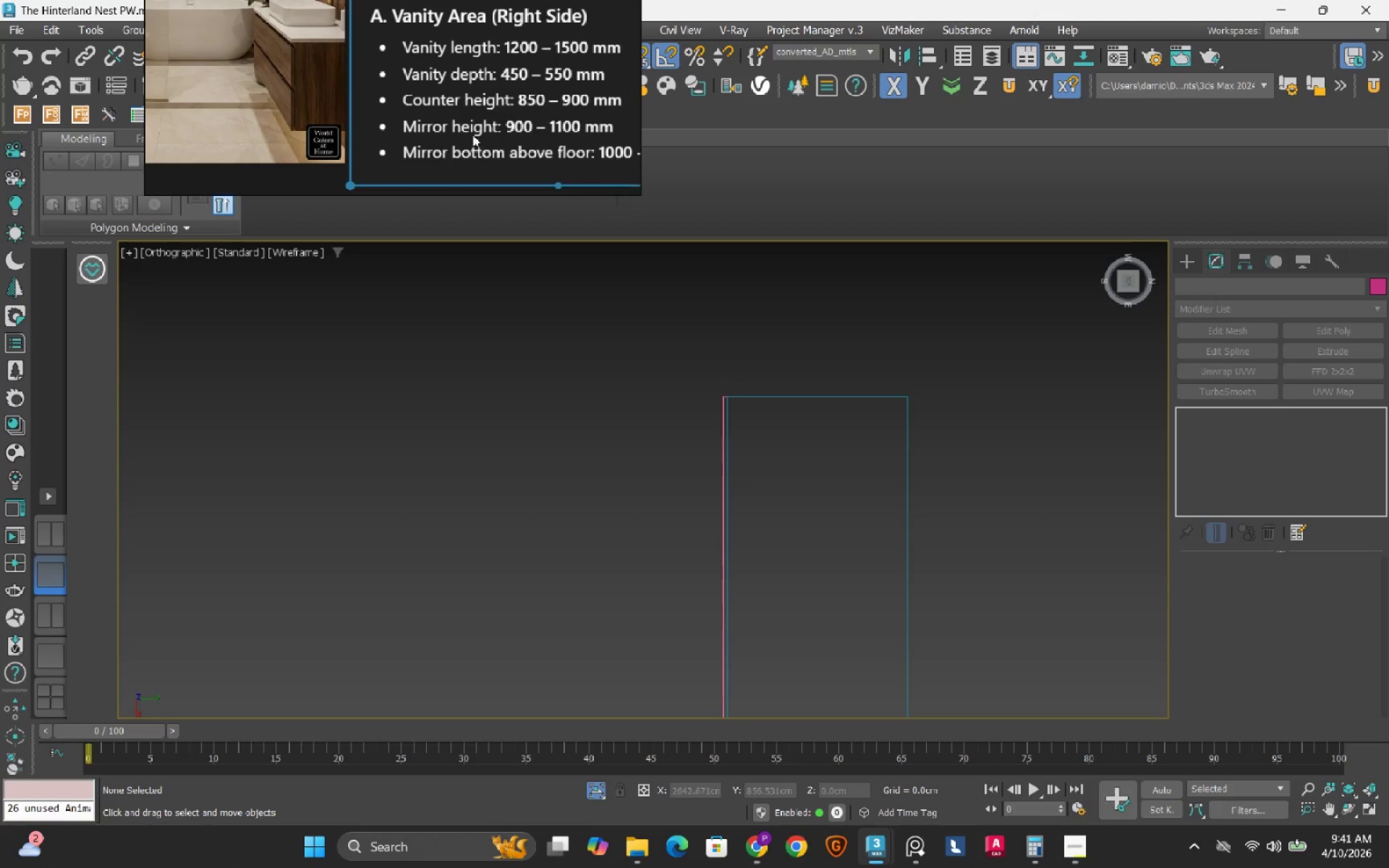 
left_click([297, 427])
 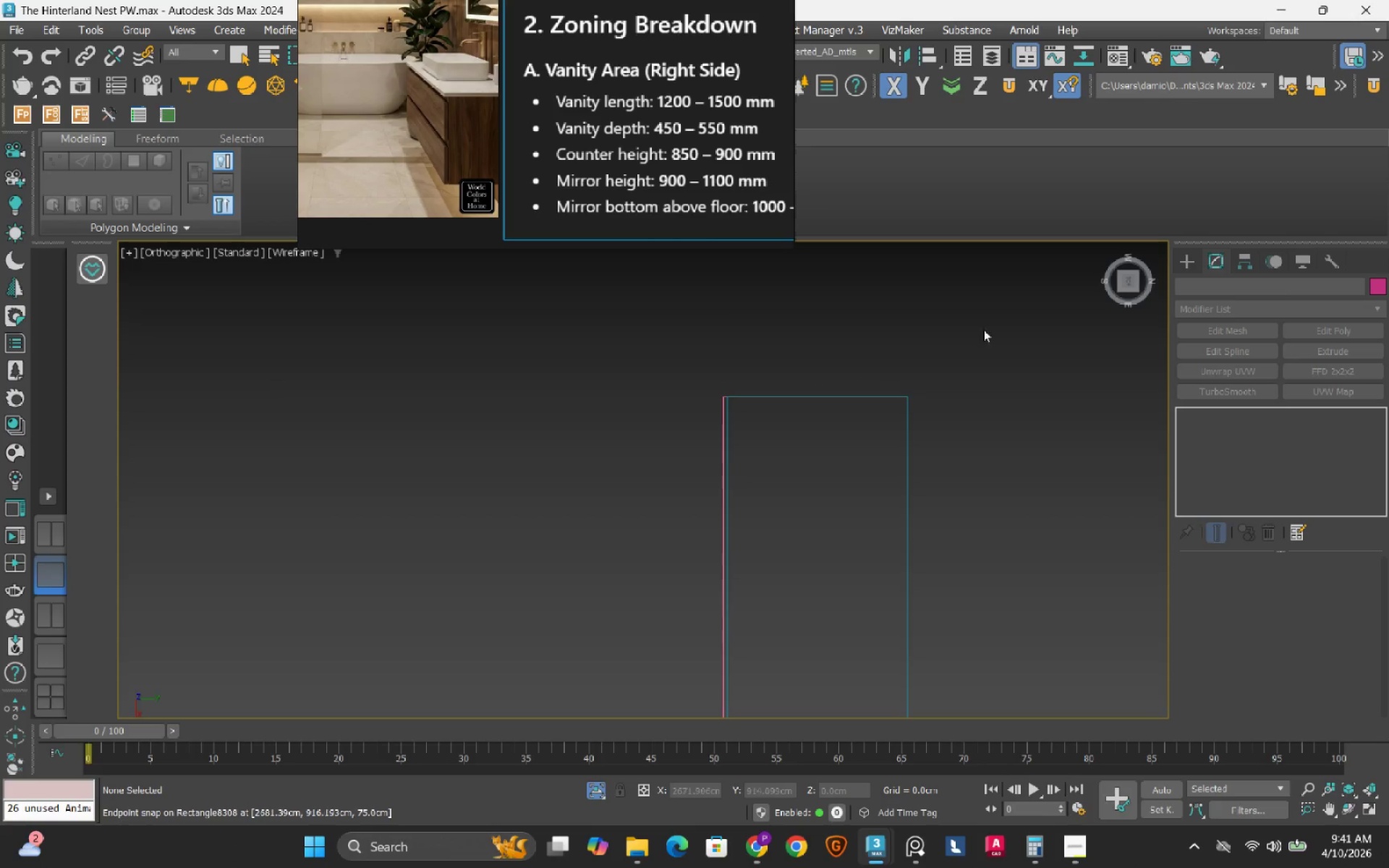 
mouse_move([1183, 259])
 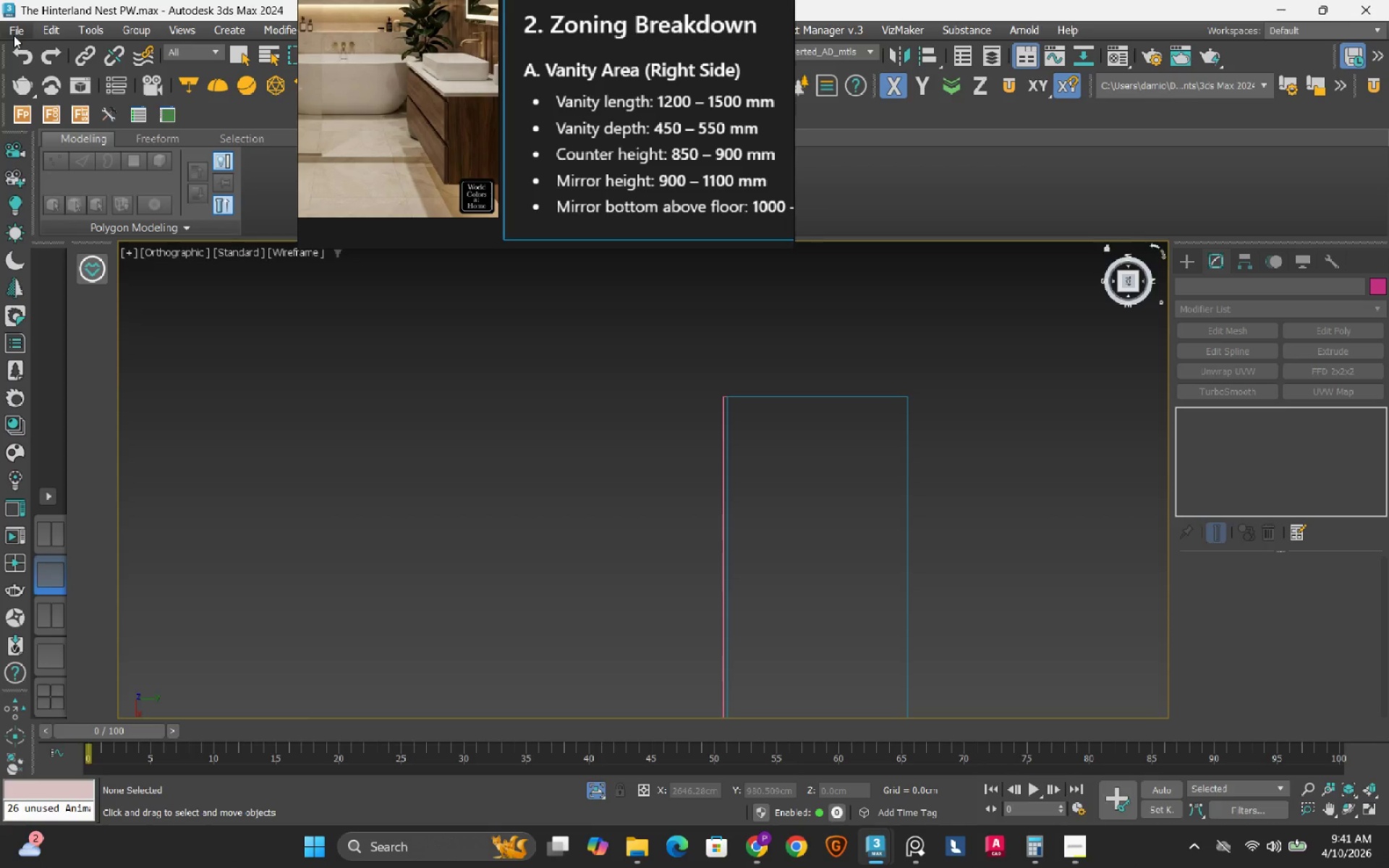 
left_click([14, 35])
 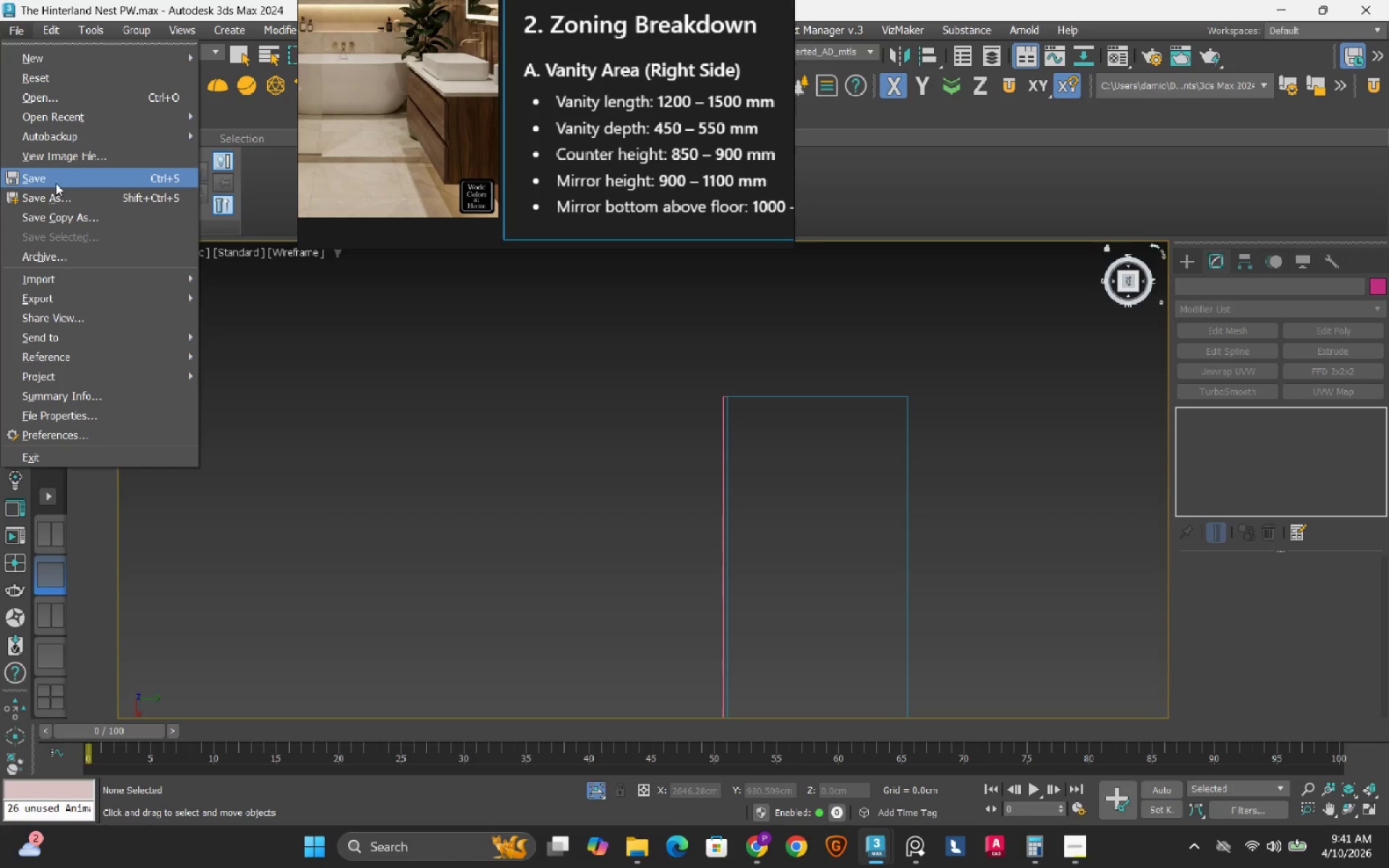 
left_click([56, 184])
 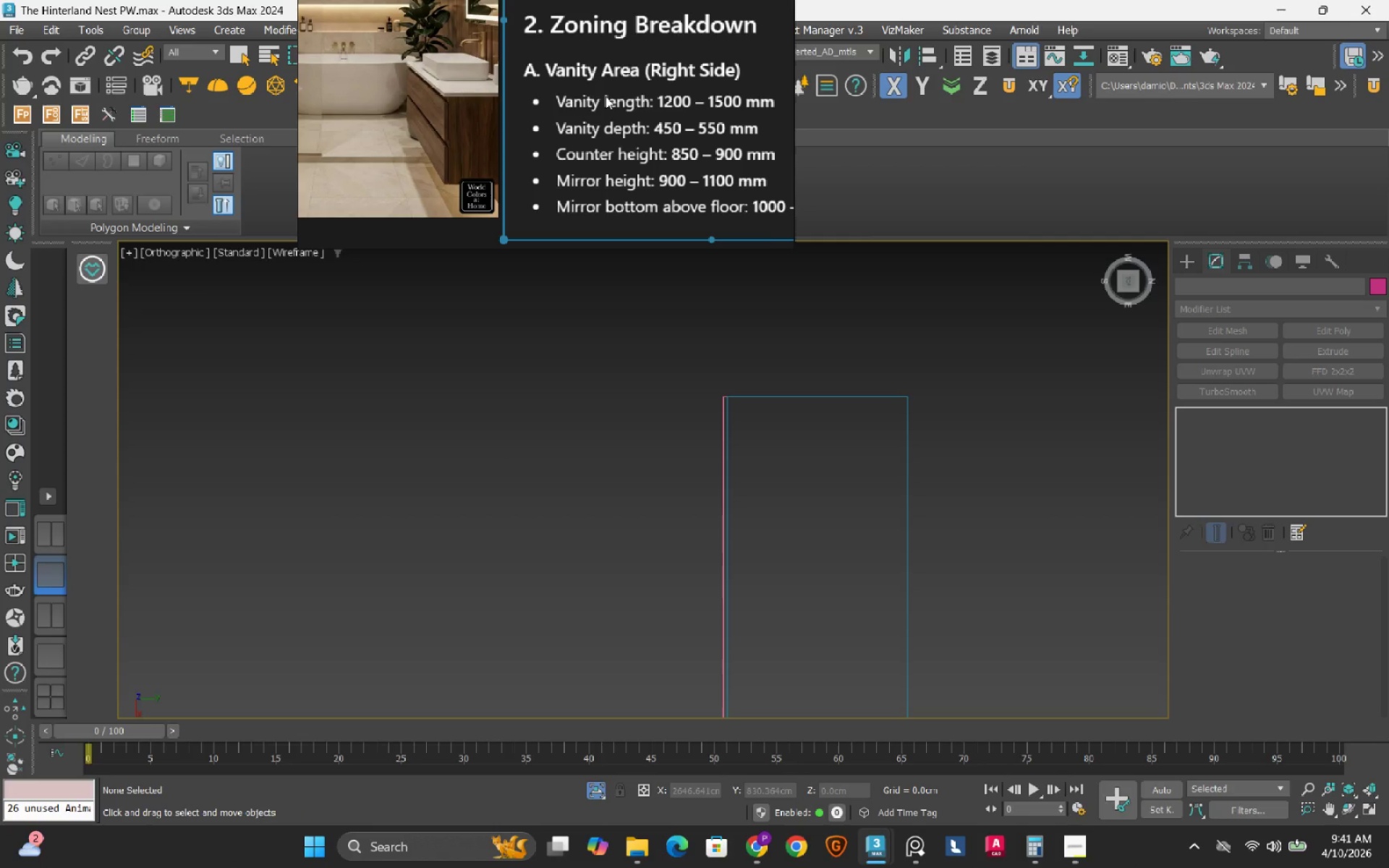 
wait(5.98)
 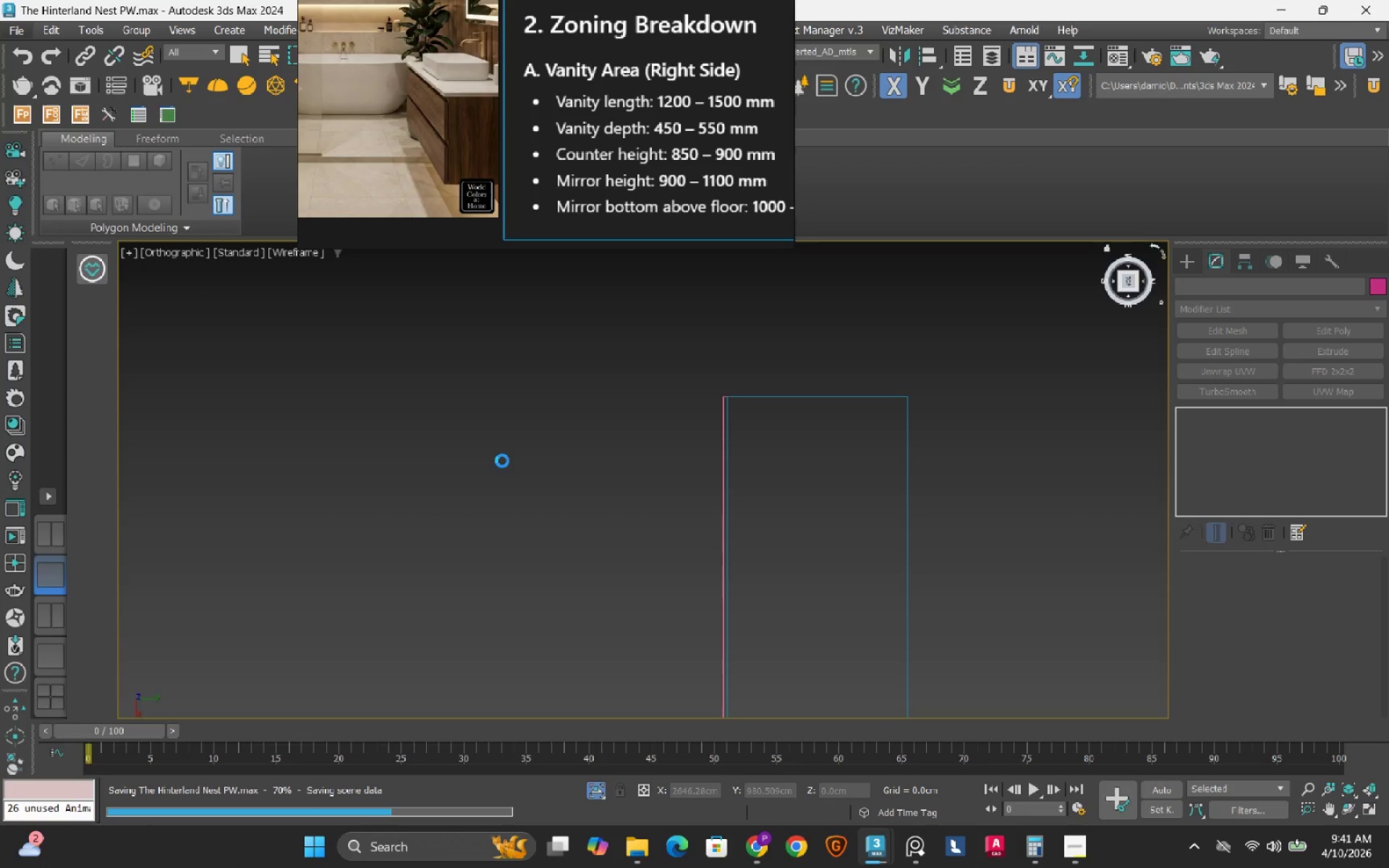 
left_click([628, 47])
 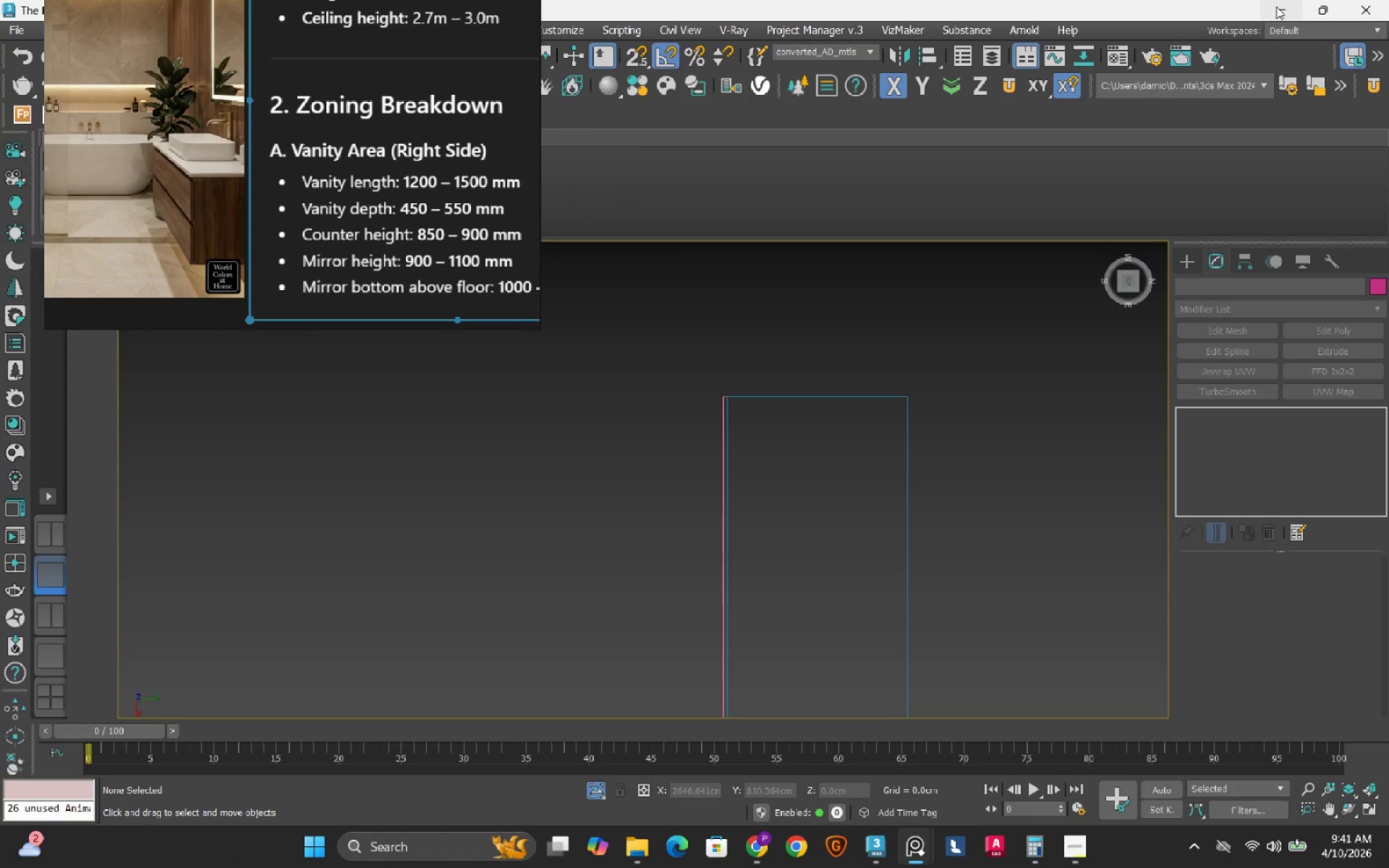 
left_click([1276, 7])
 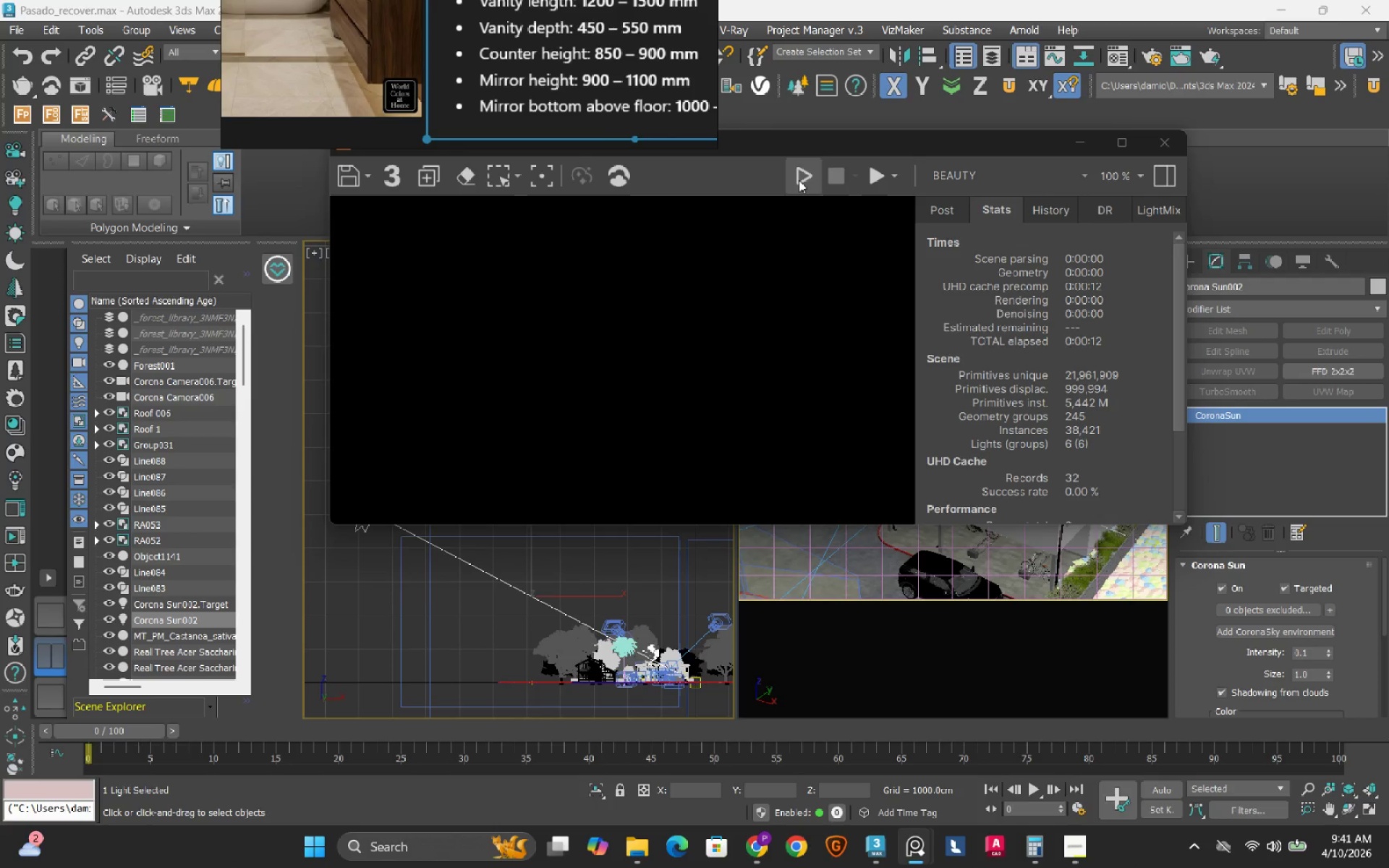 
wait(5.01)
 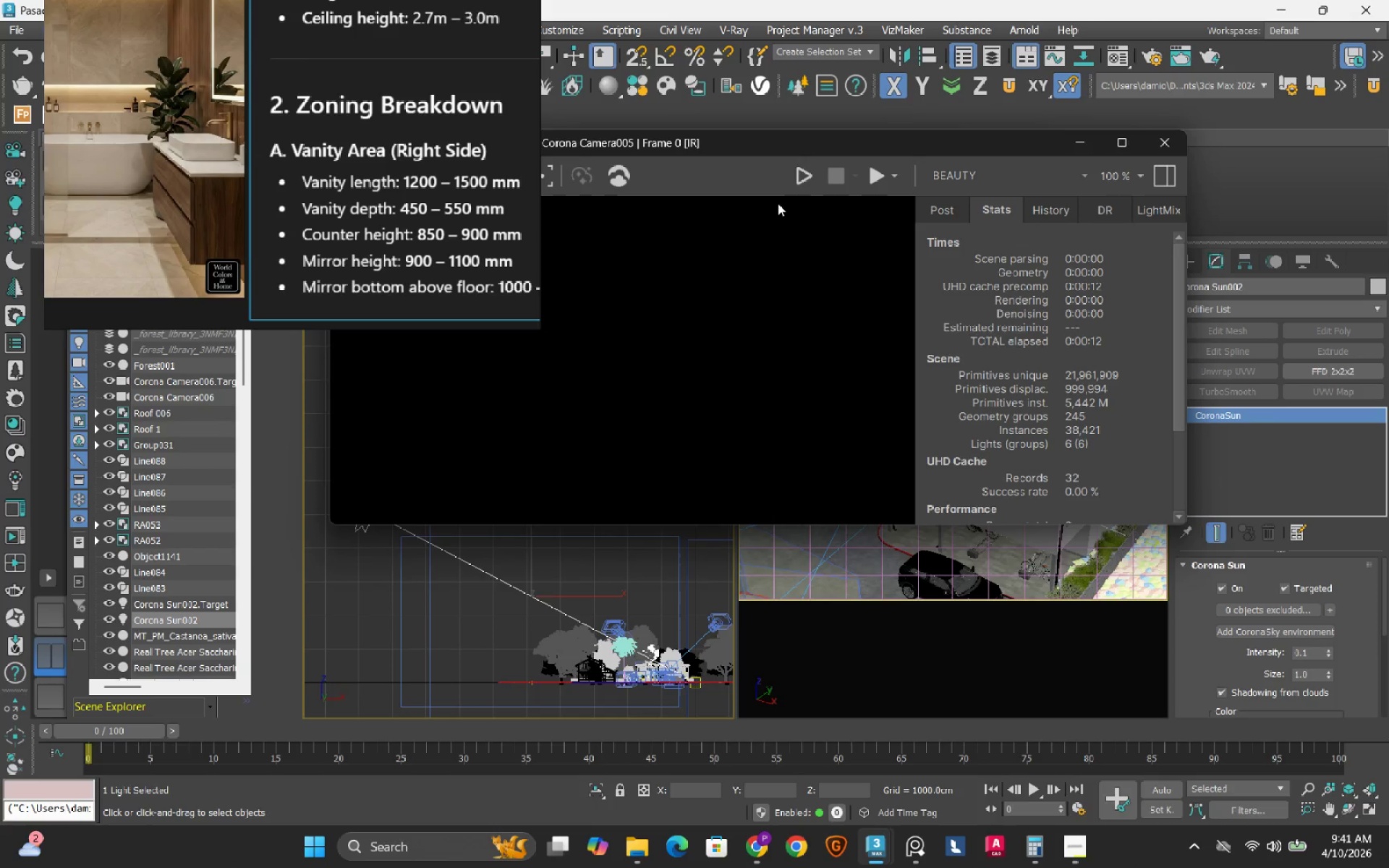 
left_click([784, 639])
 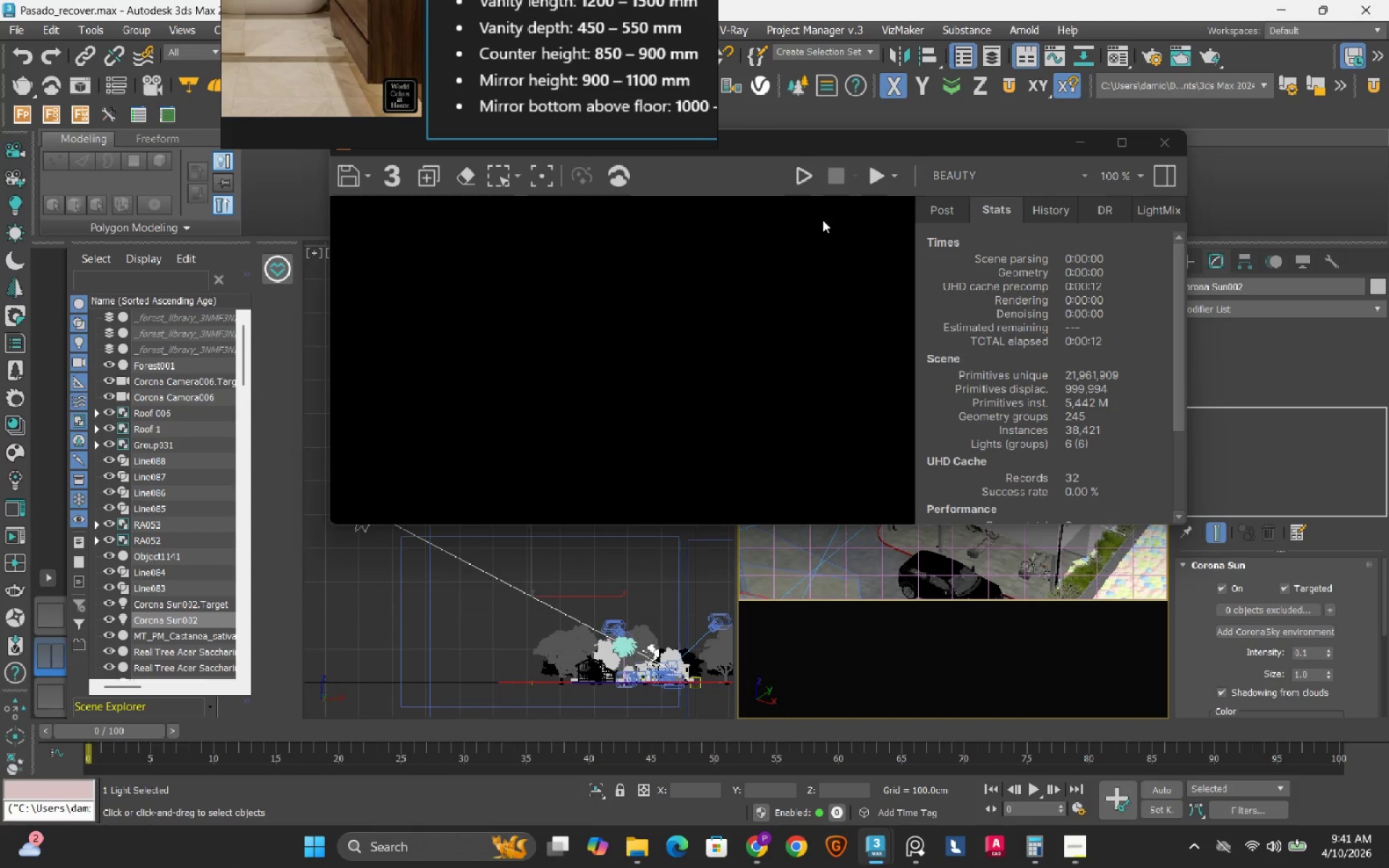 
left_click([806, 190])
 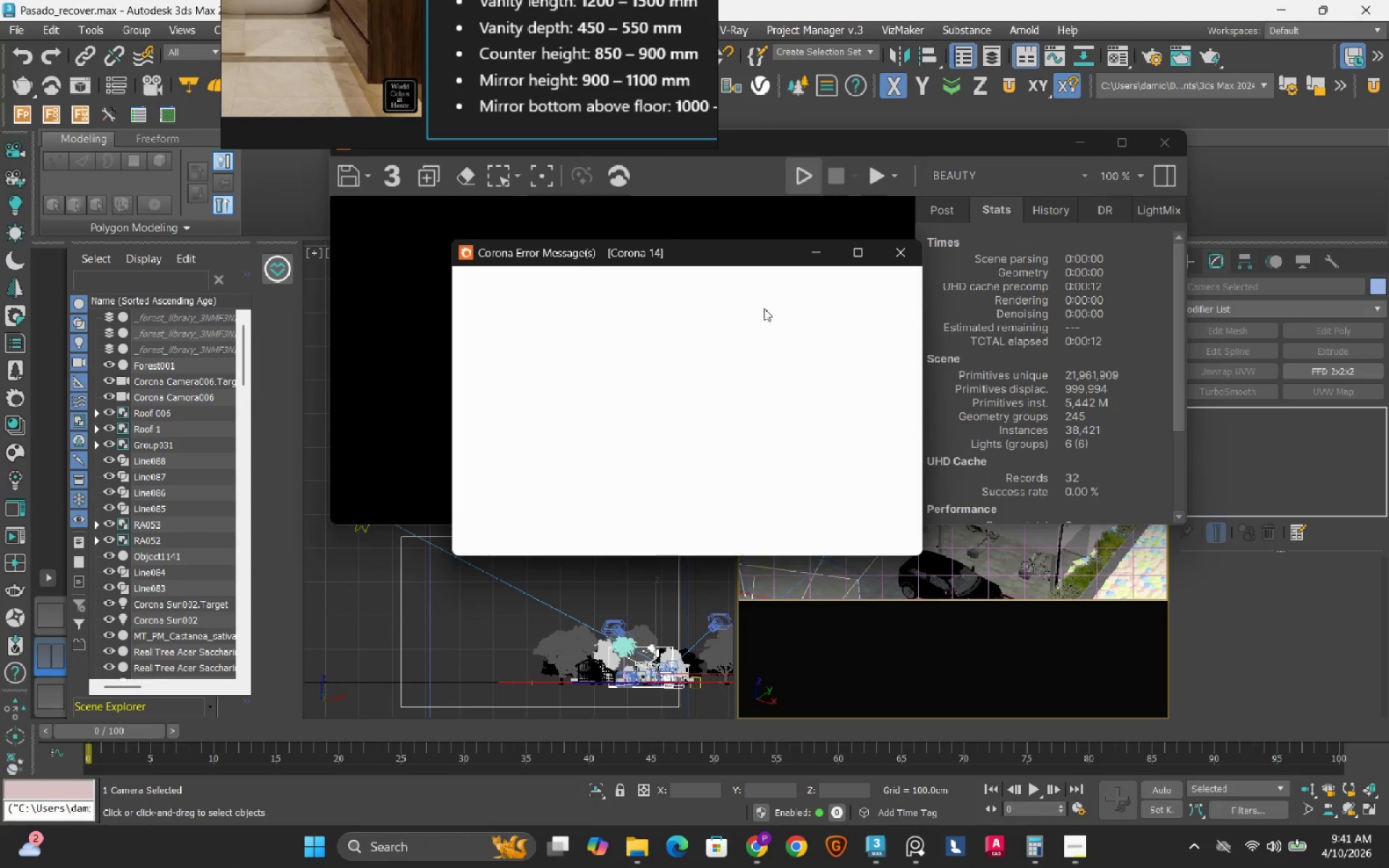 
wait(10.09)
 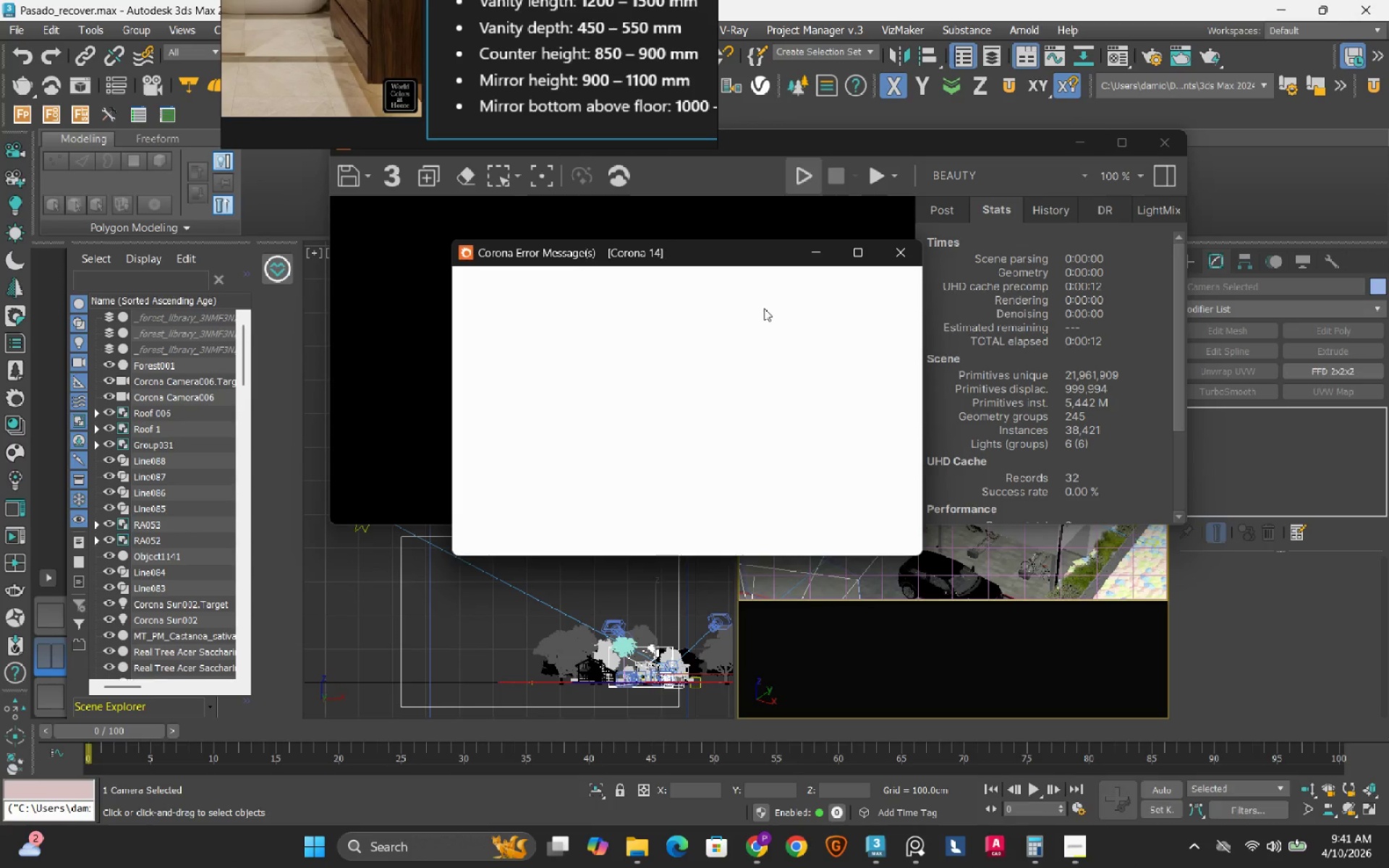 
left_click([747, 148])
 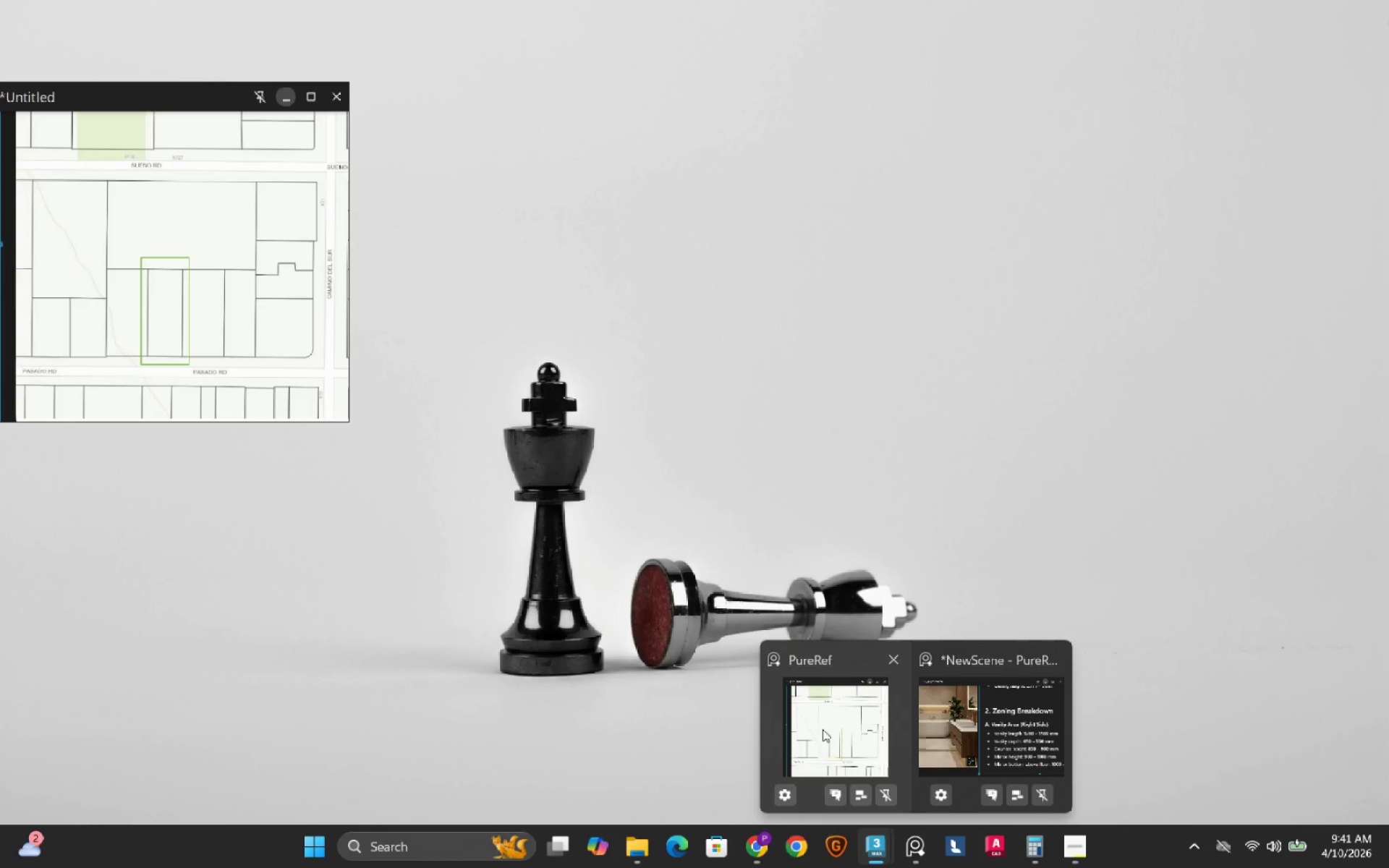 
left_click([823, 729])
 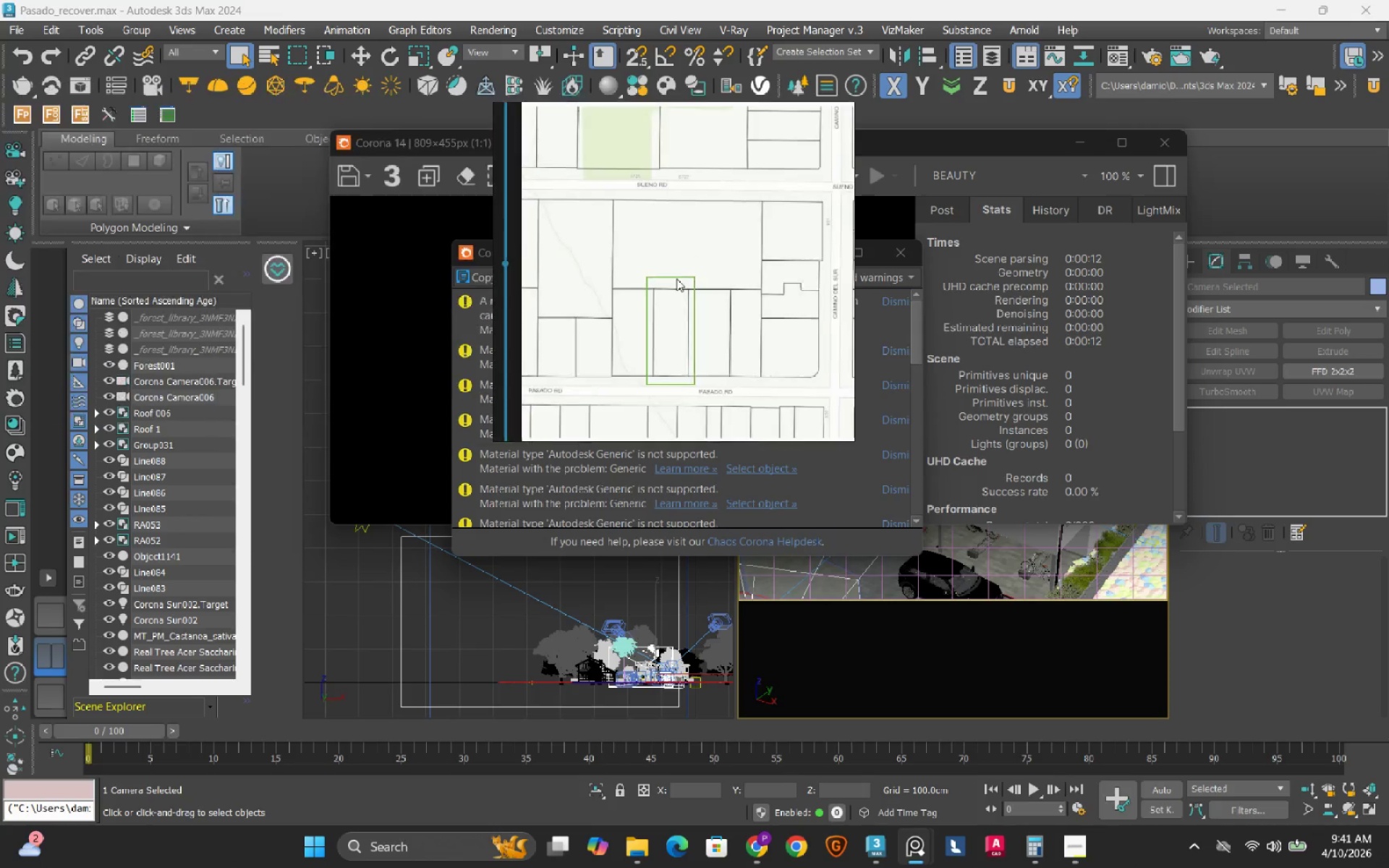 
scroll: coordinate [722, 312], scroll_direction: down, amount: 8.0
 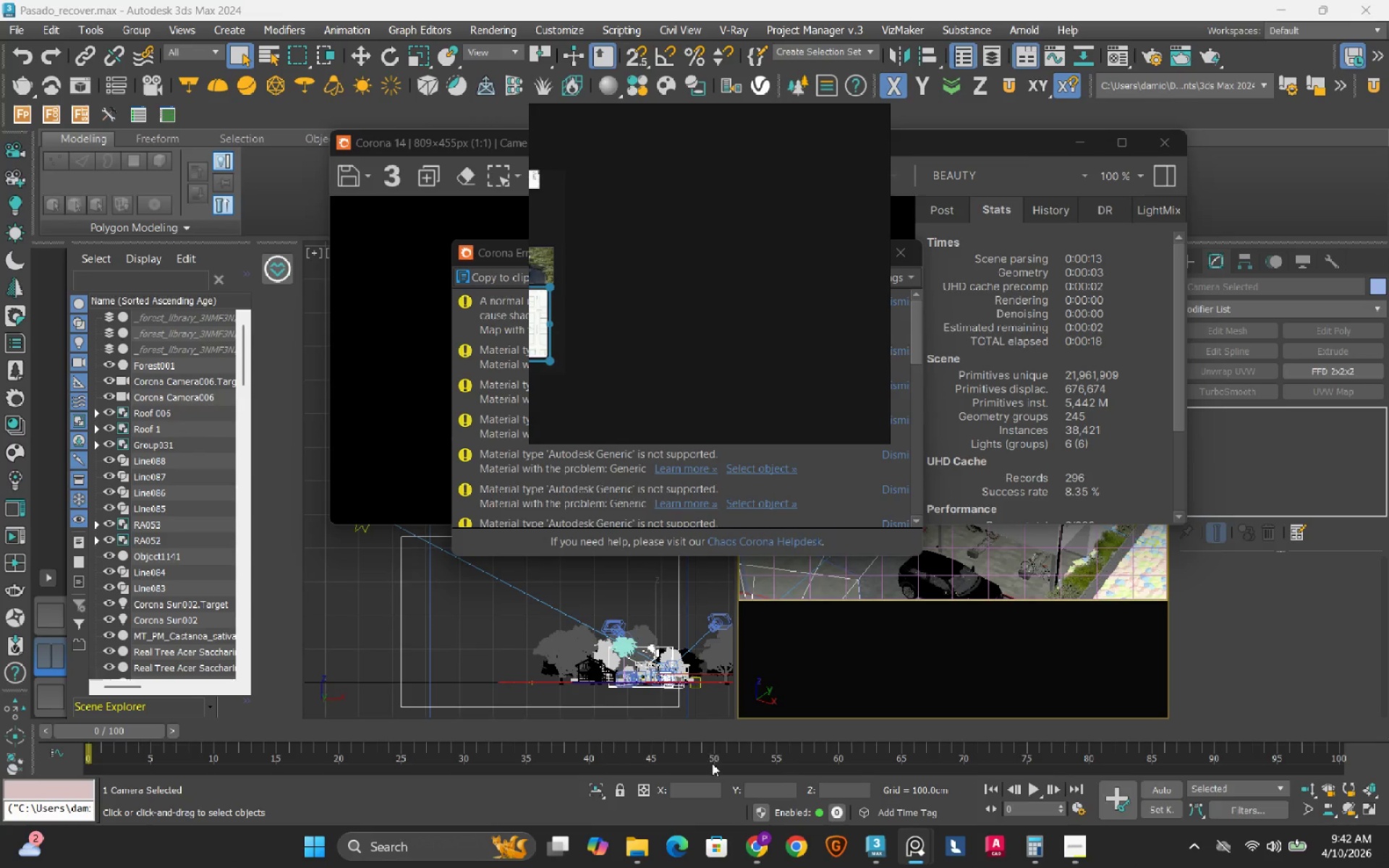 
left_click([771, 856])
 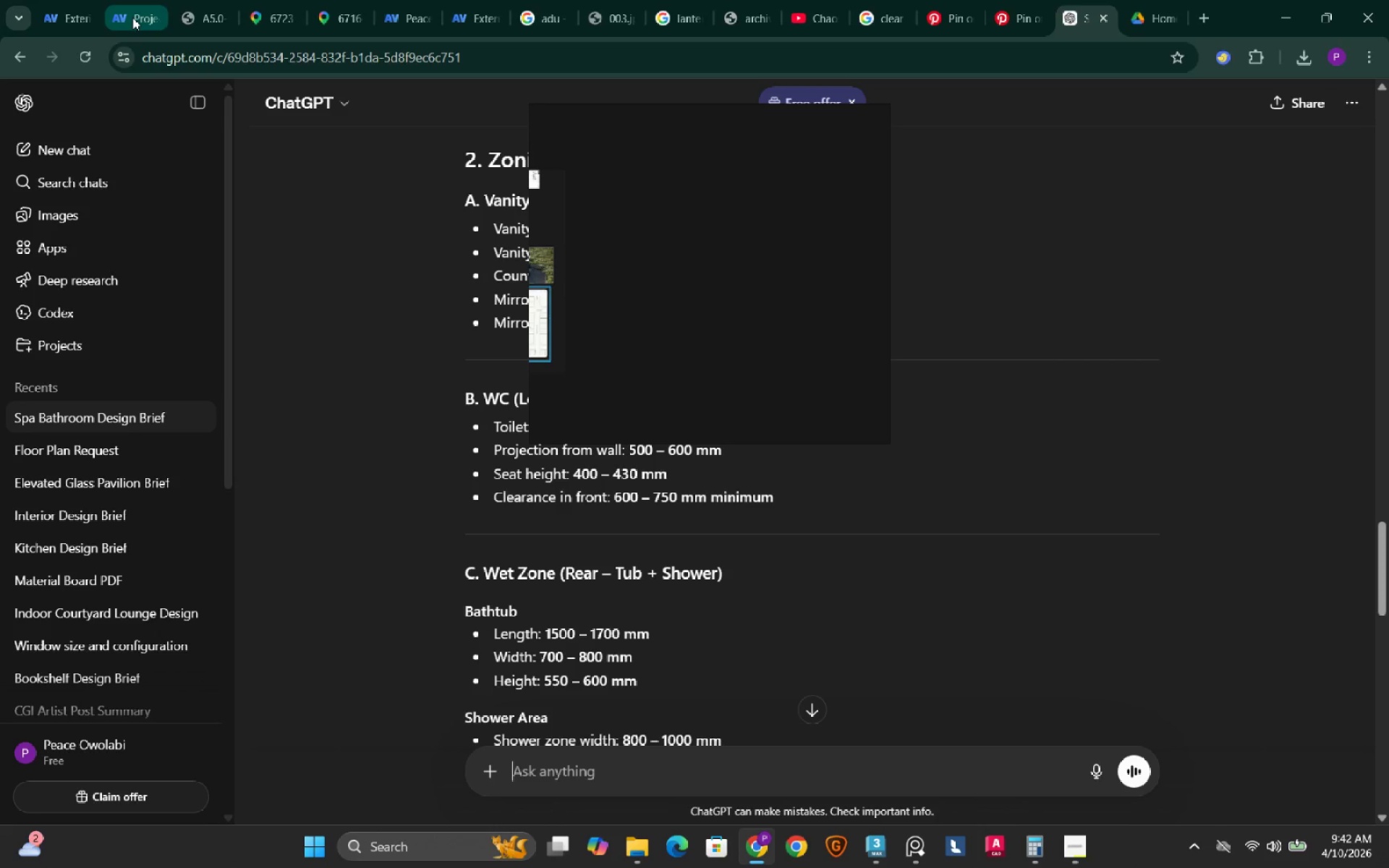 
left_click([66, 21])
 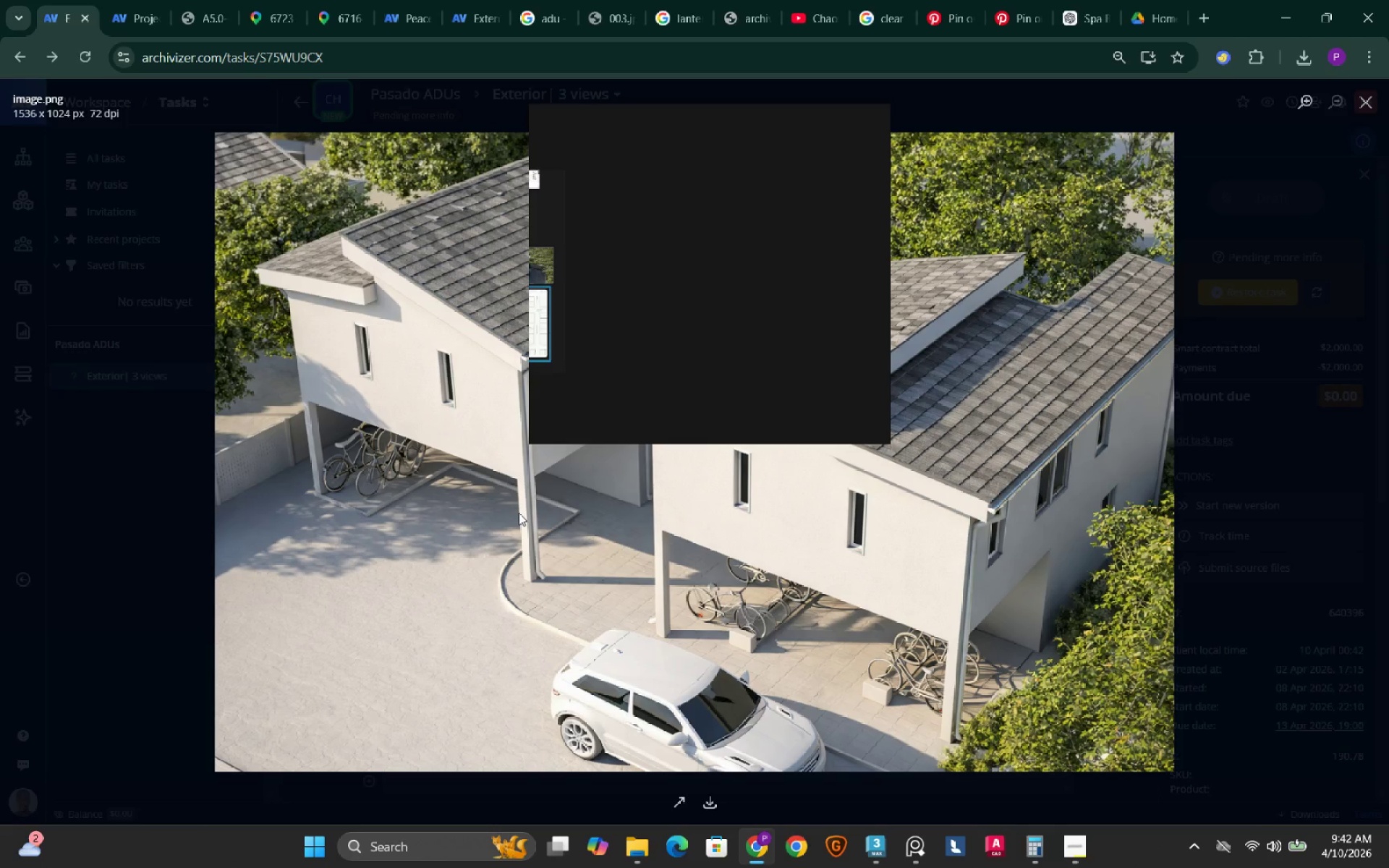 
right_click([519, 552])
 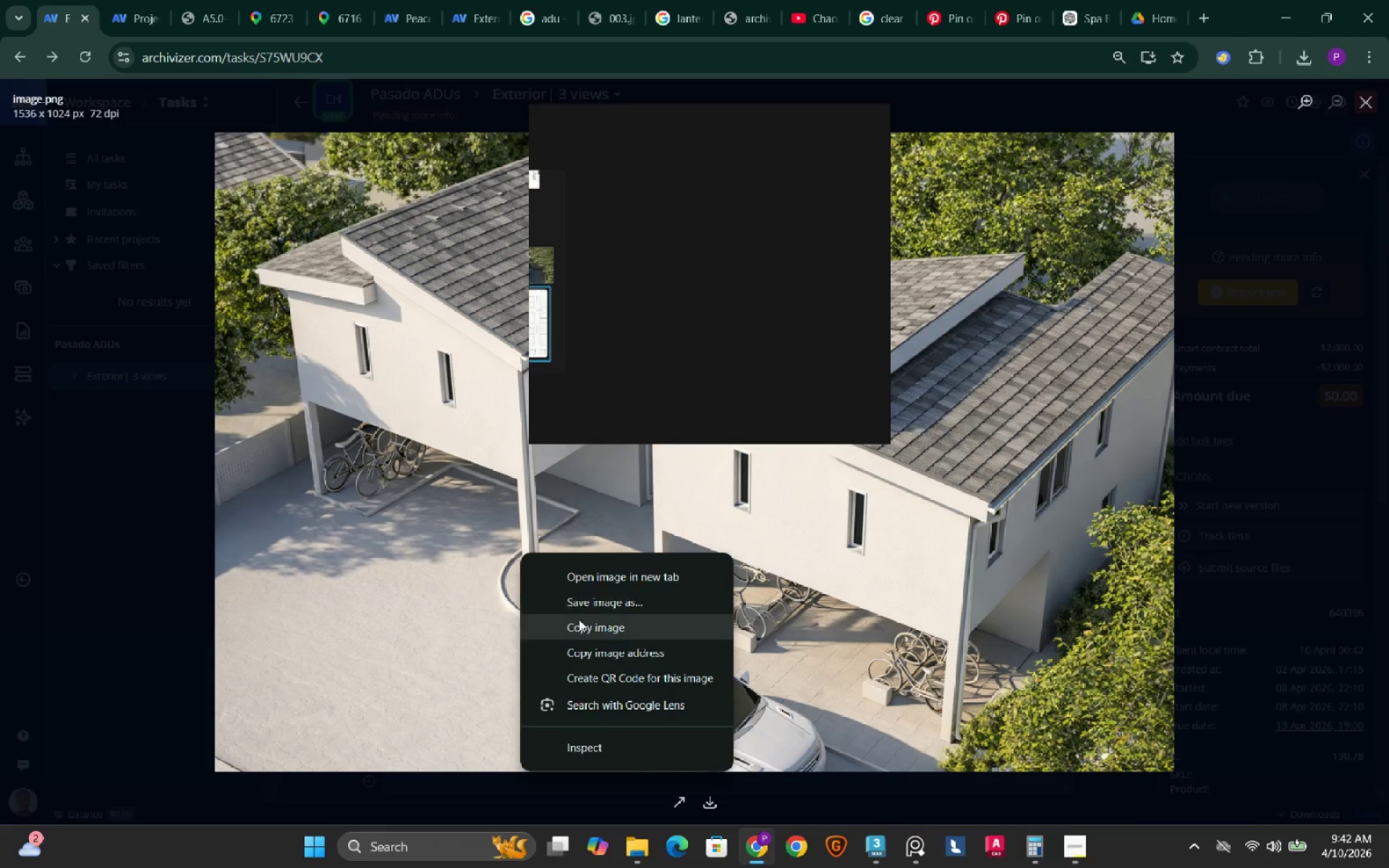 
left_click([579, 620])
 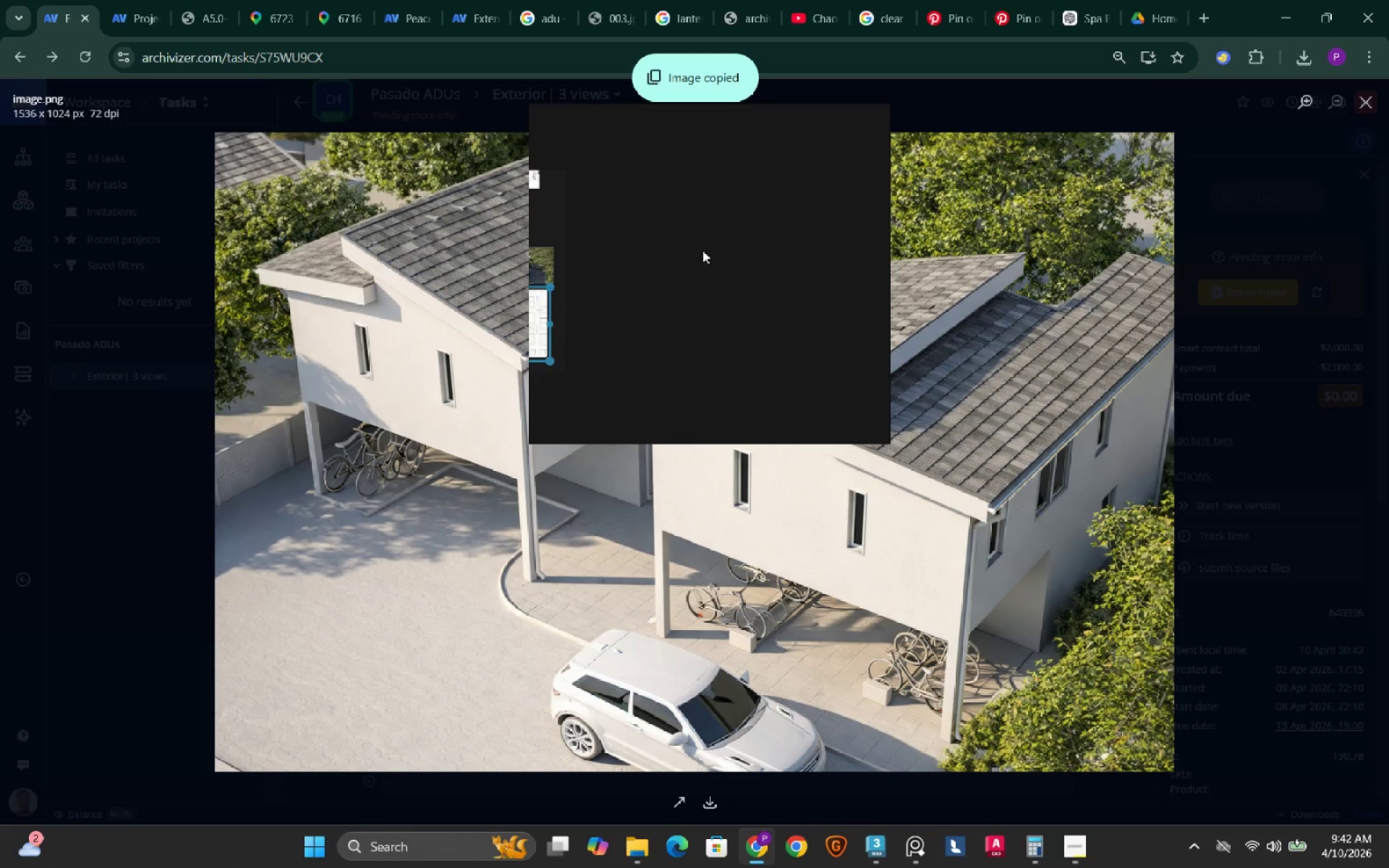 
left_click([702, 251])
 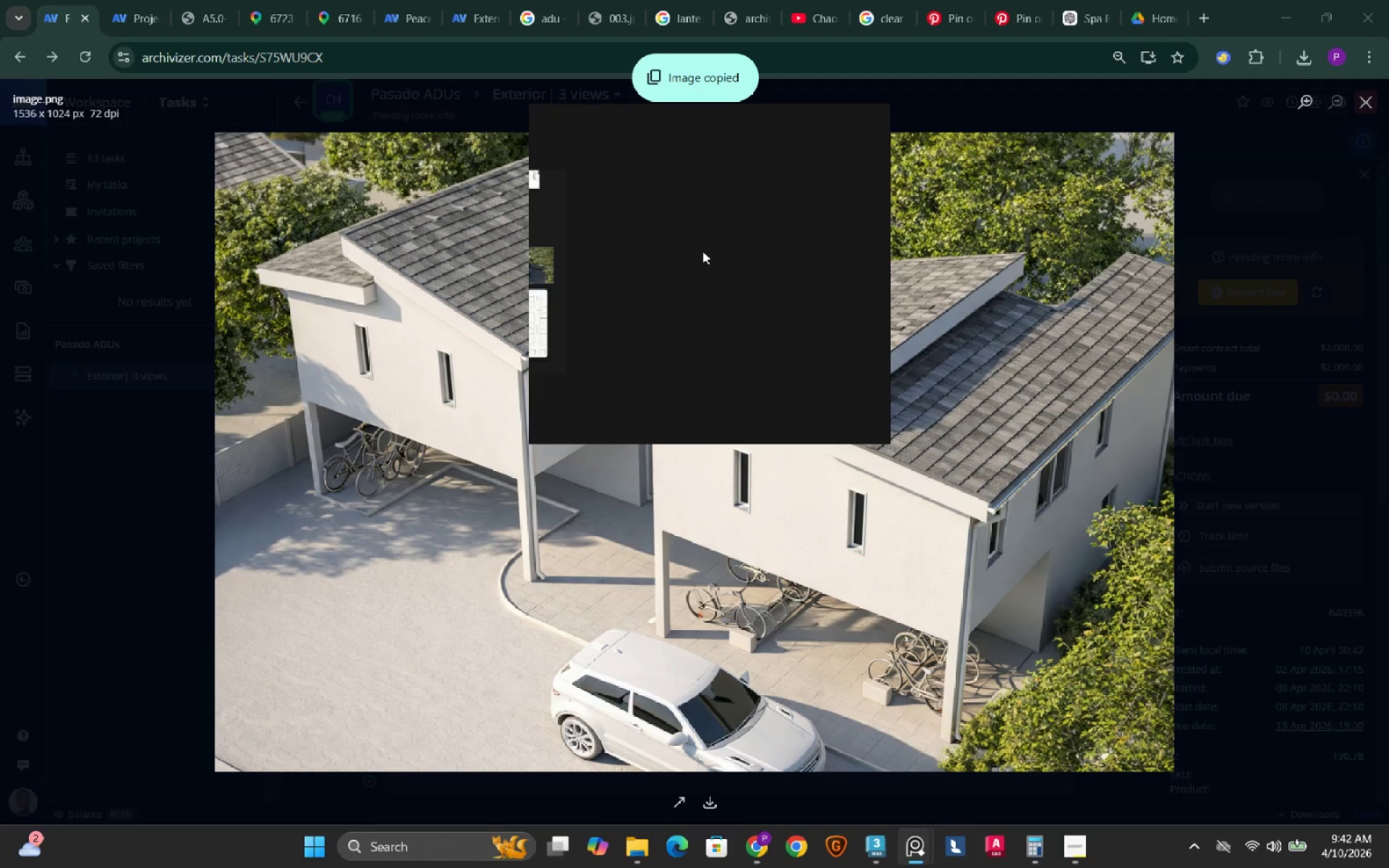 
key(Control+V)
 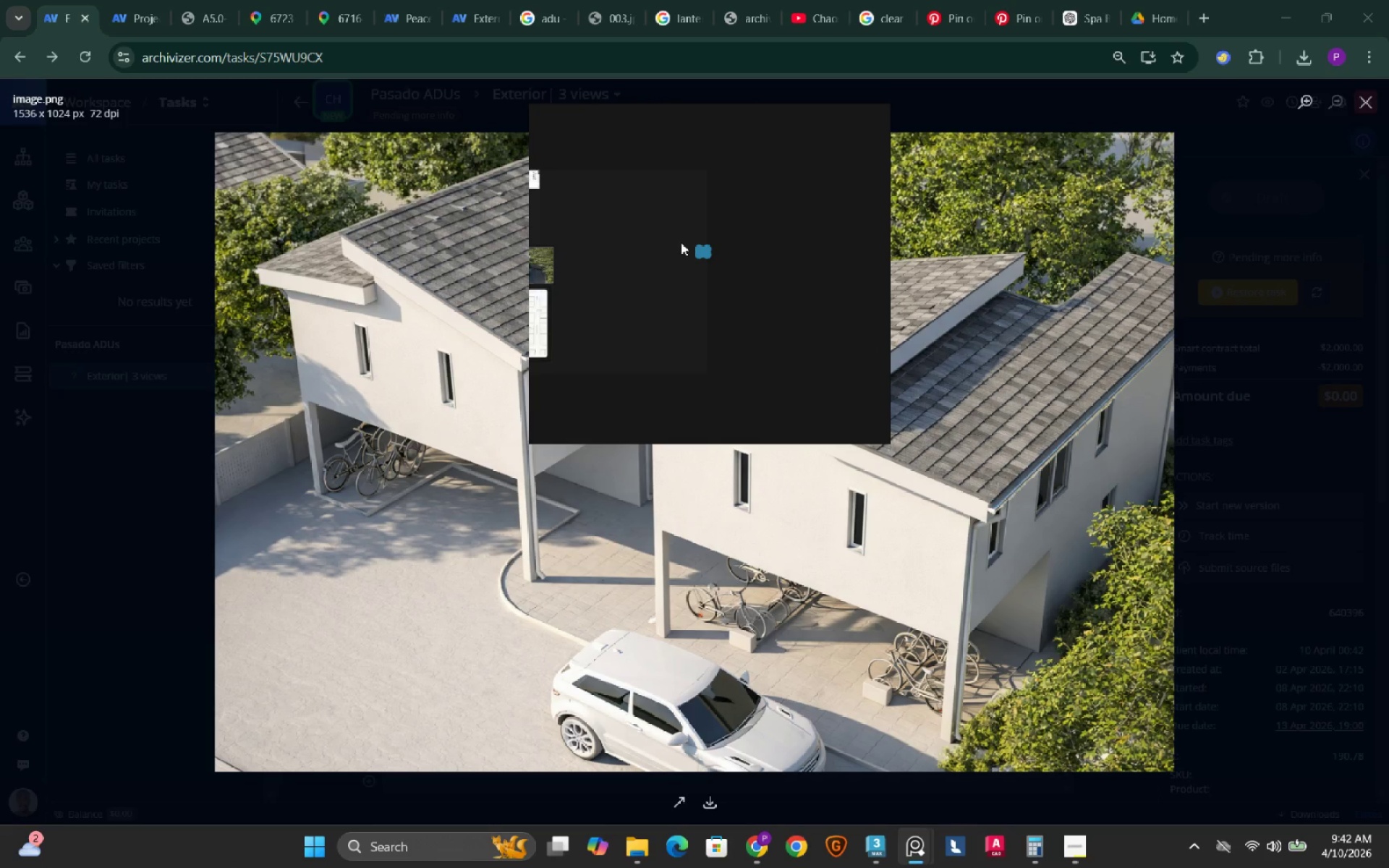 
wait(5.52)
 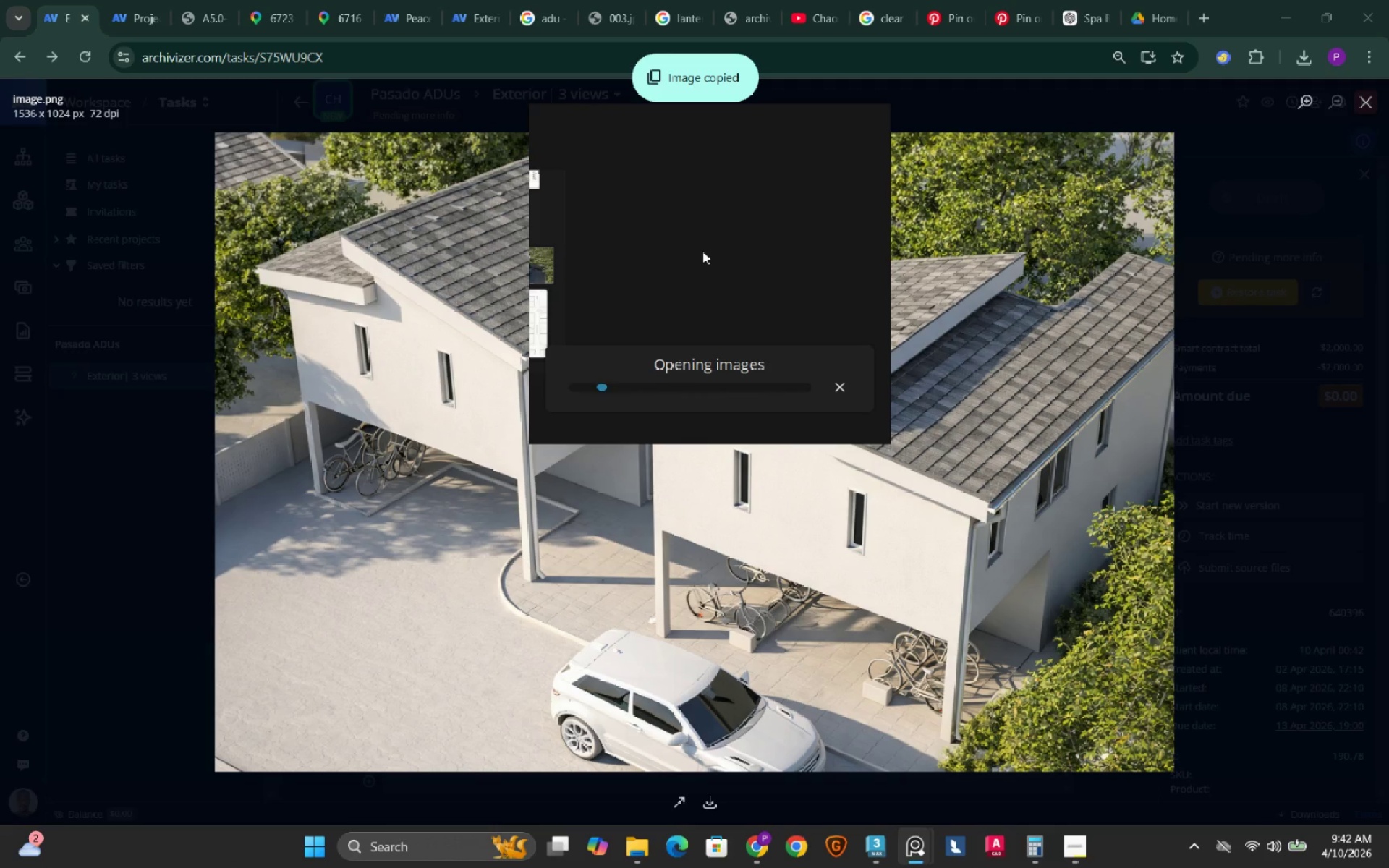 
left_click_drag(start_coordinate=[695, 255], to_coordinate=[606, 359])
 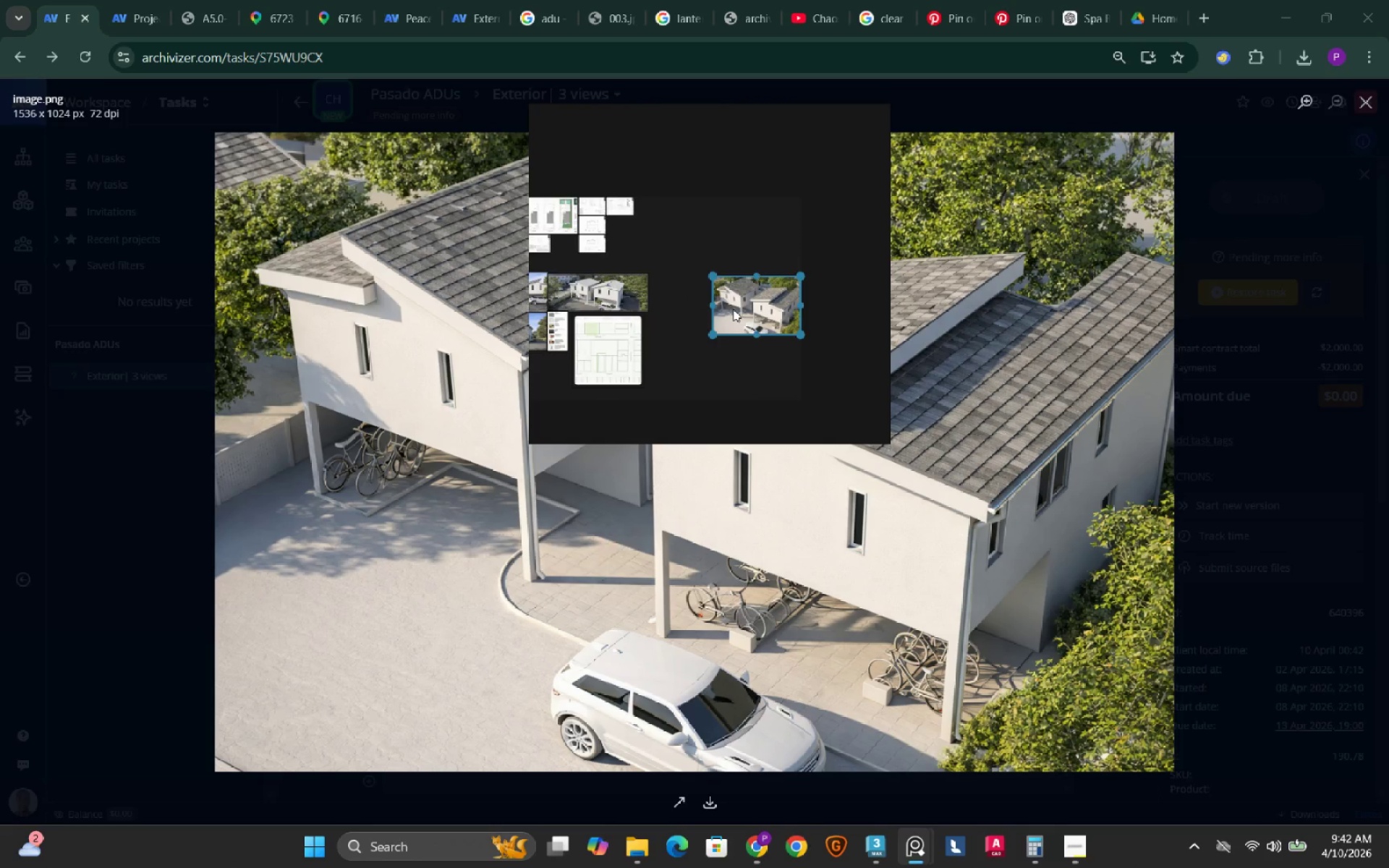 
left_click_drag(start_coordinate=[746, 299], to_coordinate=[646, 297])
 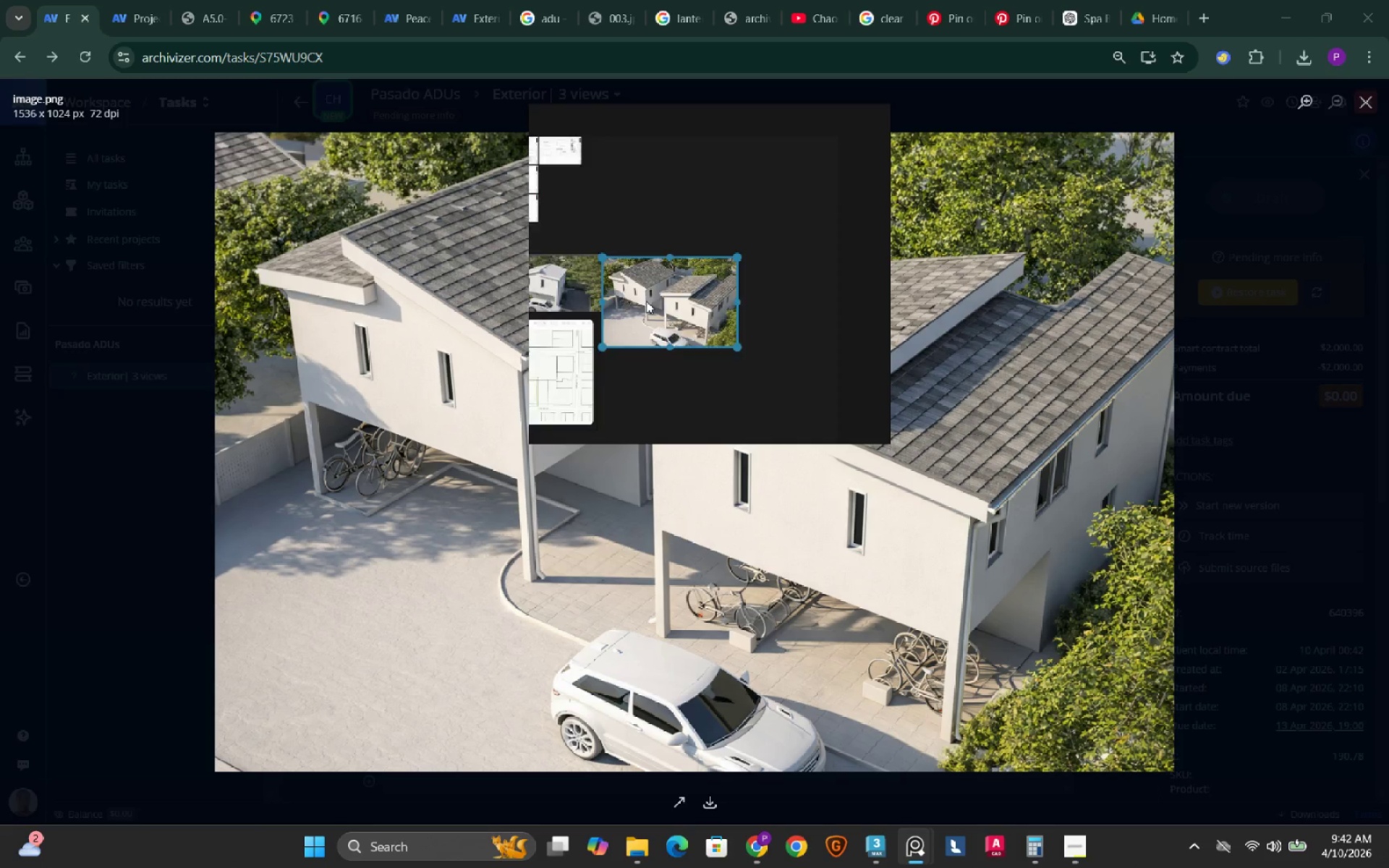 
scroll: coordinate [646, 301], scroll_direction: up, amount: 5.0
 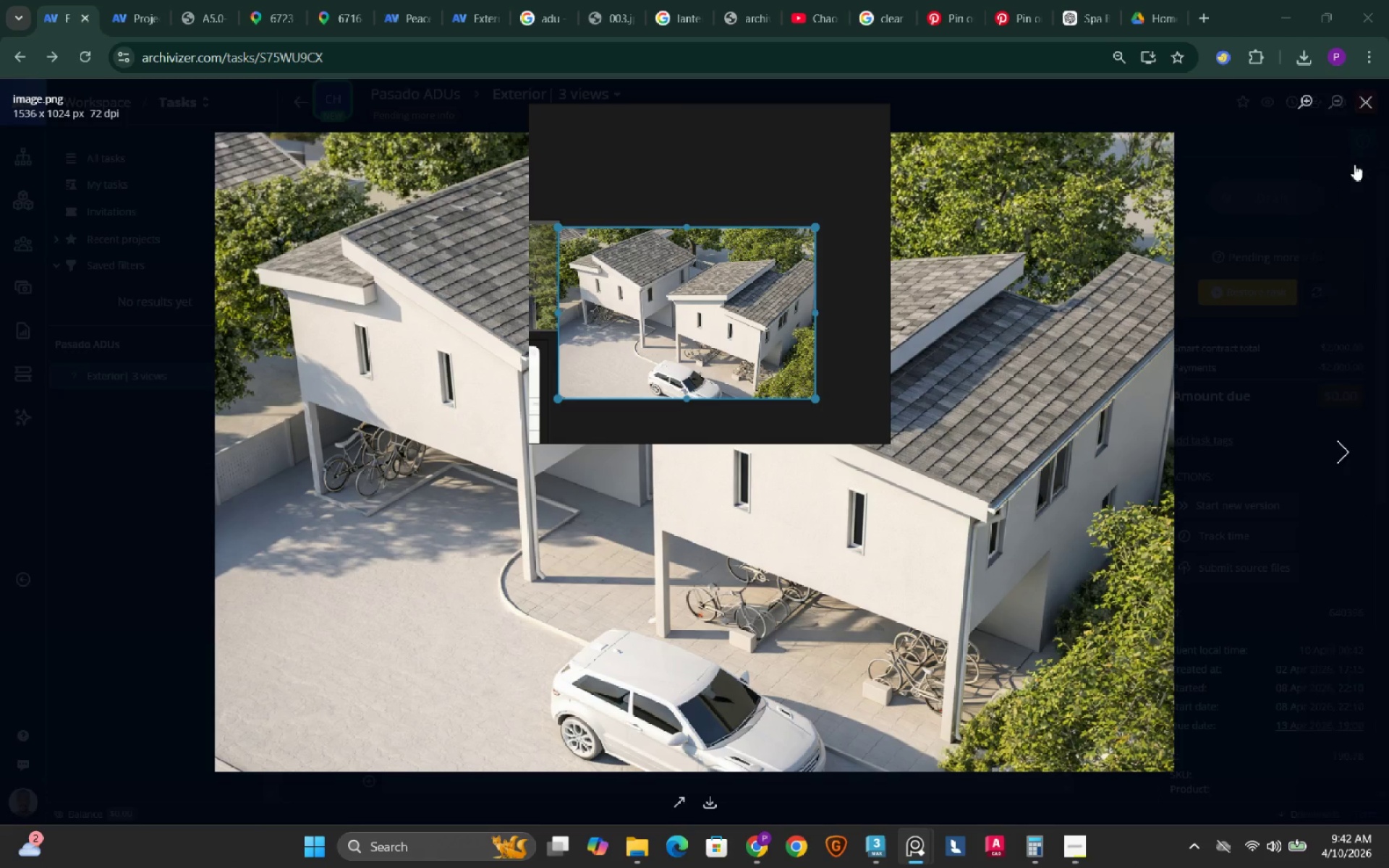 
left_click([1360, 104])
 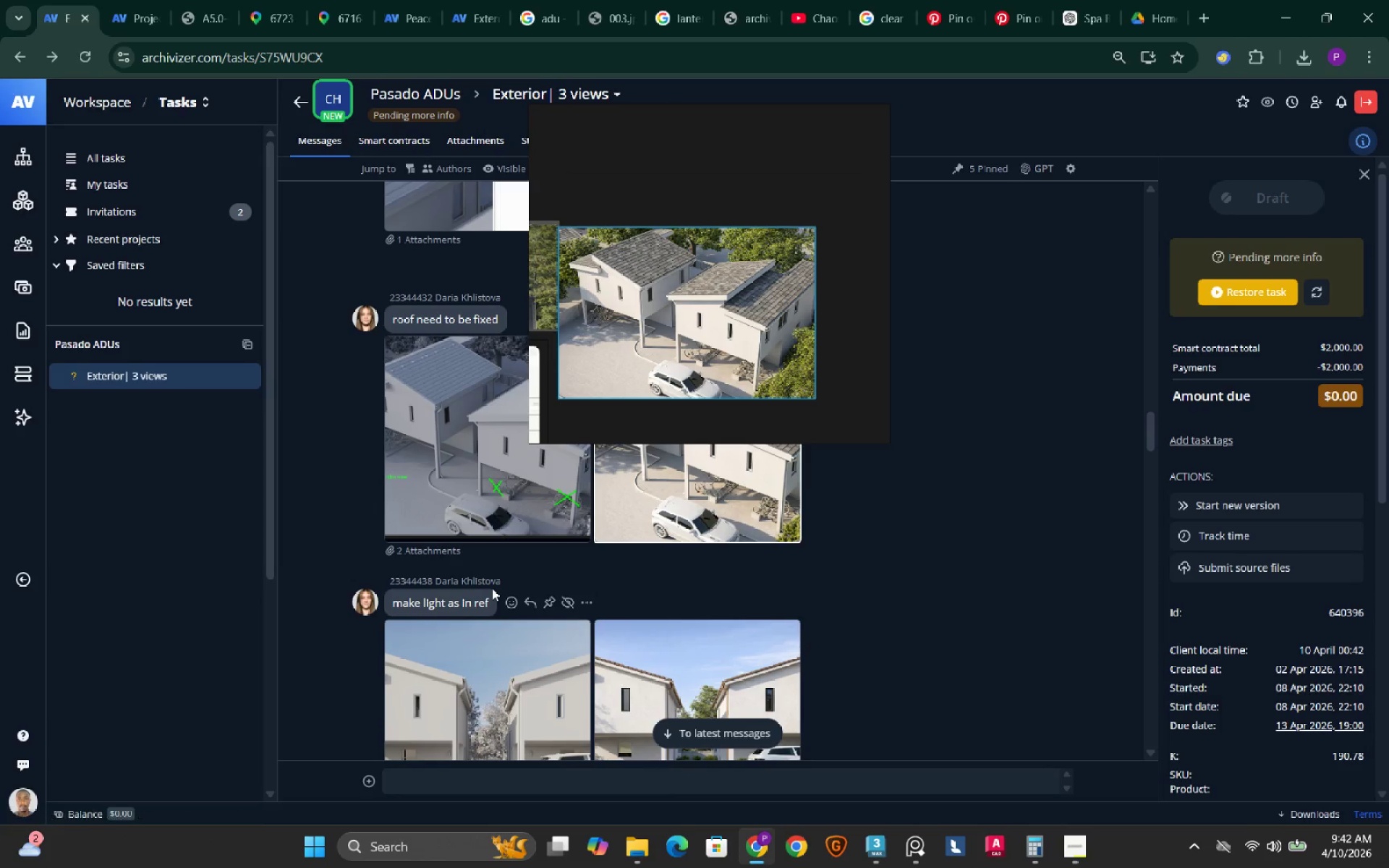 
scroll: coordinate [492, 588], scroll_direction: up, amount: 1.0
 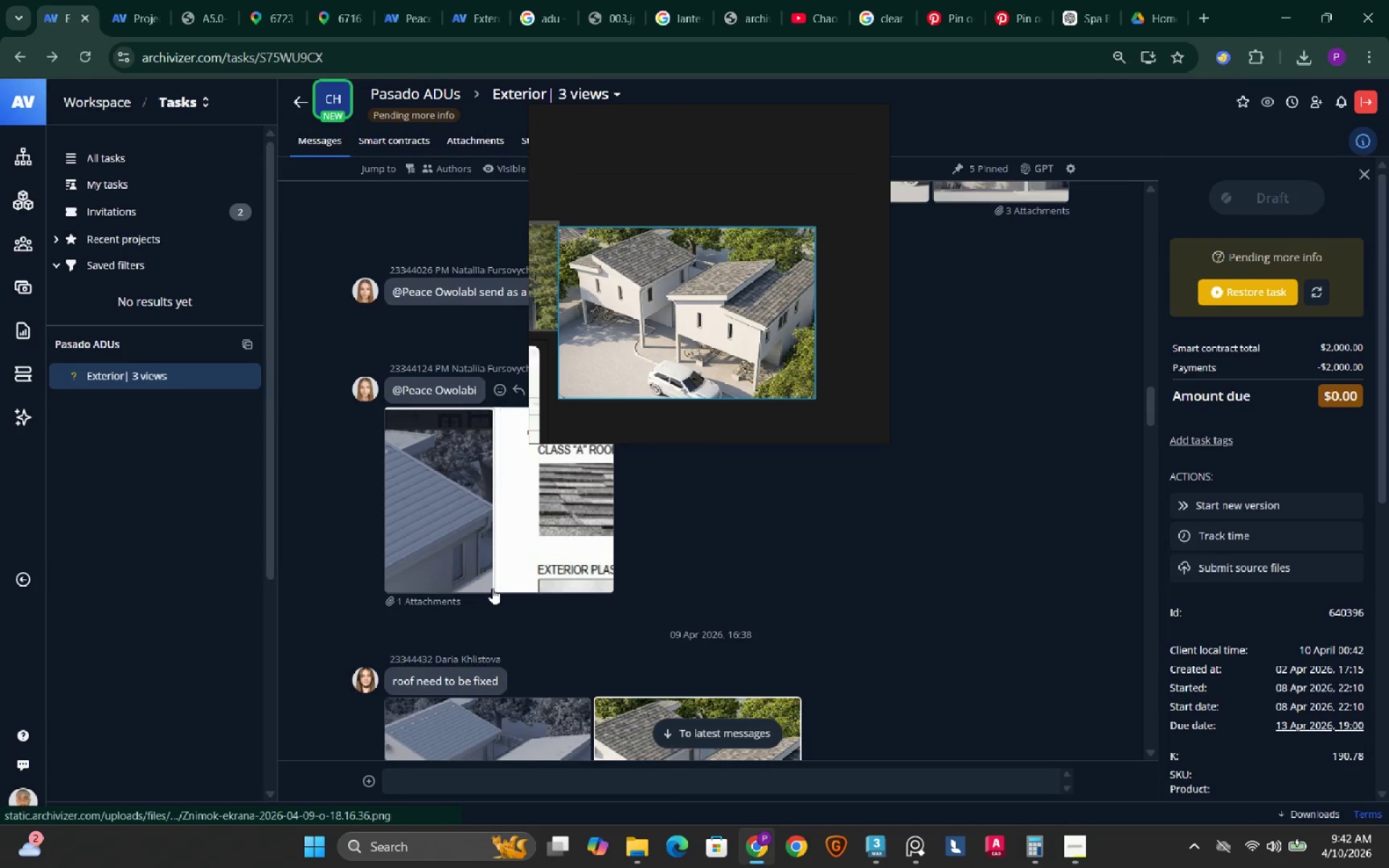 
scroll: coordinate [492, 588], scroll_direction: down, amount: 5.0
 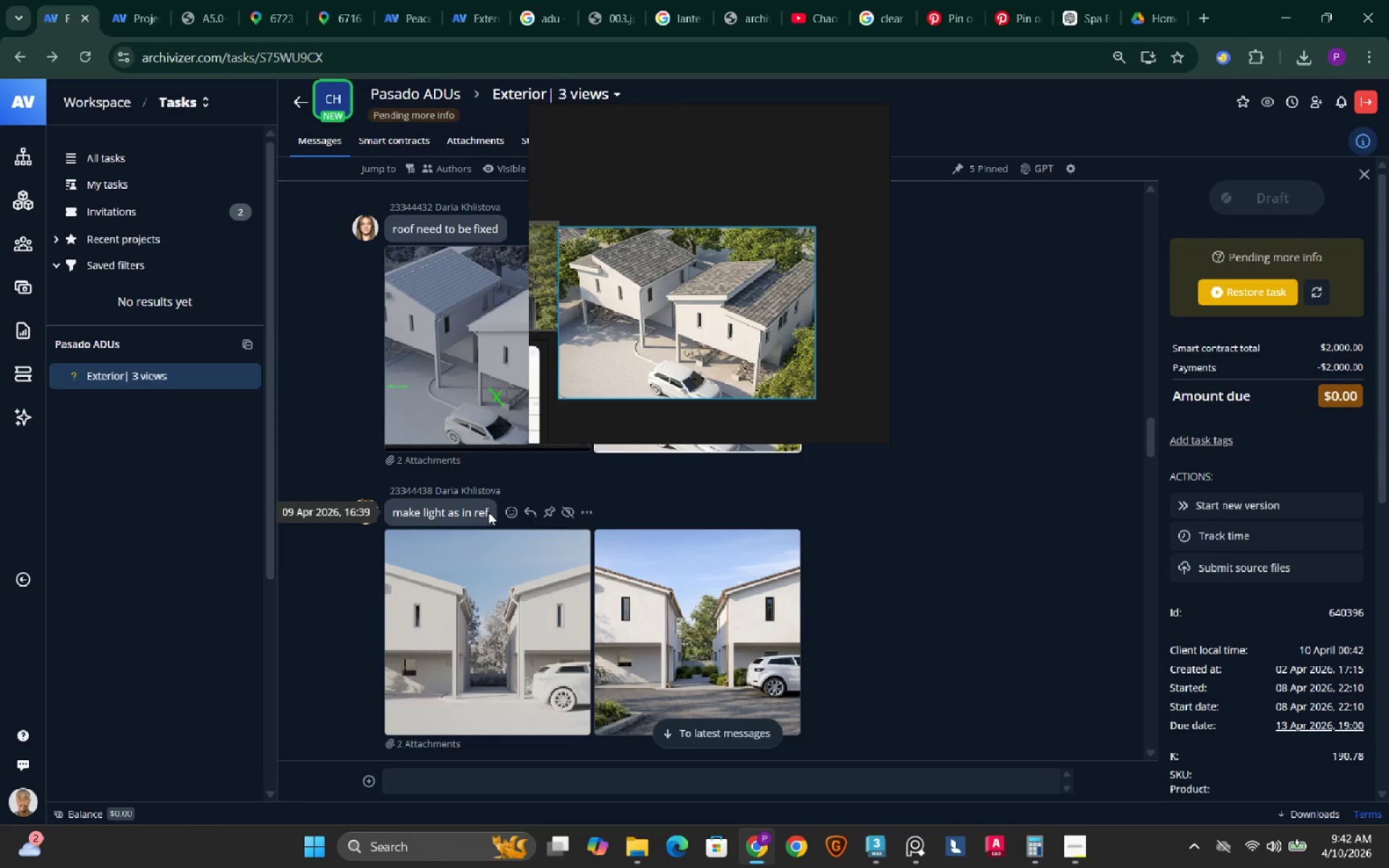 
left_click([1289, 17])
 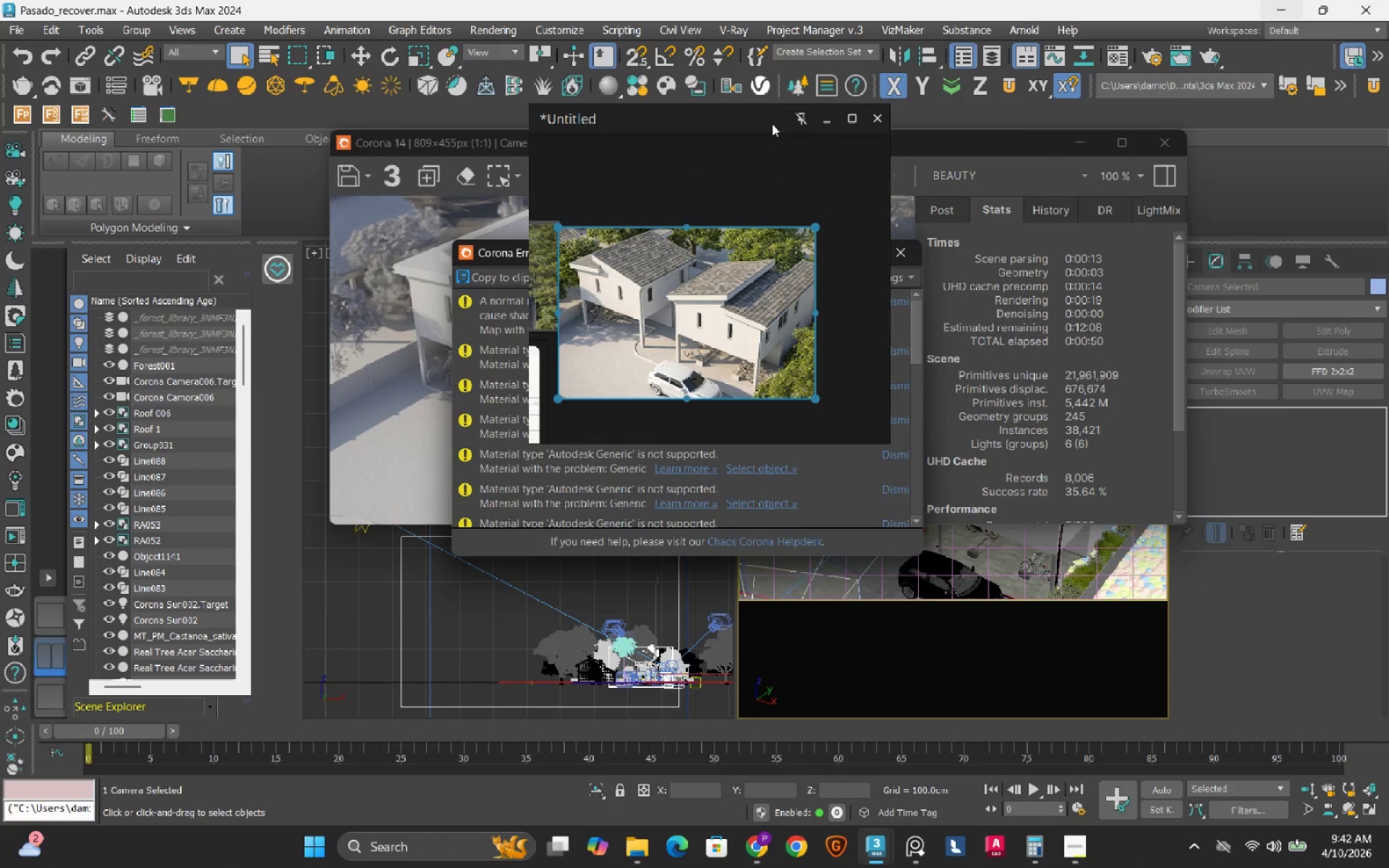 
left_click([821, 122])
 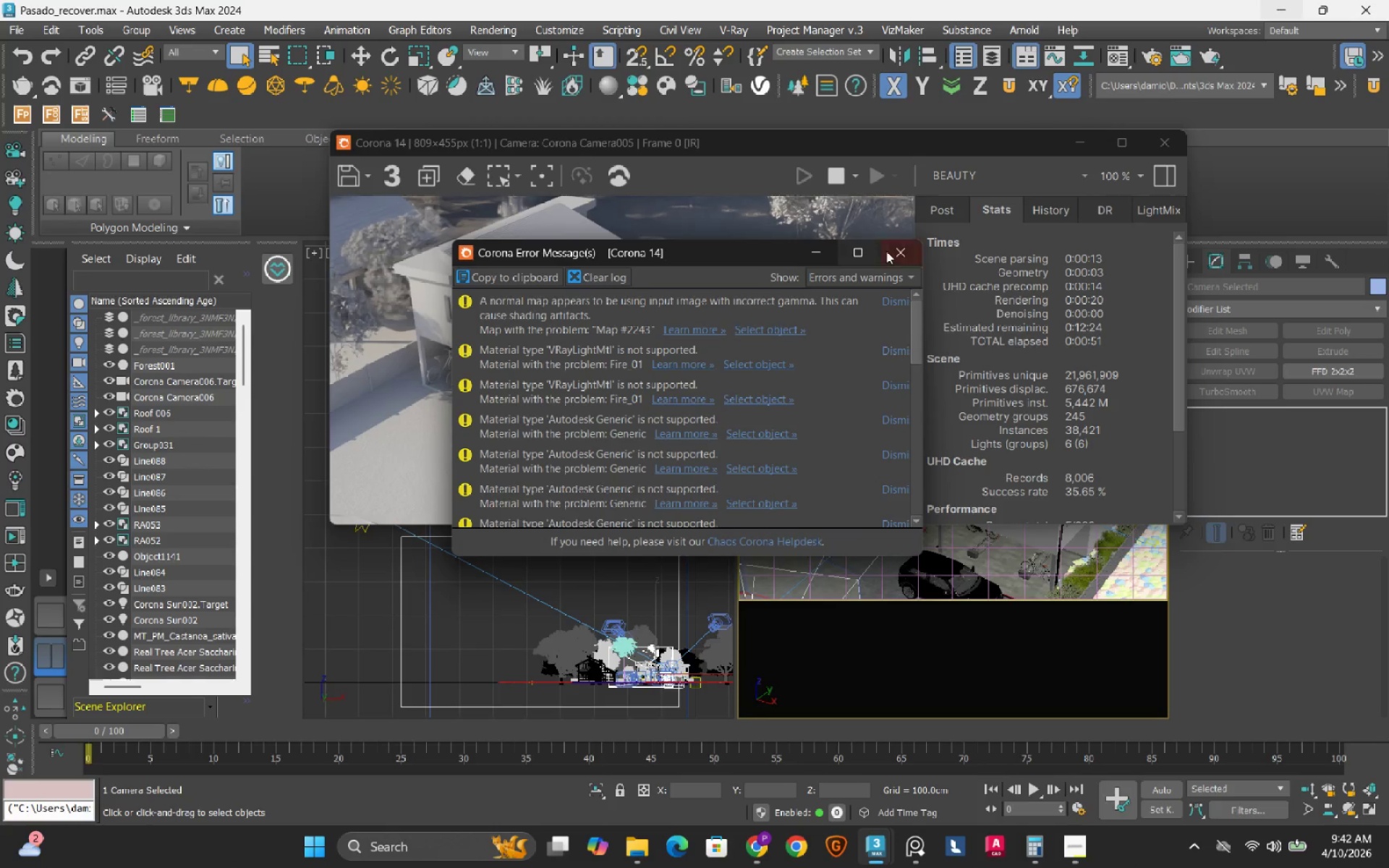 
left_click([889, 250])
 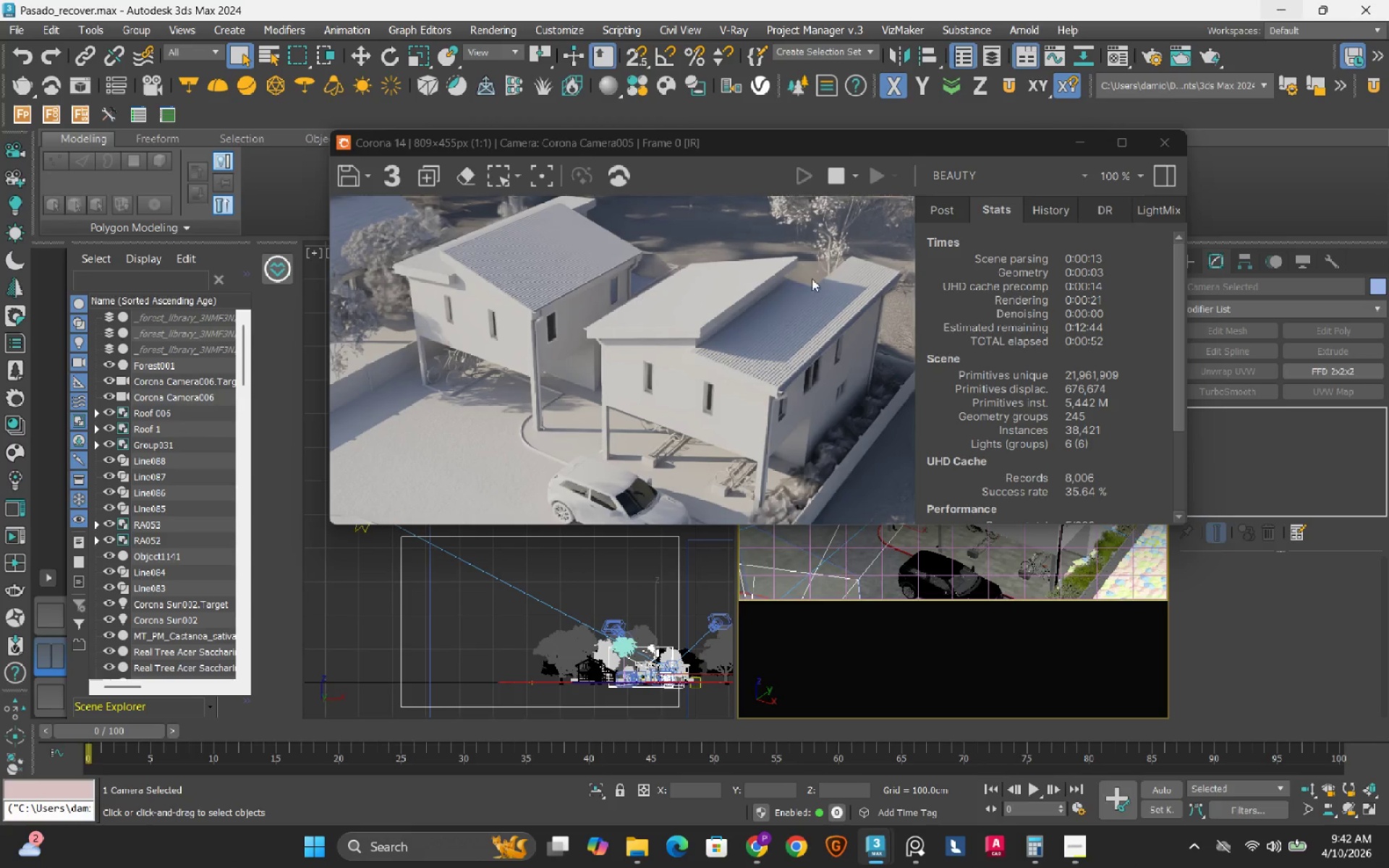 
scroll: coordinate [733, 239], scroll_direction: up, amount: 2.0
 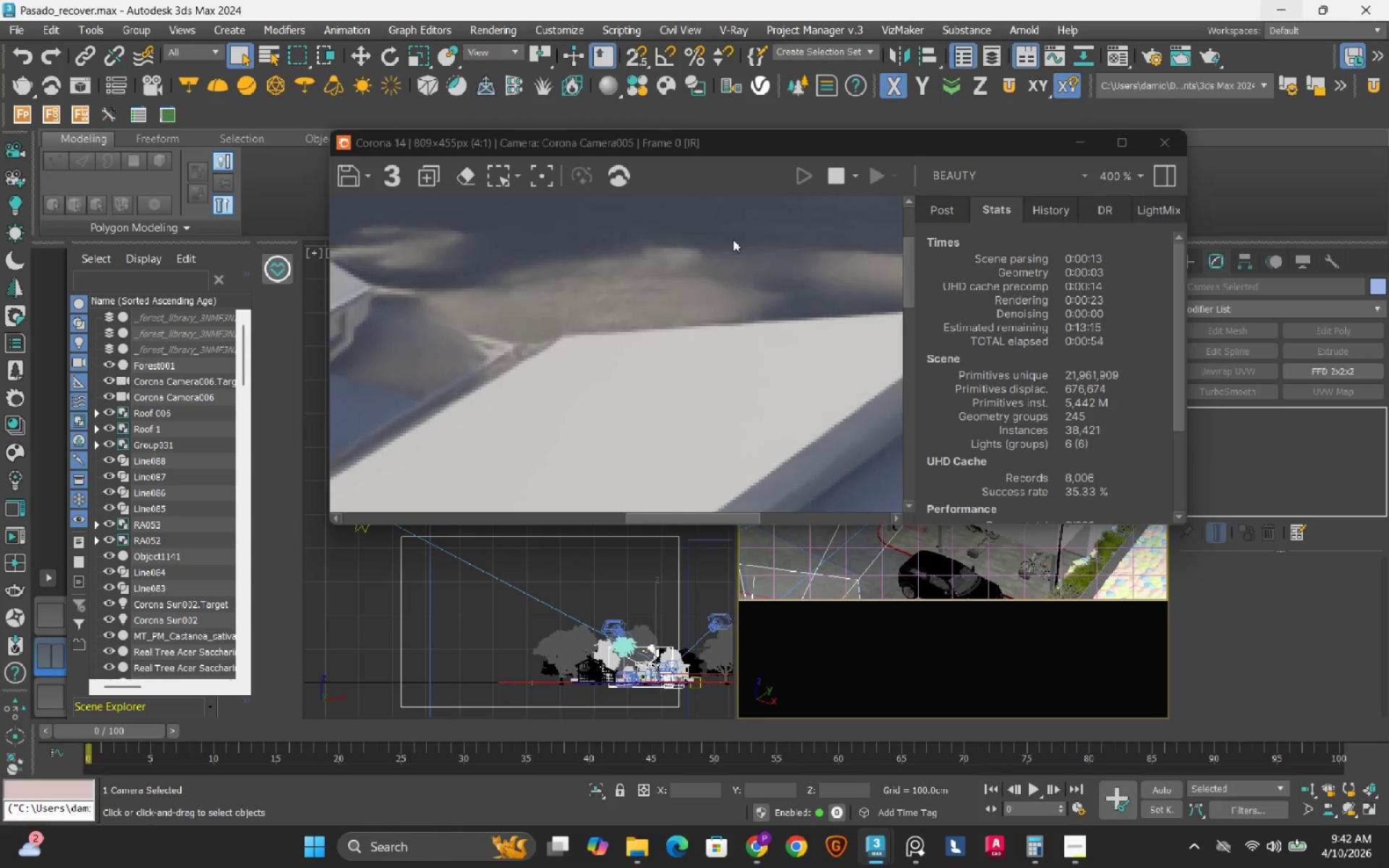 
scroll: coordinate [733, 239], scroll_direction: down, amount: 2.0
 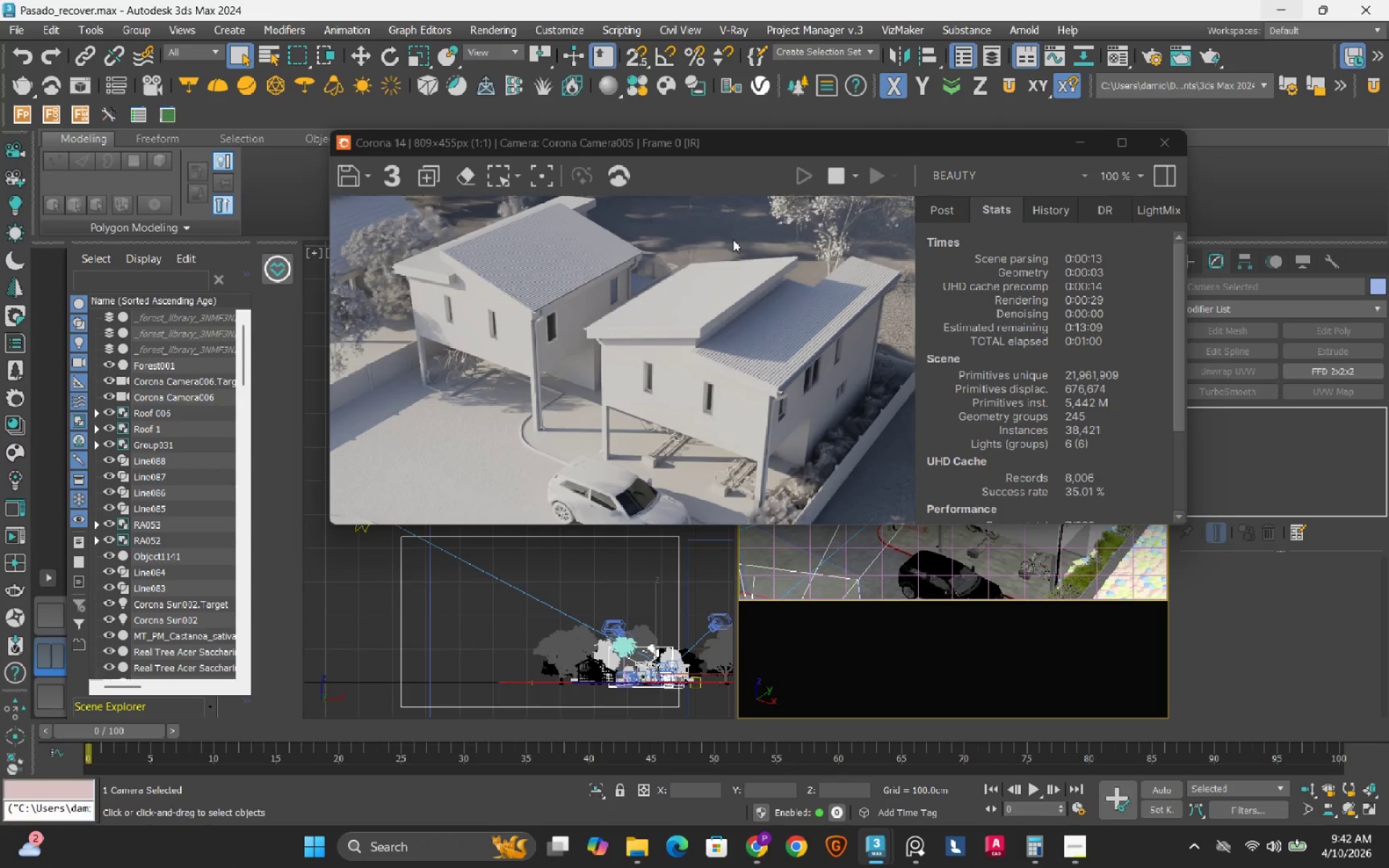 
wait(10.96)
 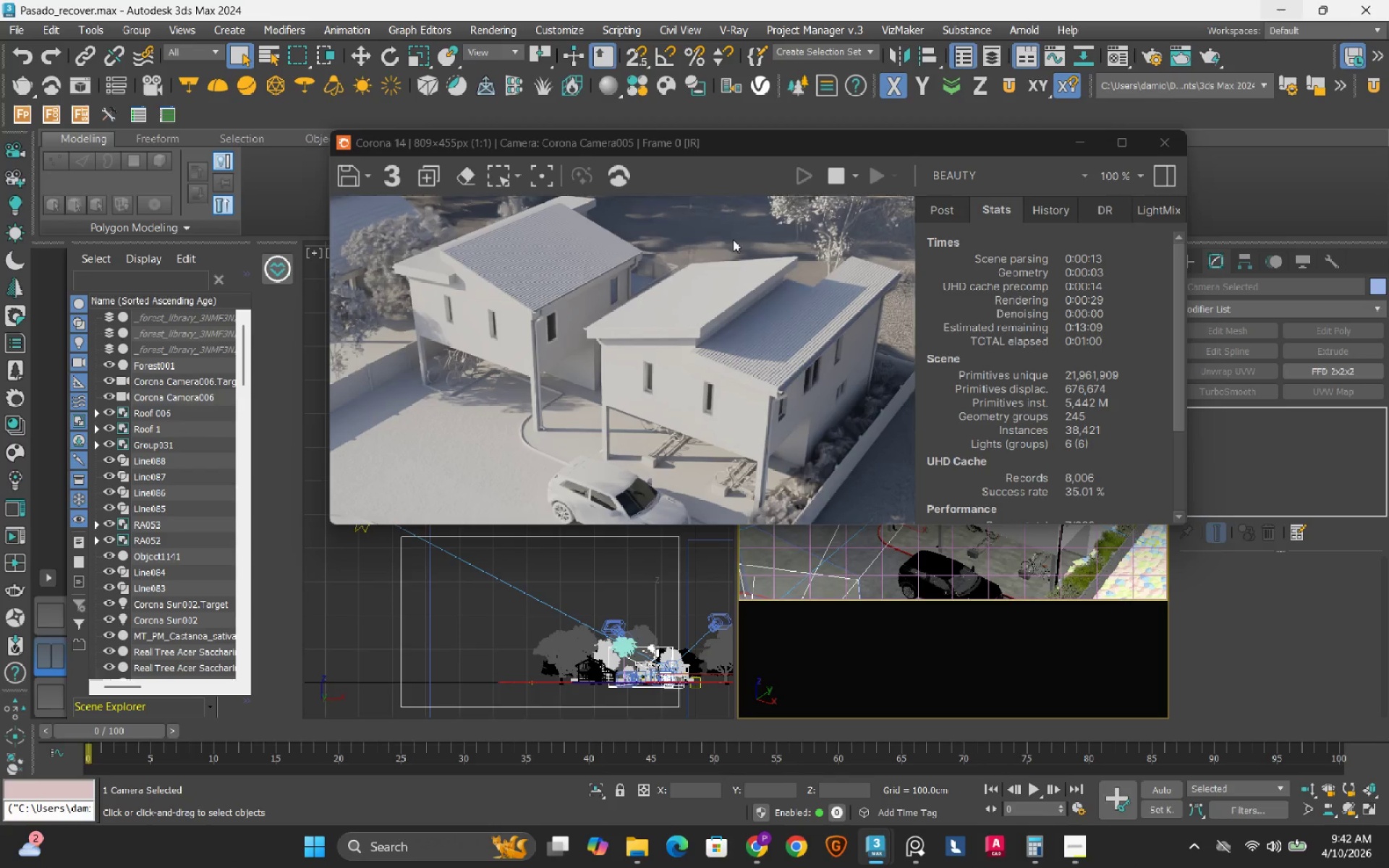 
scroll: coordinate [719, 378], scroll_direction: up, amount: 2.0
 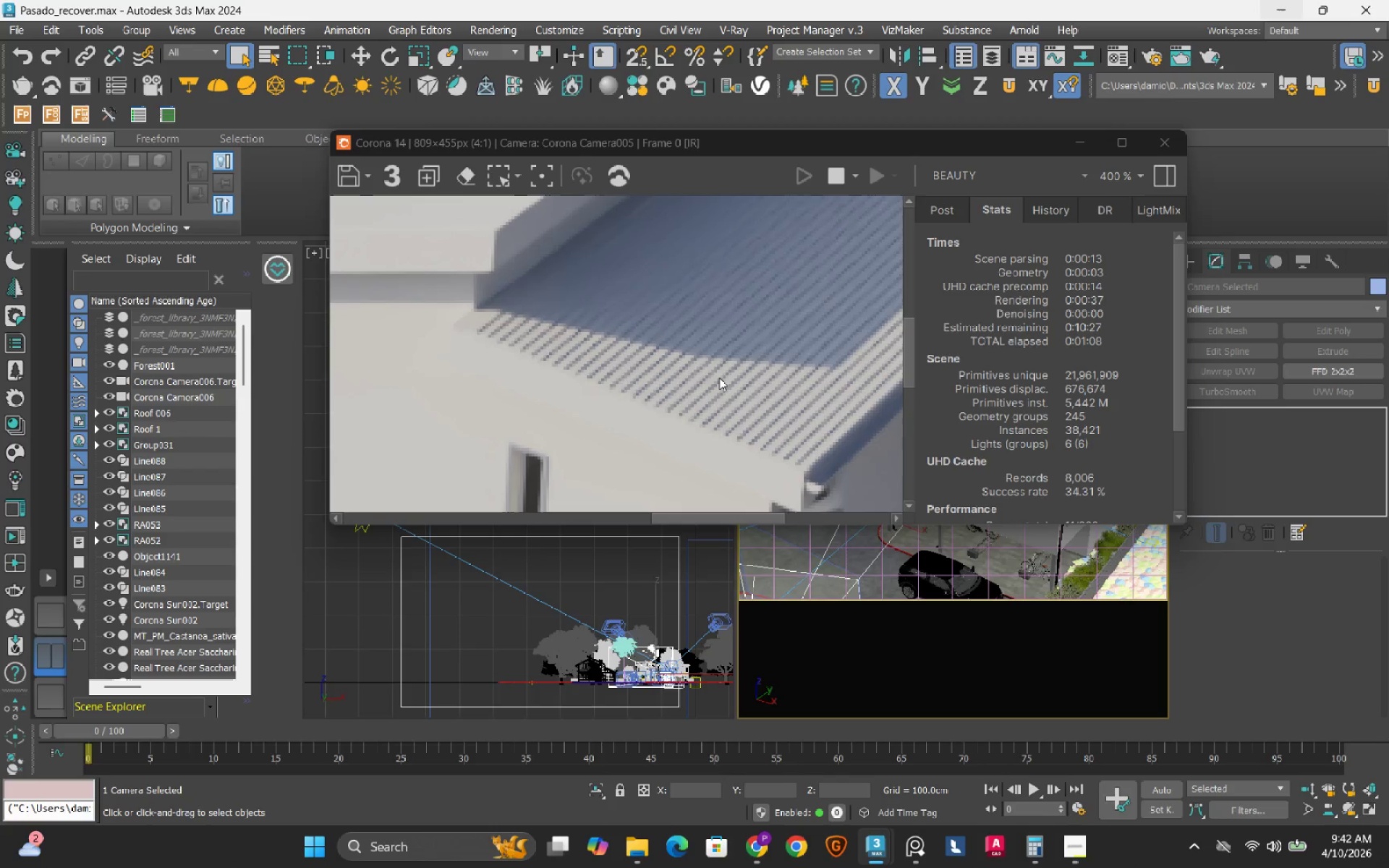 
scroll: coordinate [719, 378], scroll_direction: down, amount: 1.0
 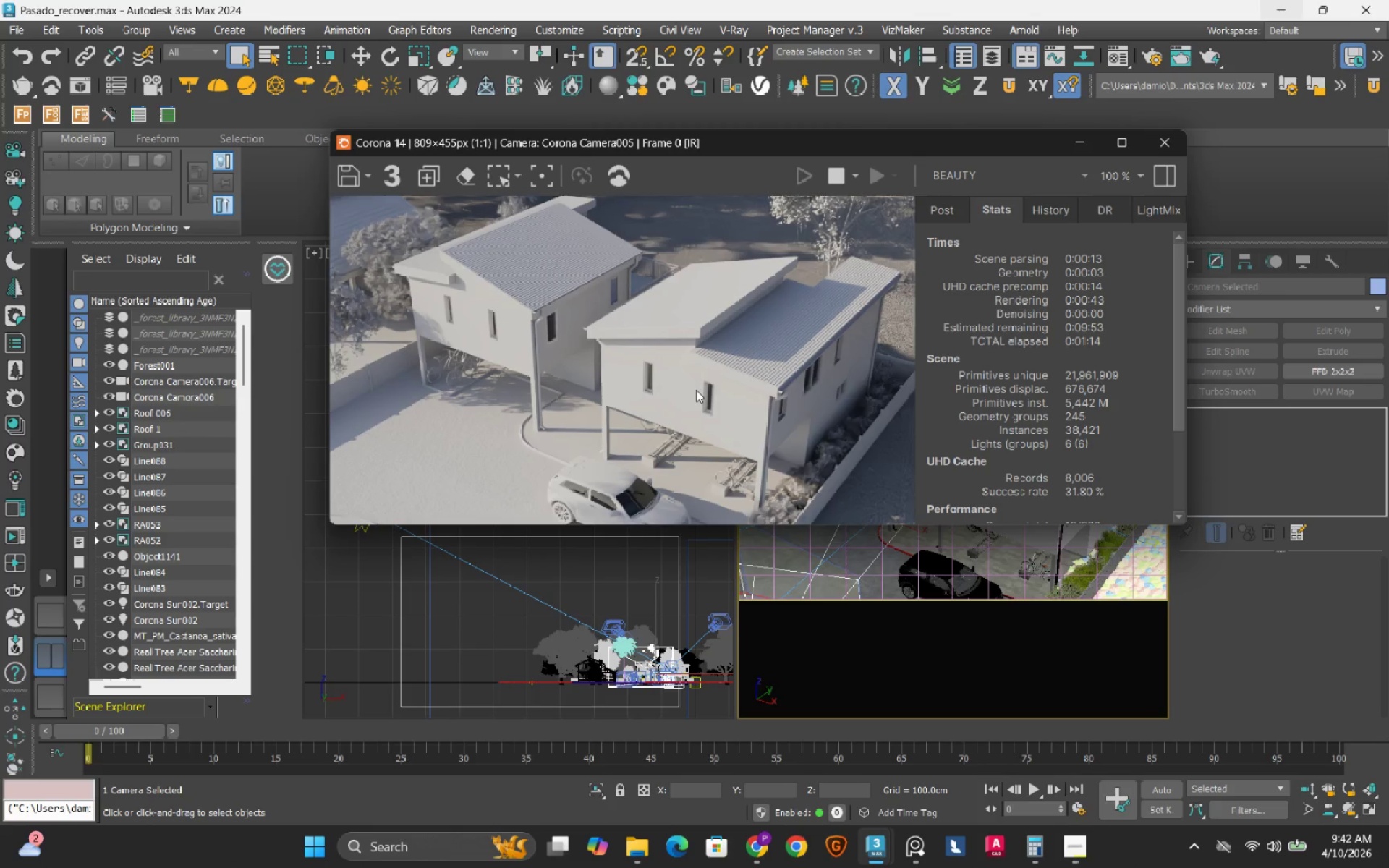 
wait(6.92)
 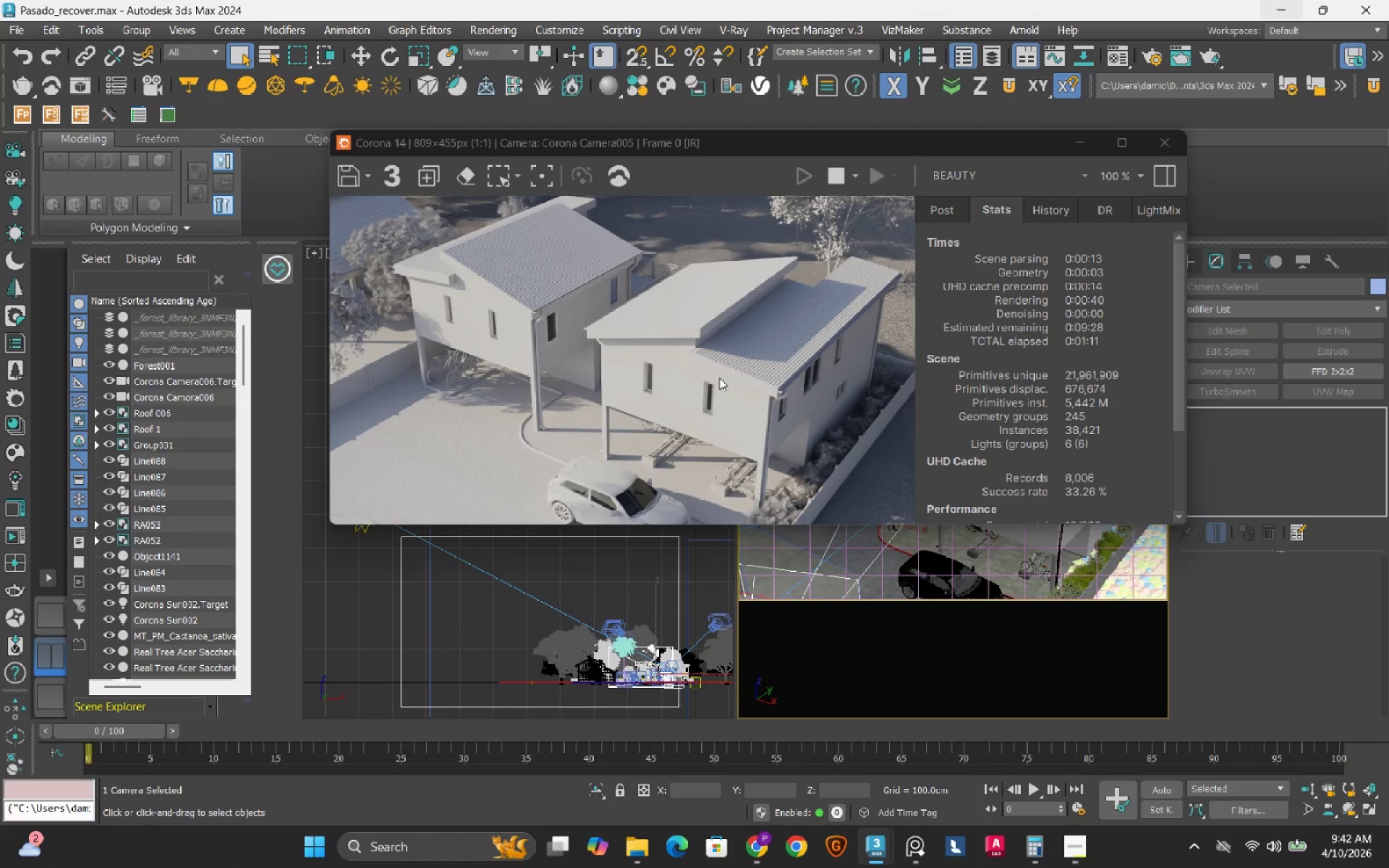 
left_click_drag(start_coordinate=[783, 138], to_coordinate=[799, 47])
 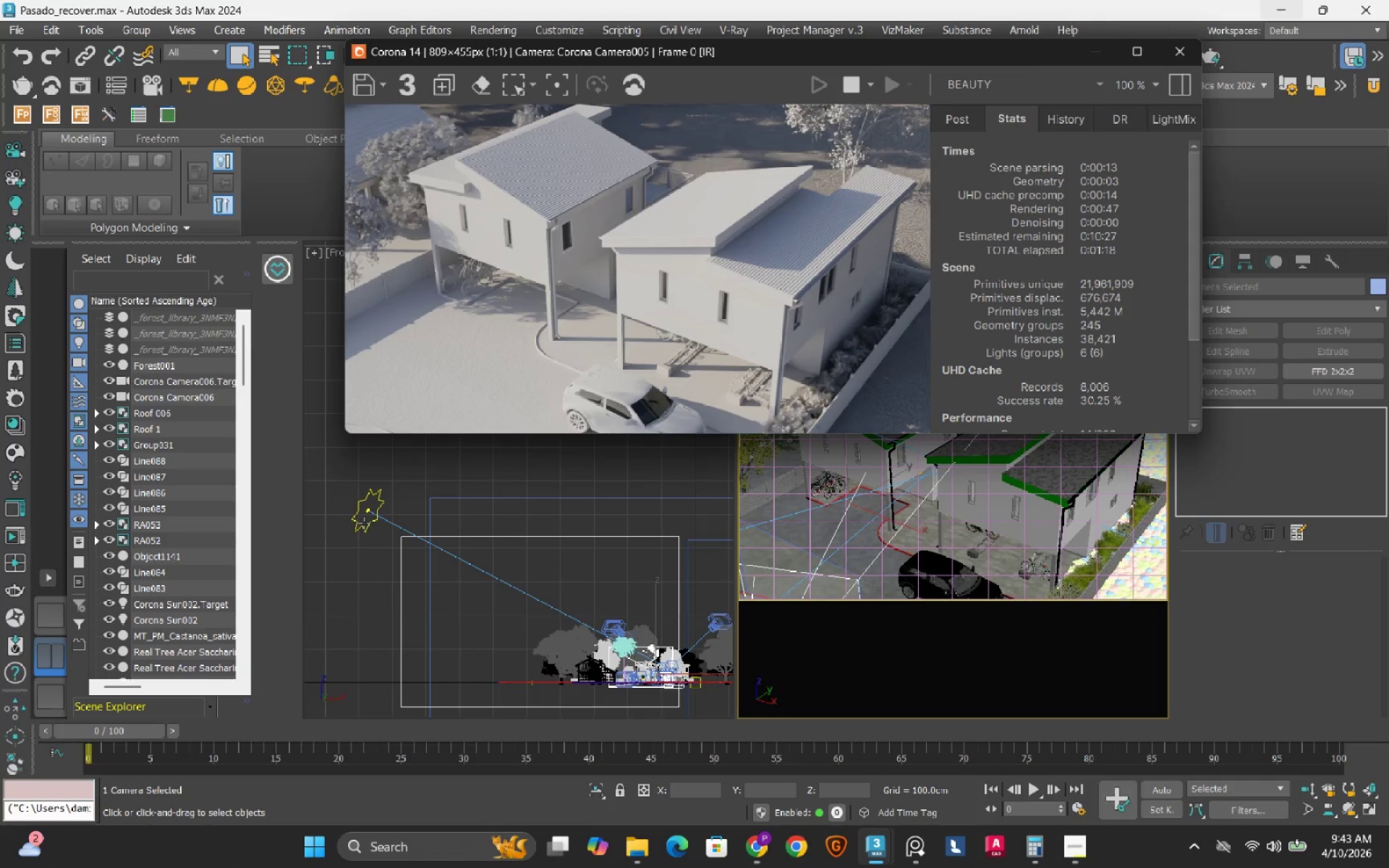 
left_click([363, 528])
 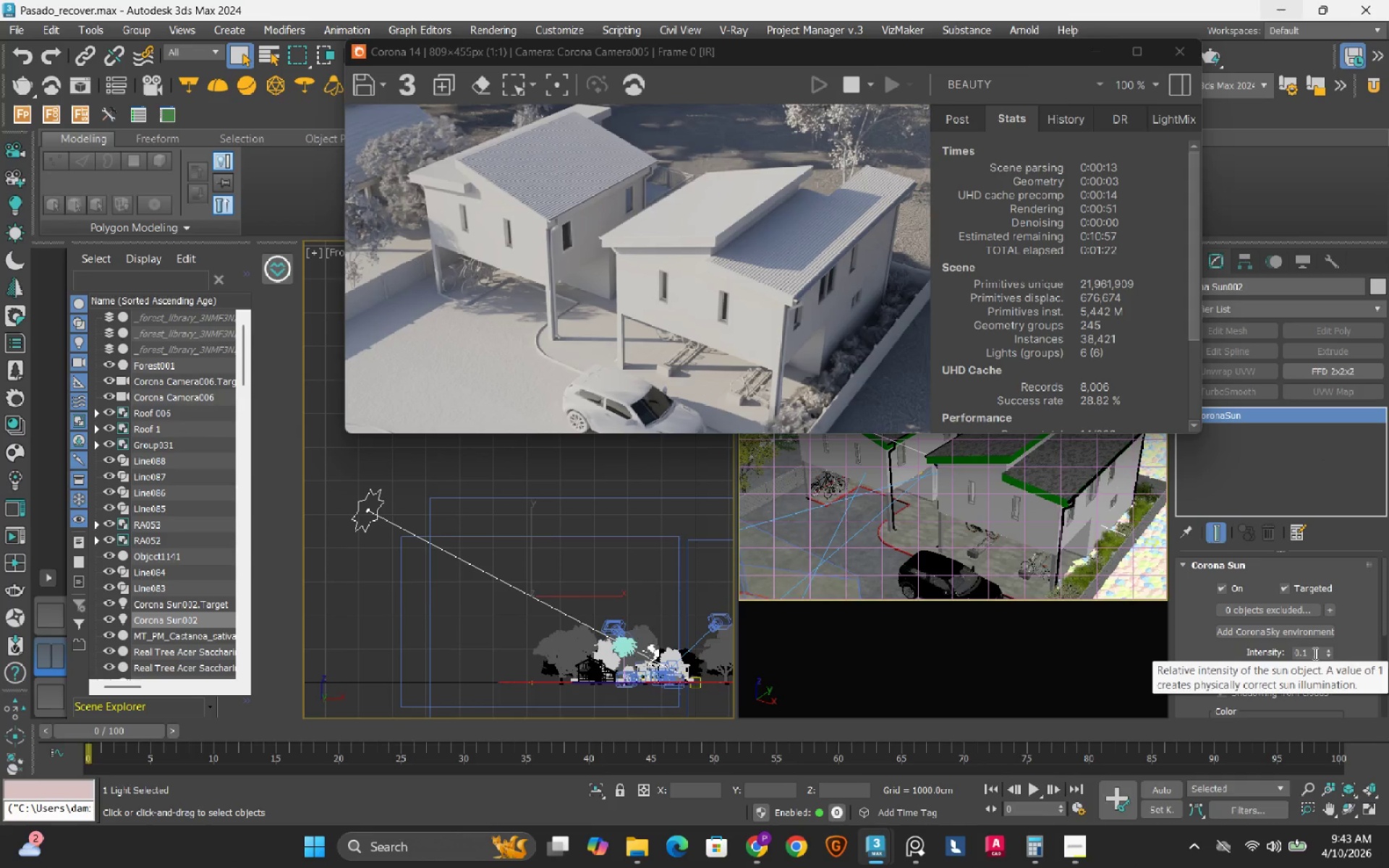 
double_click([1314, 653])
 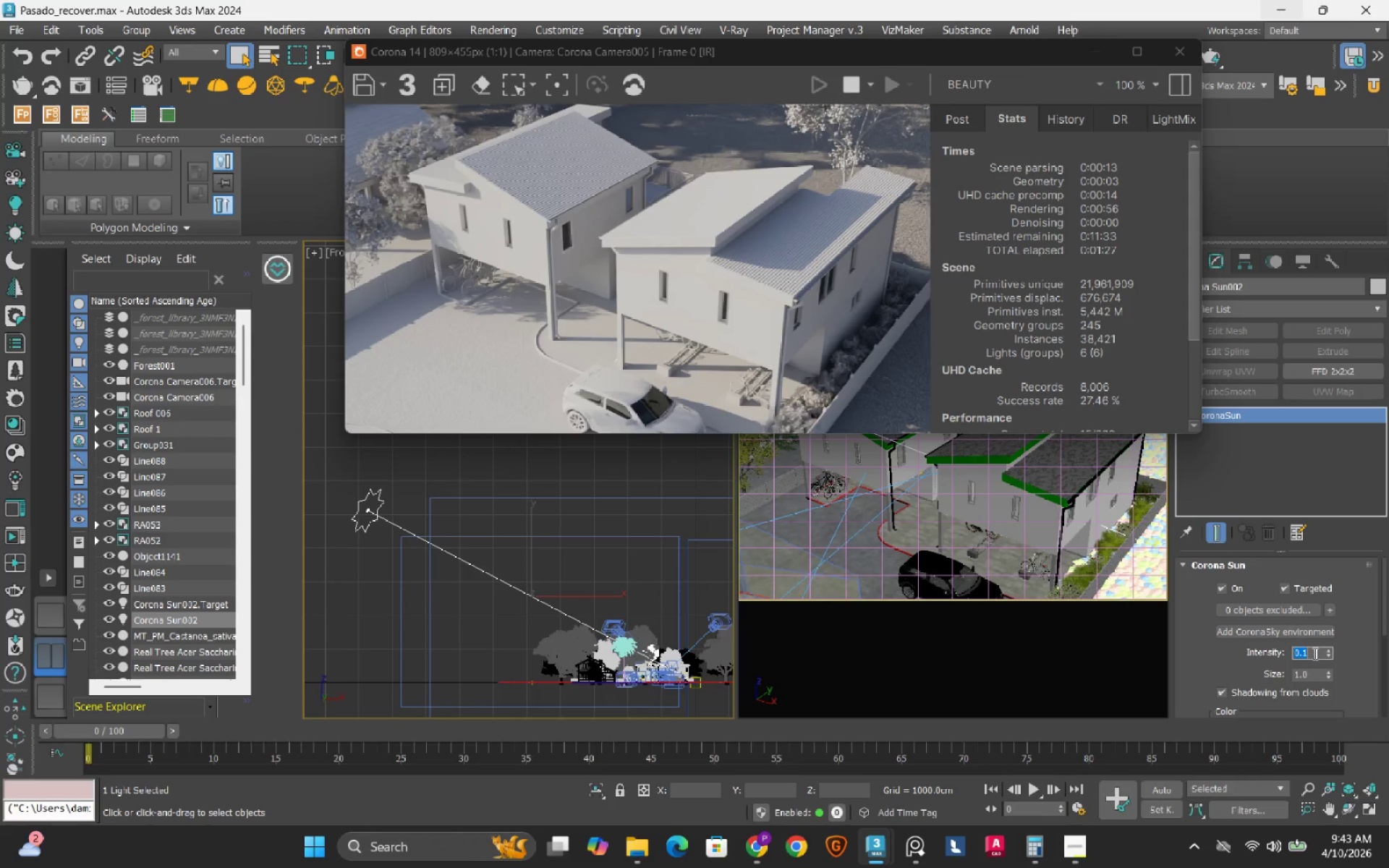 
wait(9.77)
 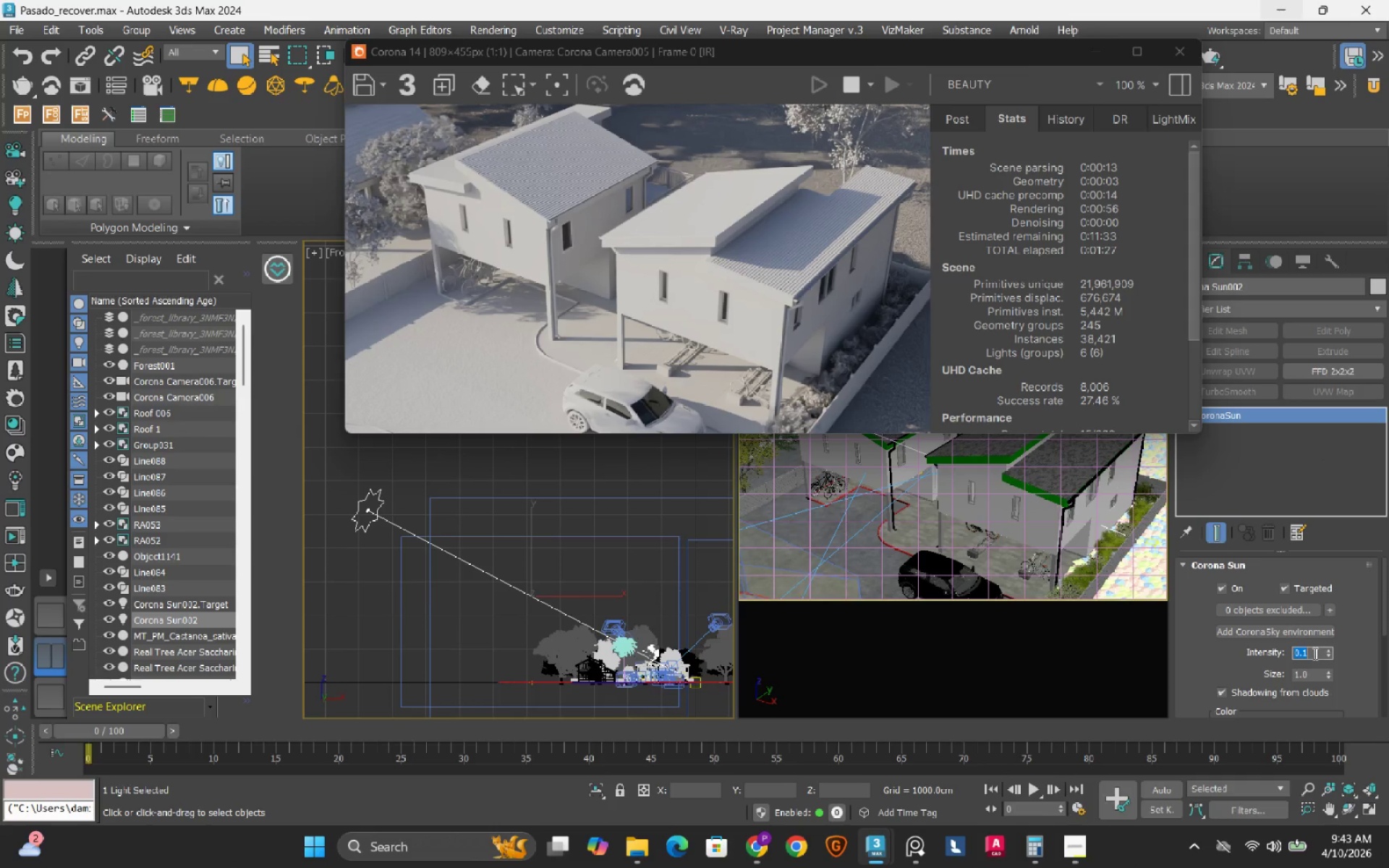 
left_click([245, 701])
 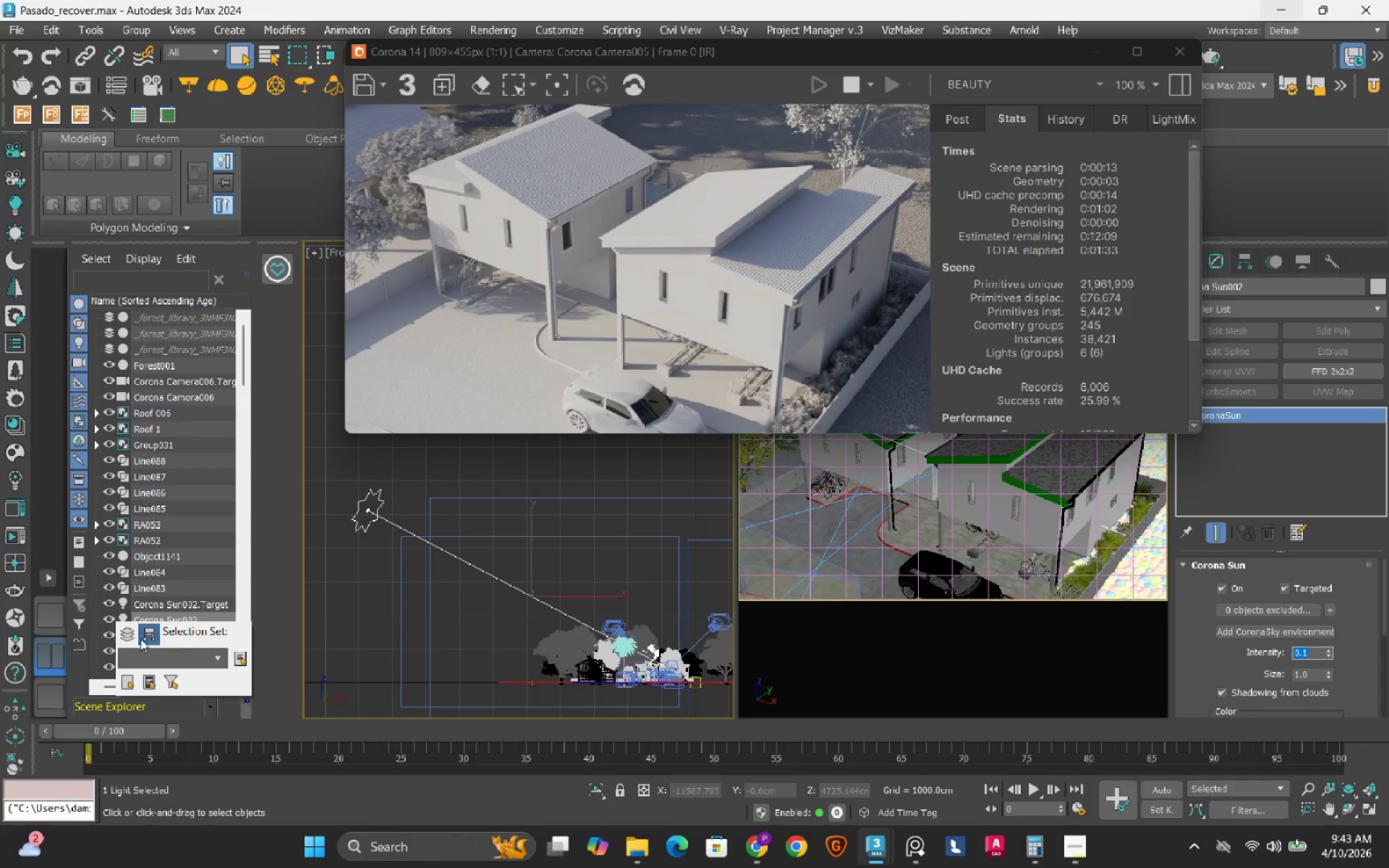 
left_click([129, 635])
 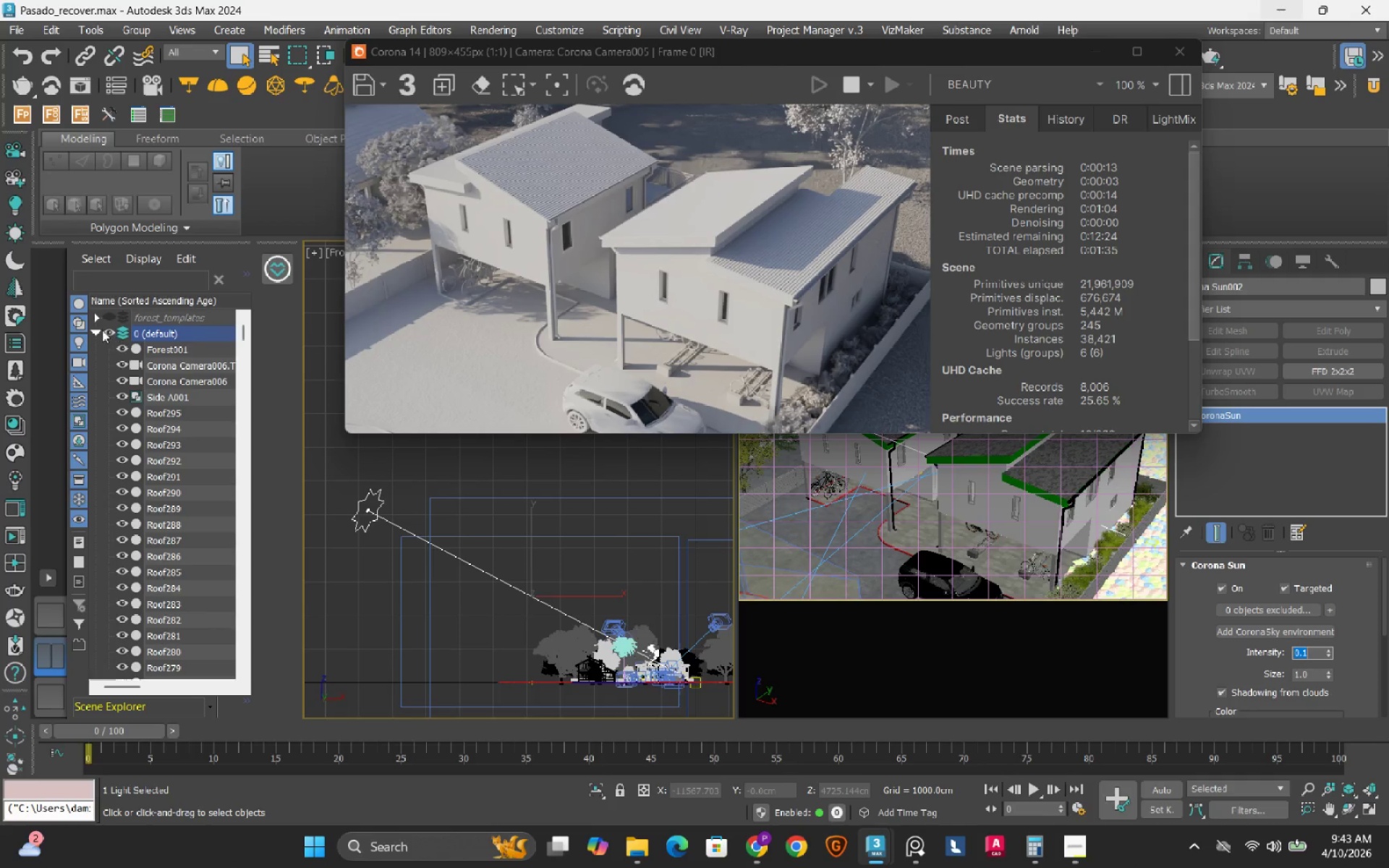 
left_click([95, 332])
 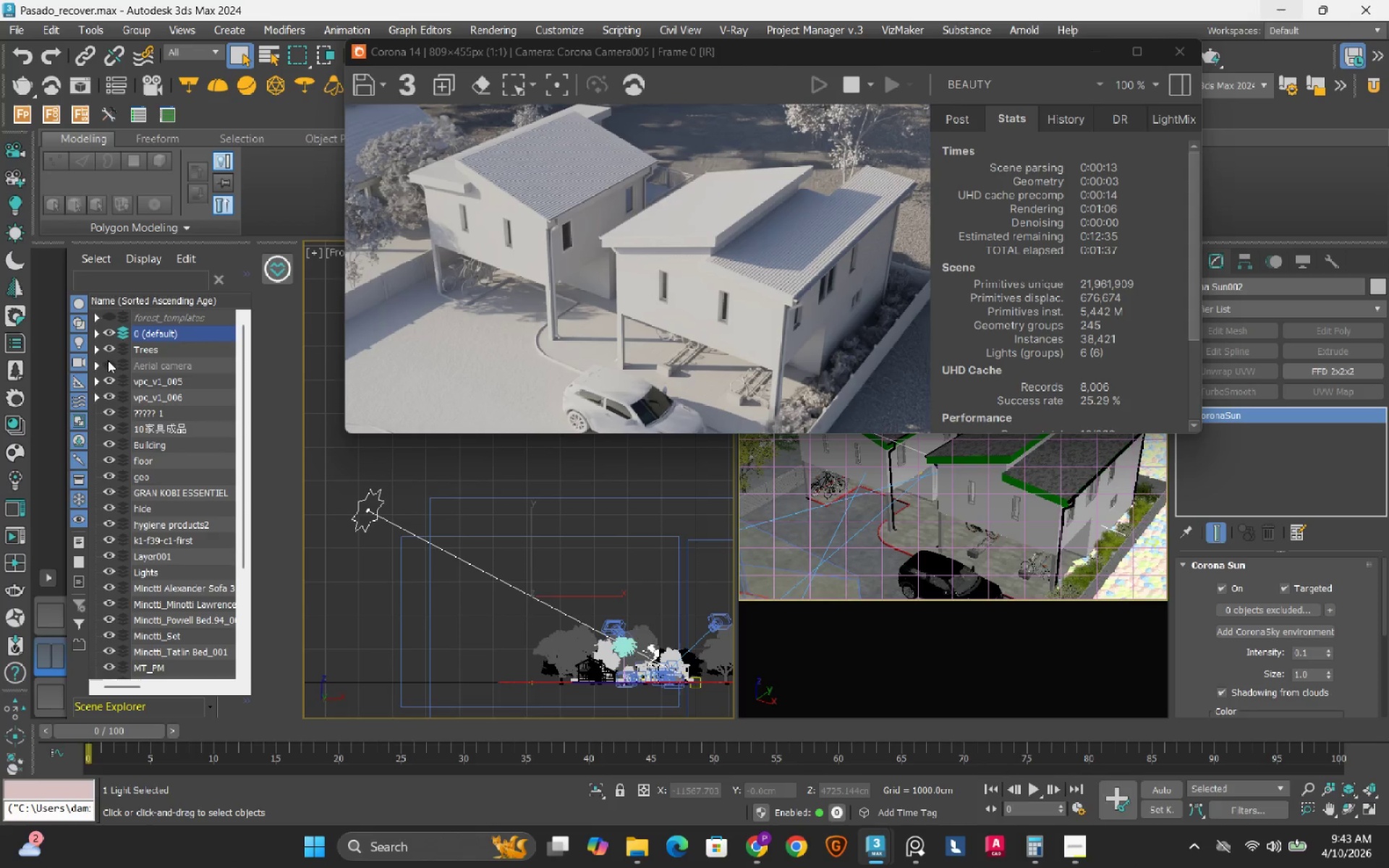 
left_click([108, 360])
 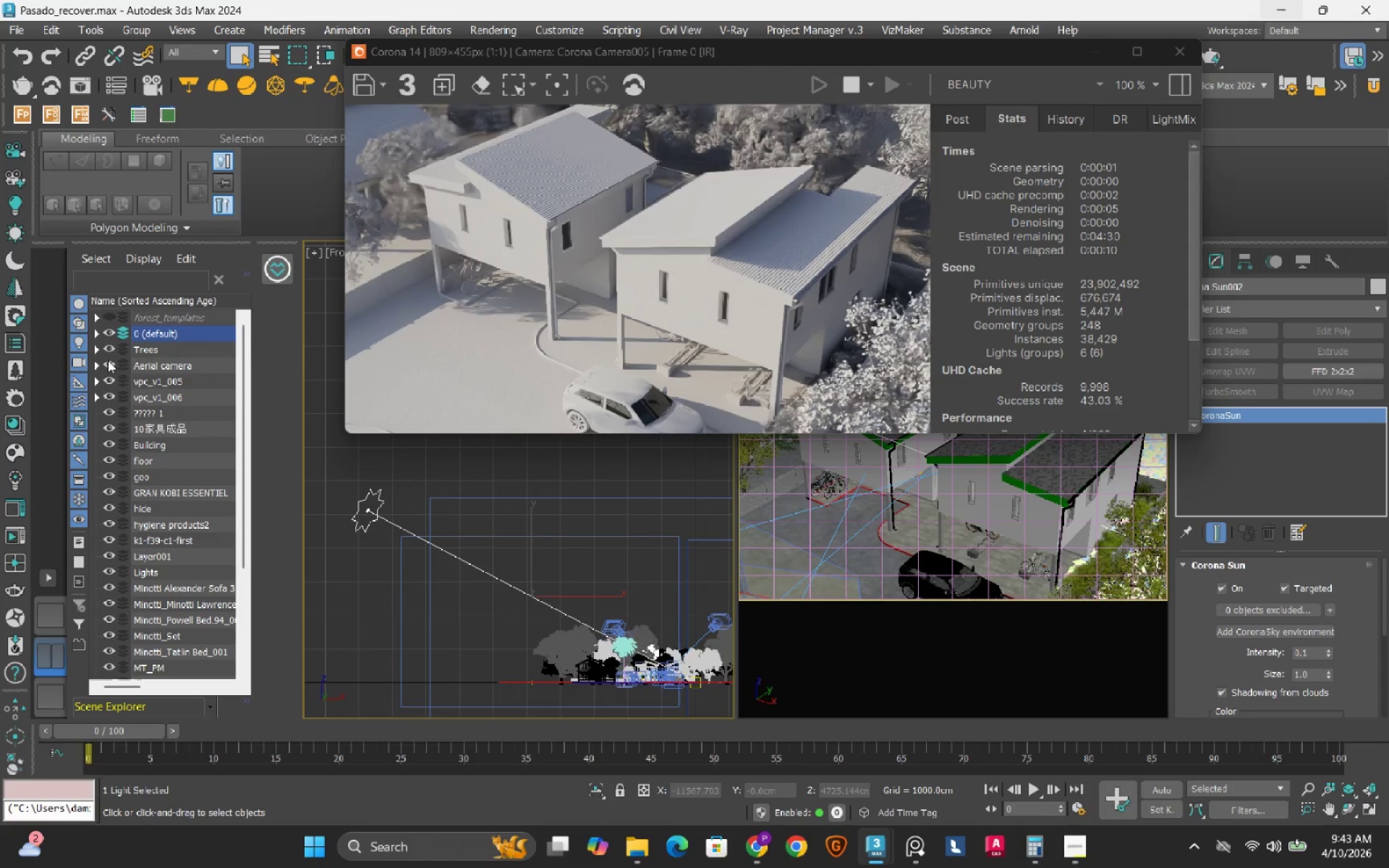 
wait(15.36)
 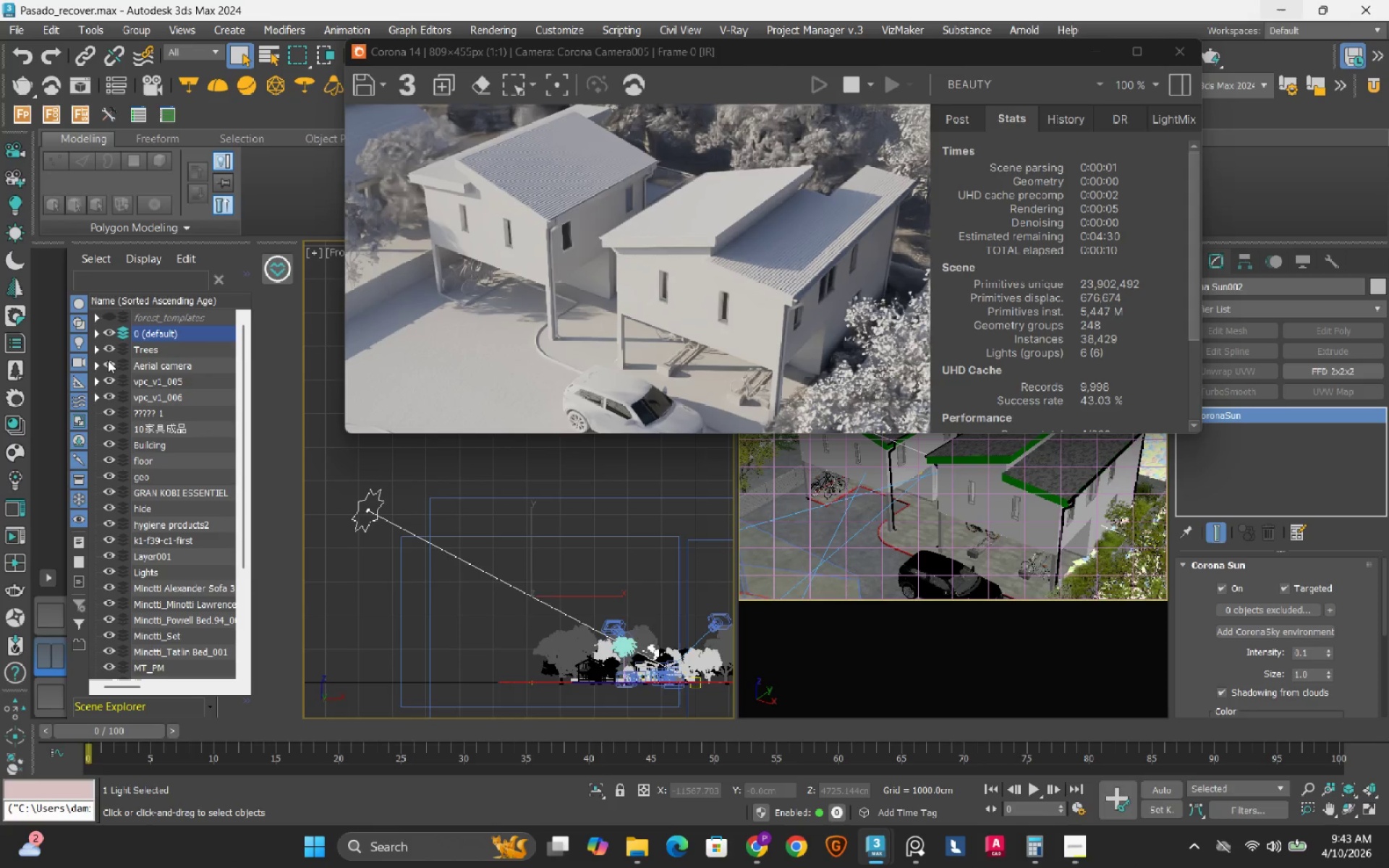 
mouse_move([89, 328])
 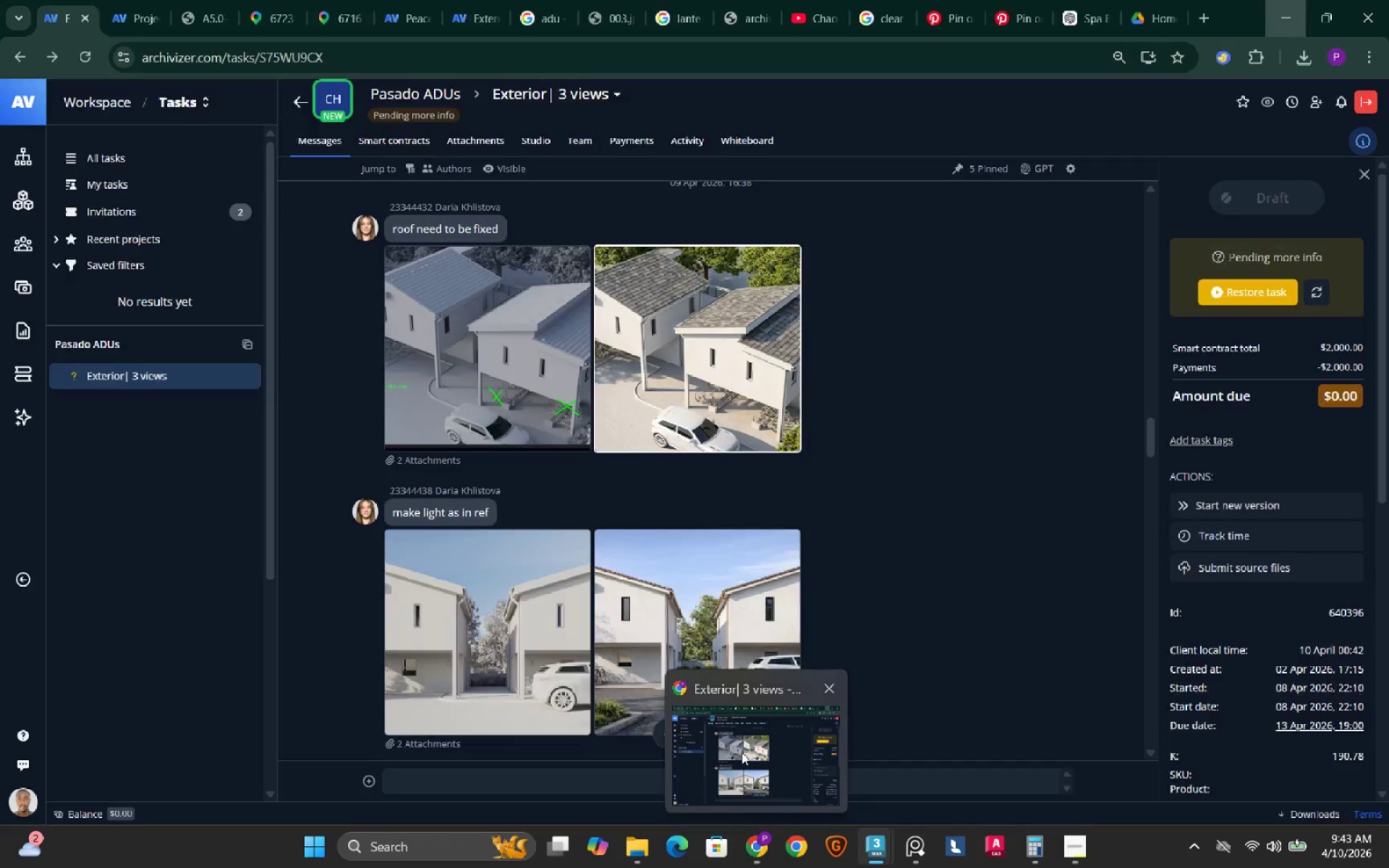 
left_click([742, 752])
 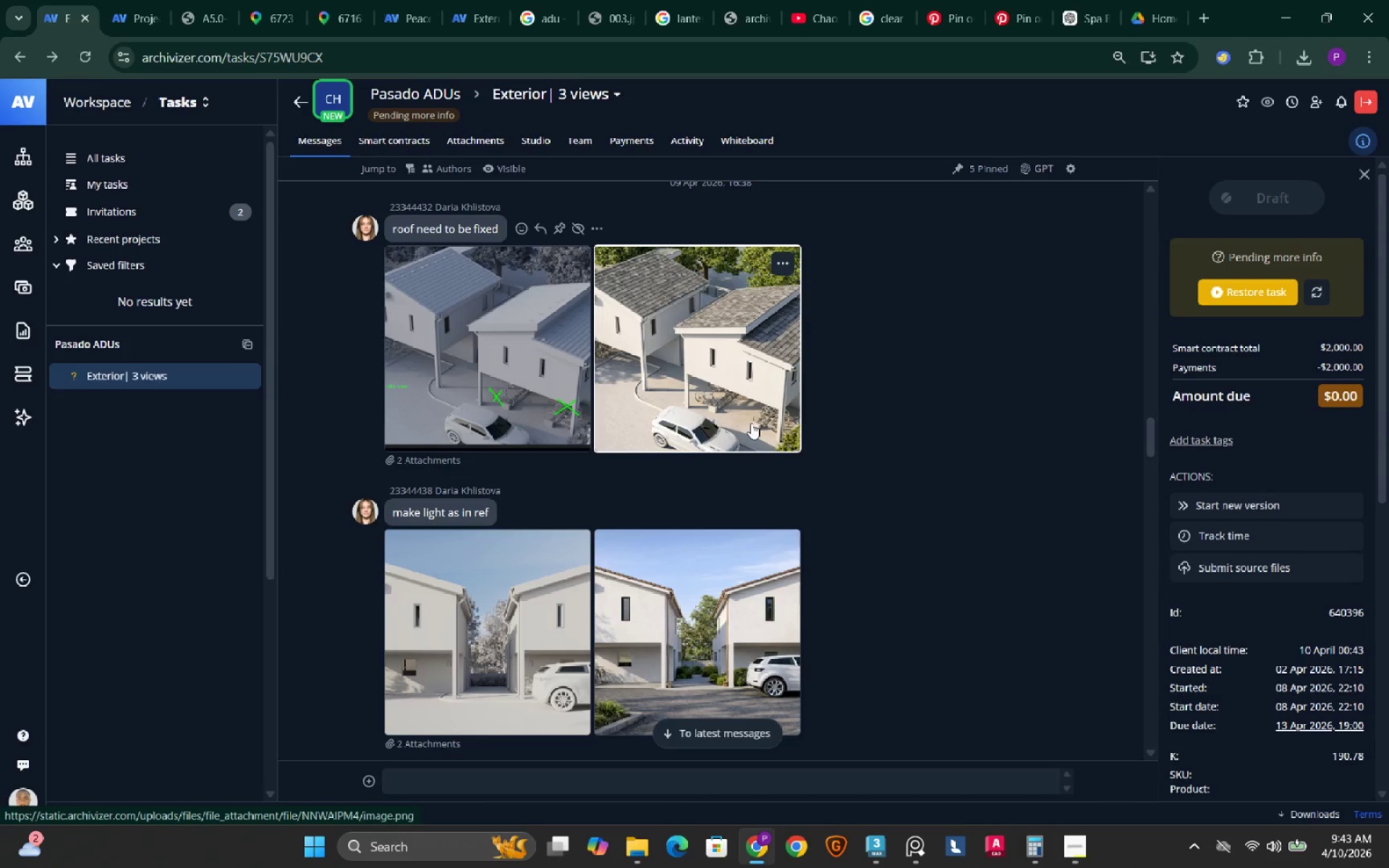 
left_click([1300, 8])
 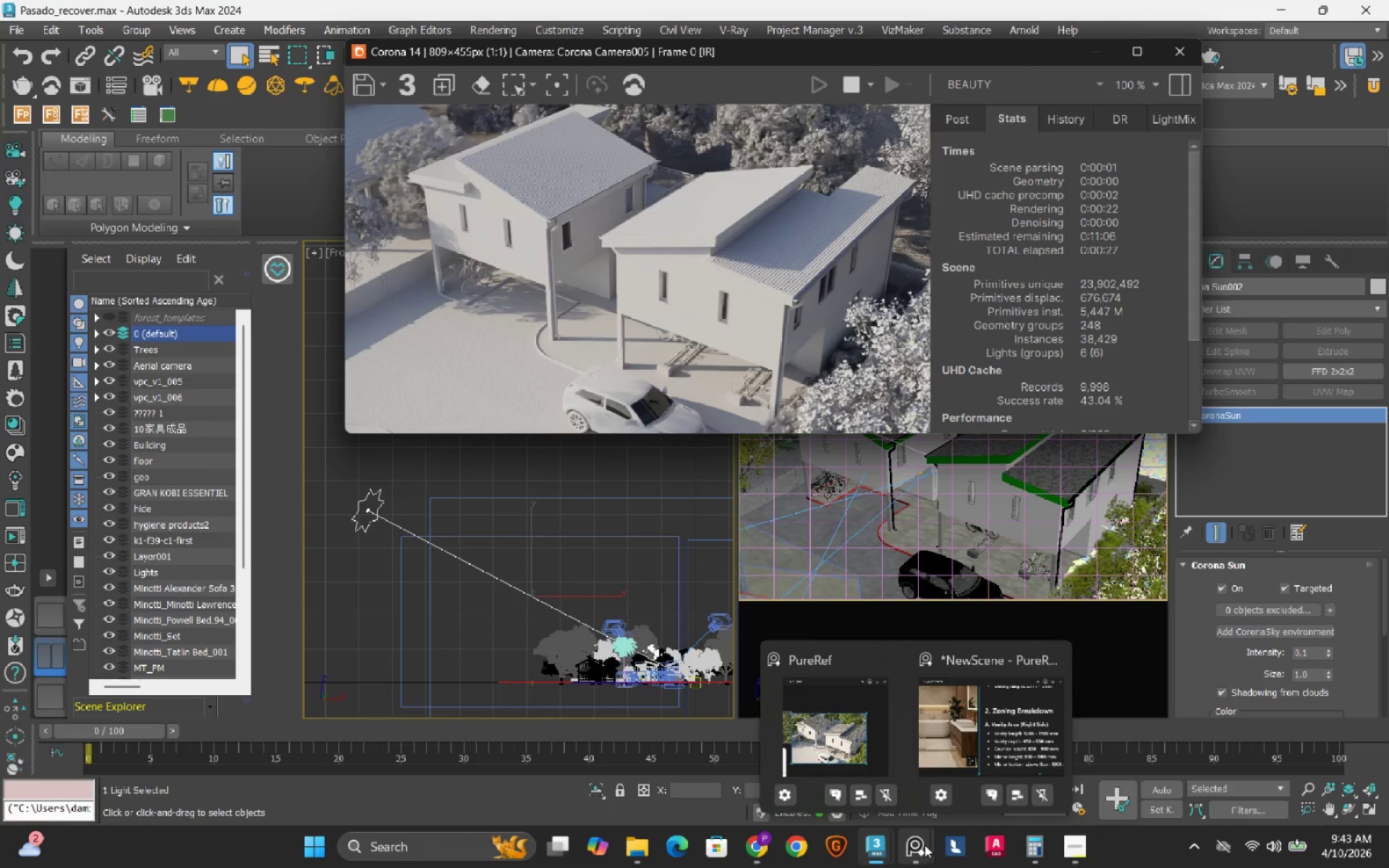 
left_click([825, 739])
 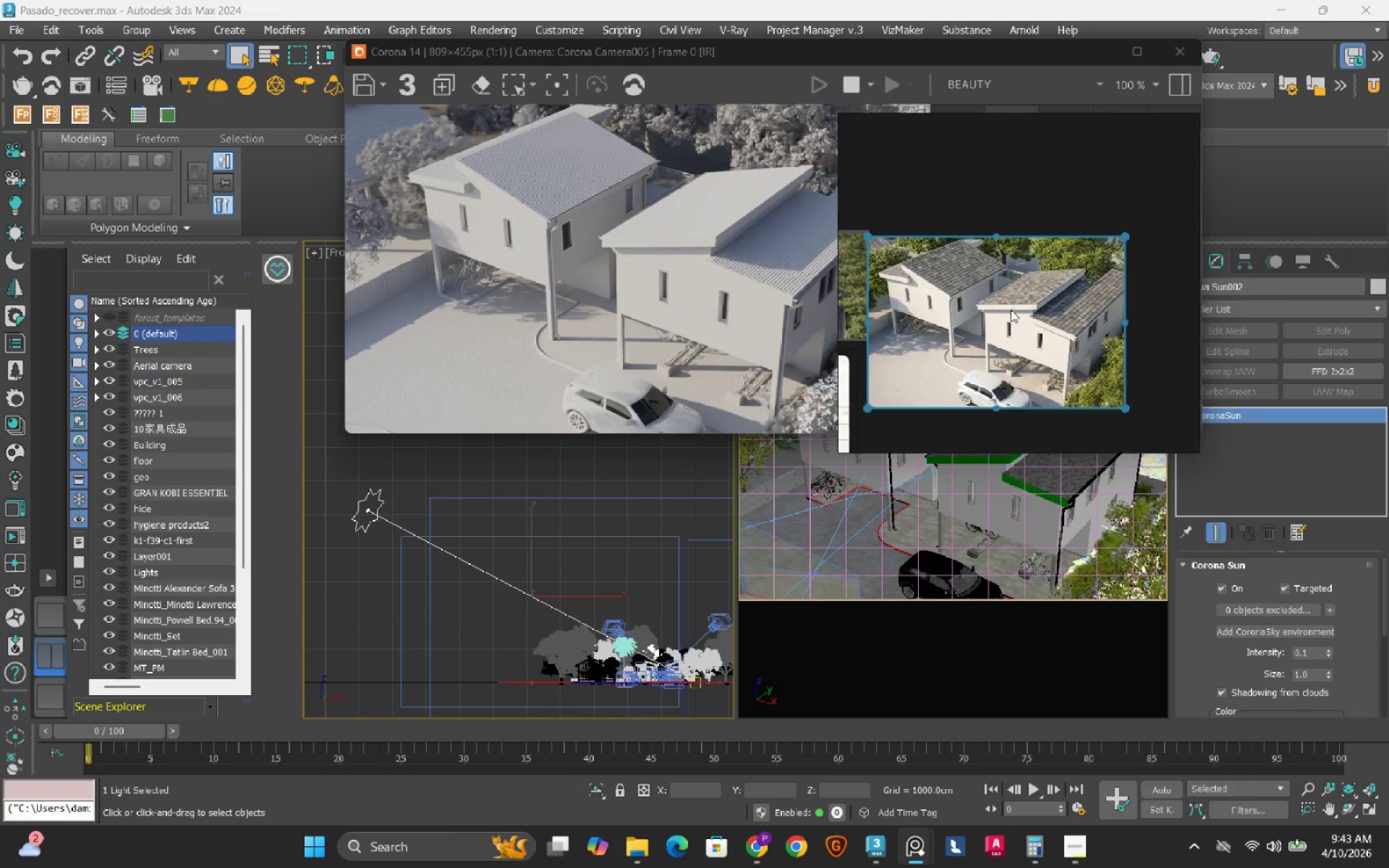 
scroll: coordinate [1016, 306], scroll_direction: up, amount: 2.0
 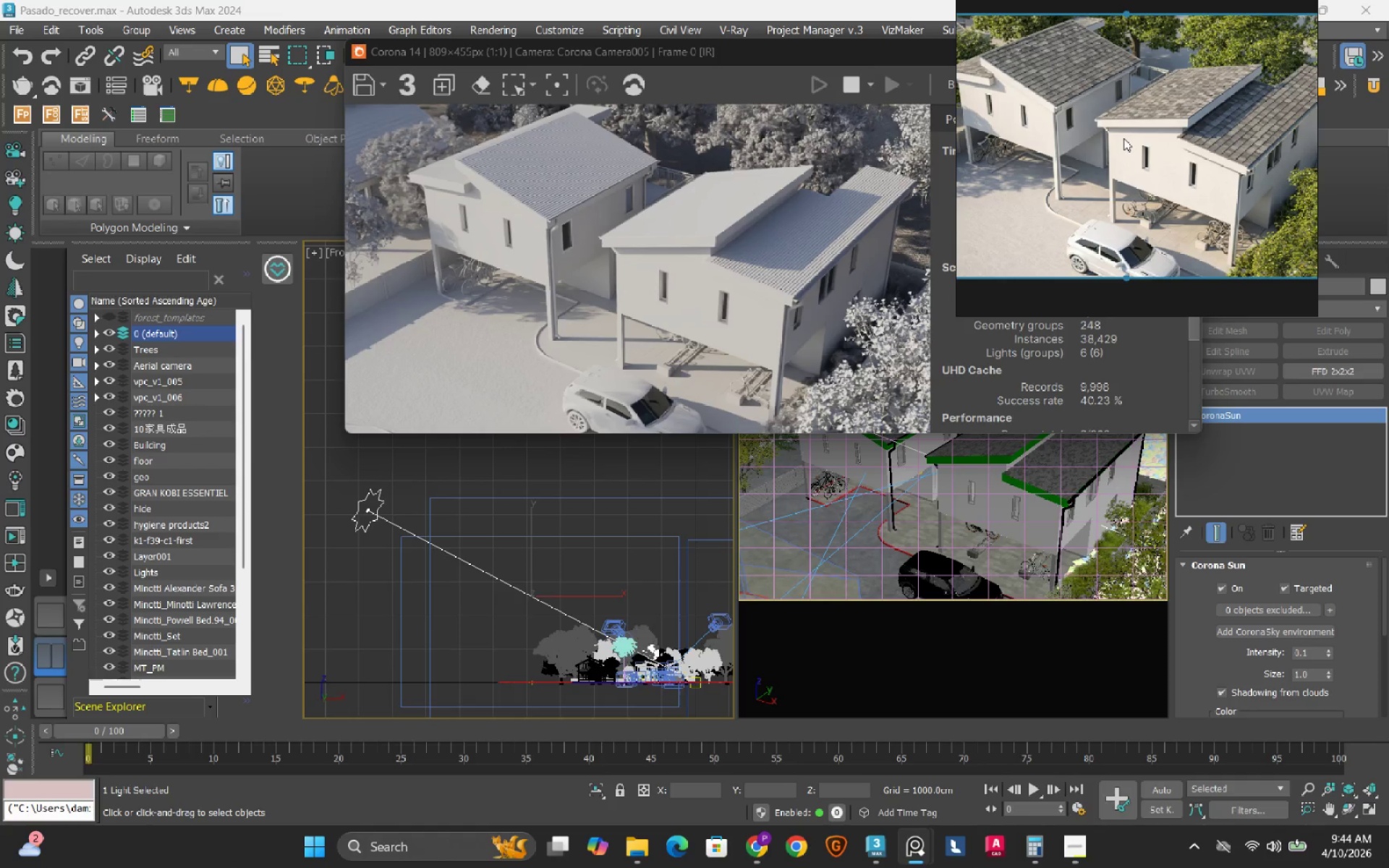 
wait(16.87)
 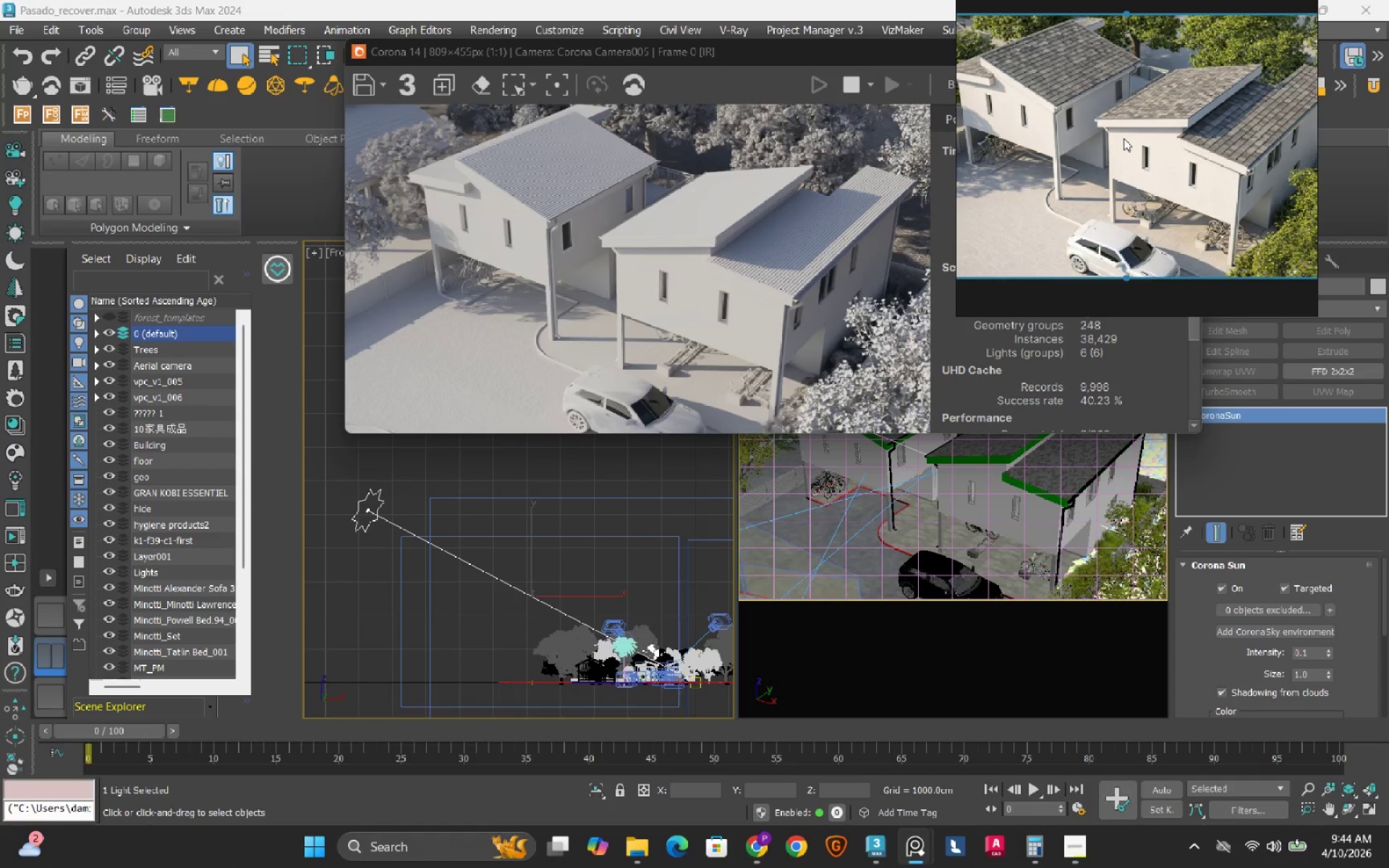 
scroll: coordinate [1100, 199], scroll_direction: down, amount: 1.0
 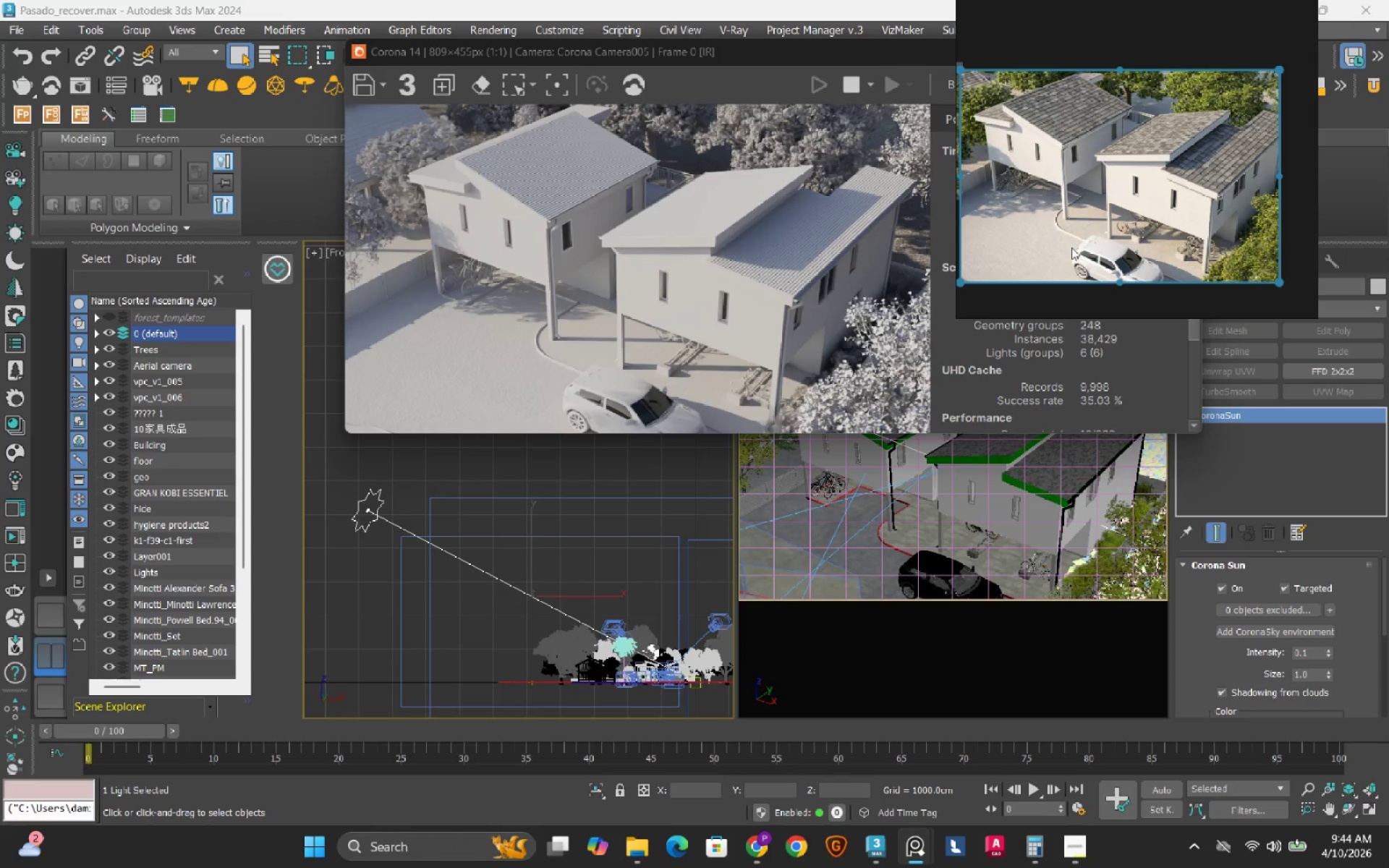 
wait(13.88)
 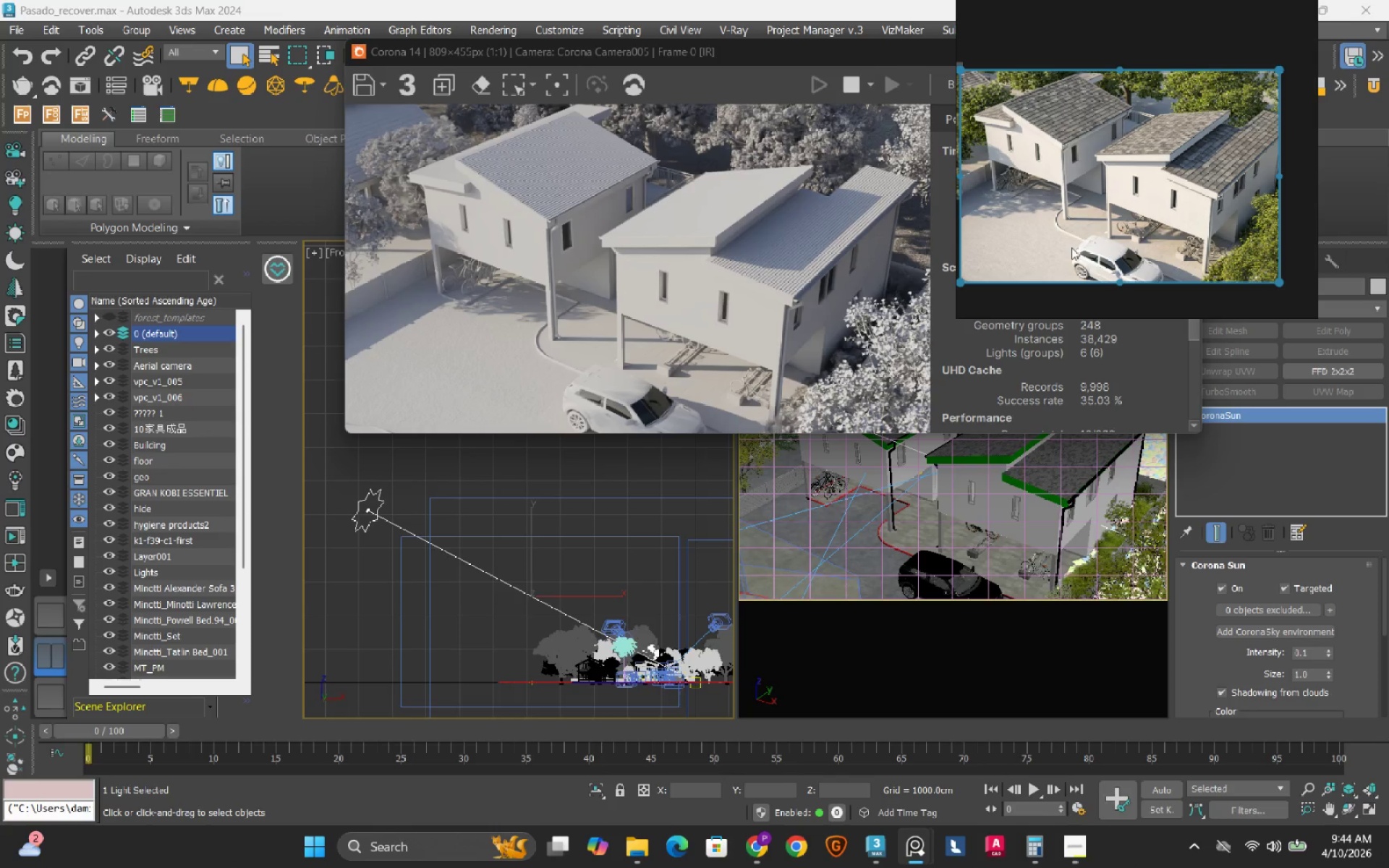 
scroll: coordinate [687, 221], scroll_direction: up, amount: 2.0
 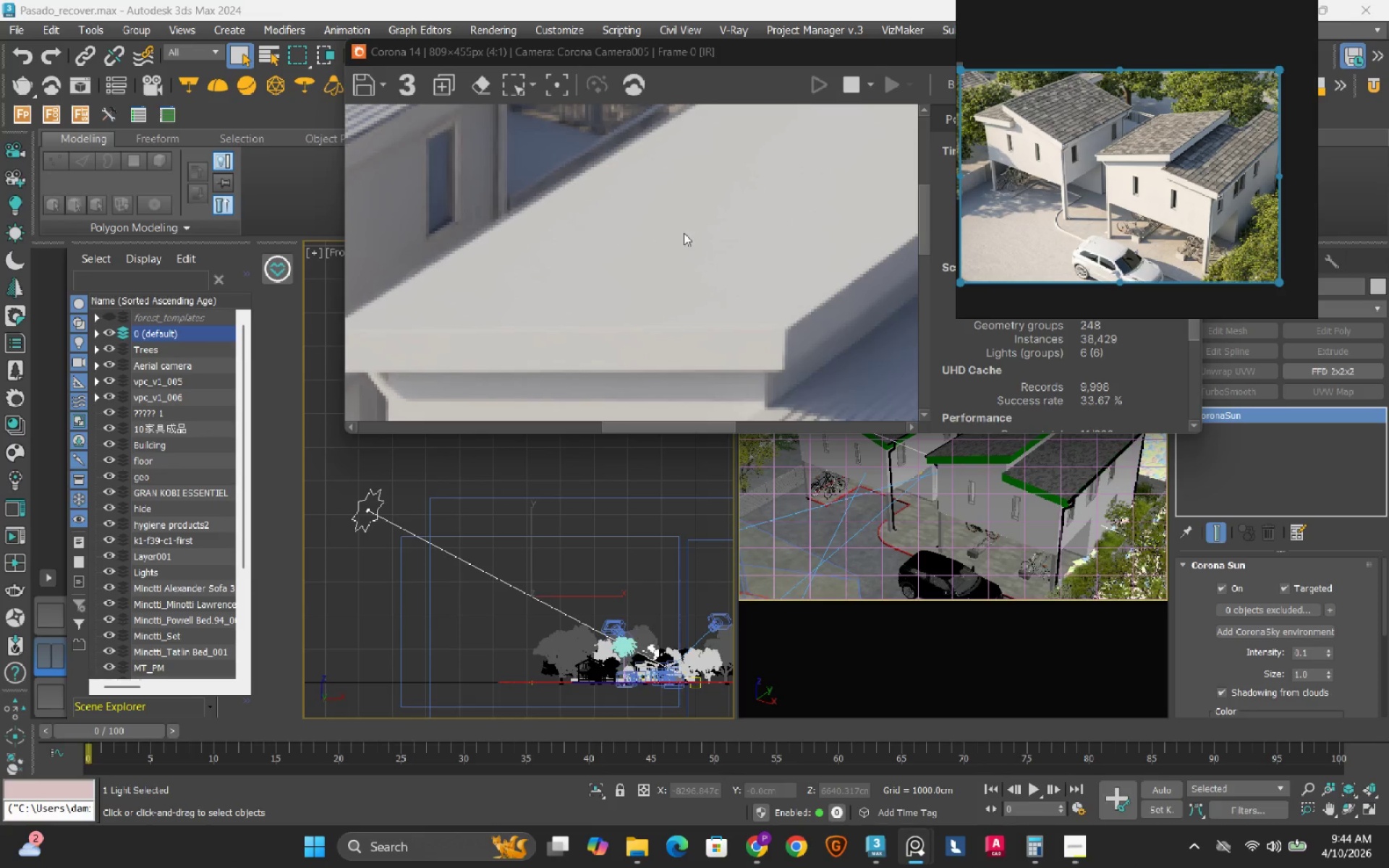 
scroll: coordinate [684, 233], scroll_direction: down, amount: 1.0
 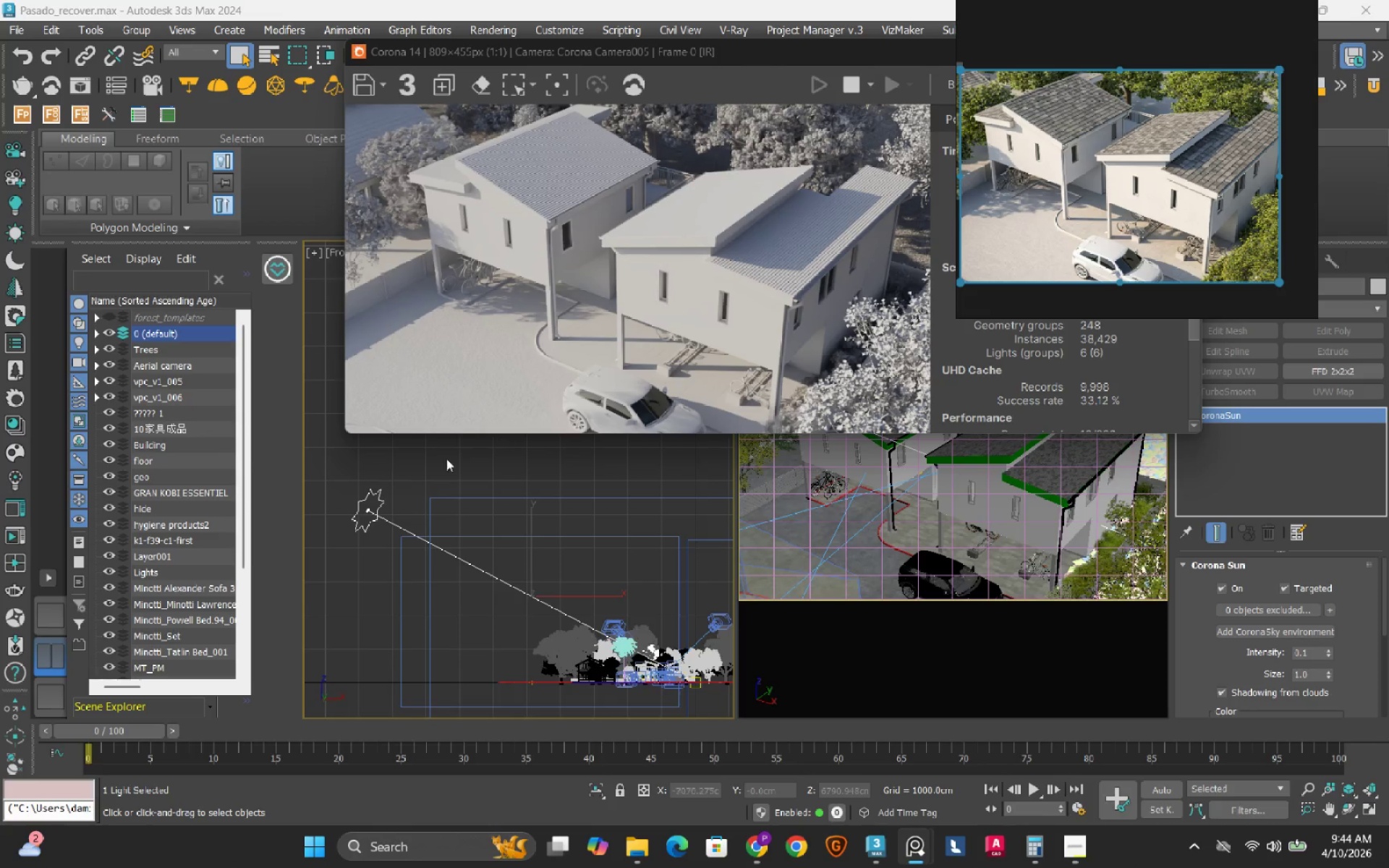 
left_click([378, 490])
 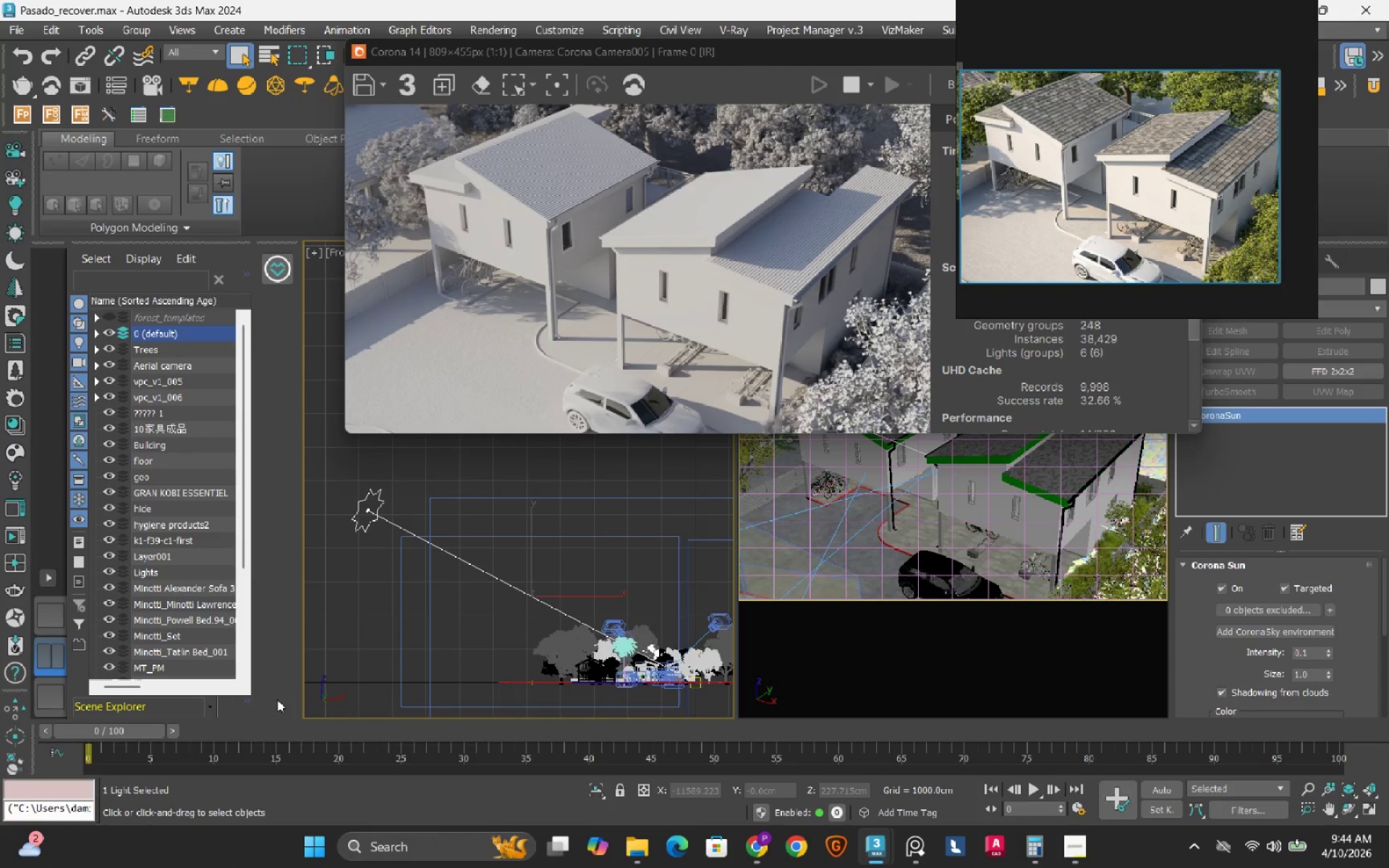 
left_click([240, 708])
 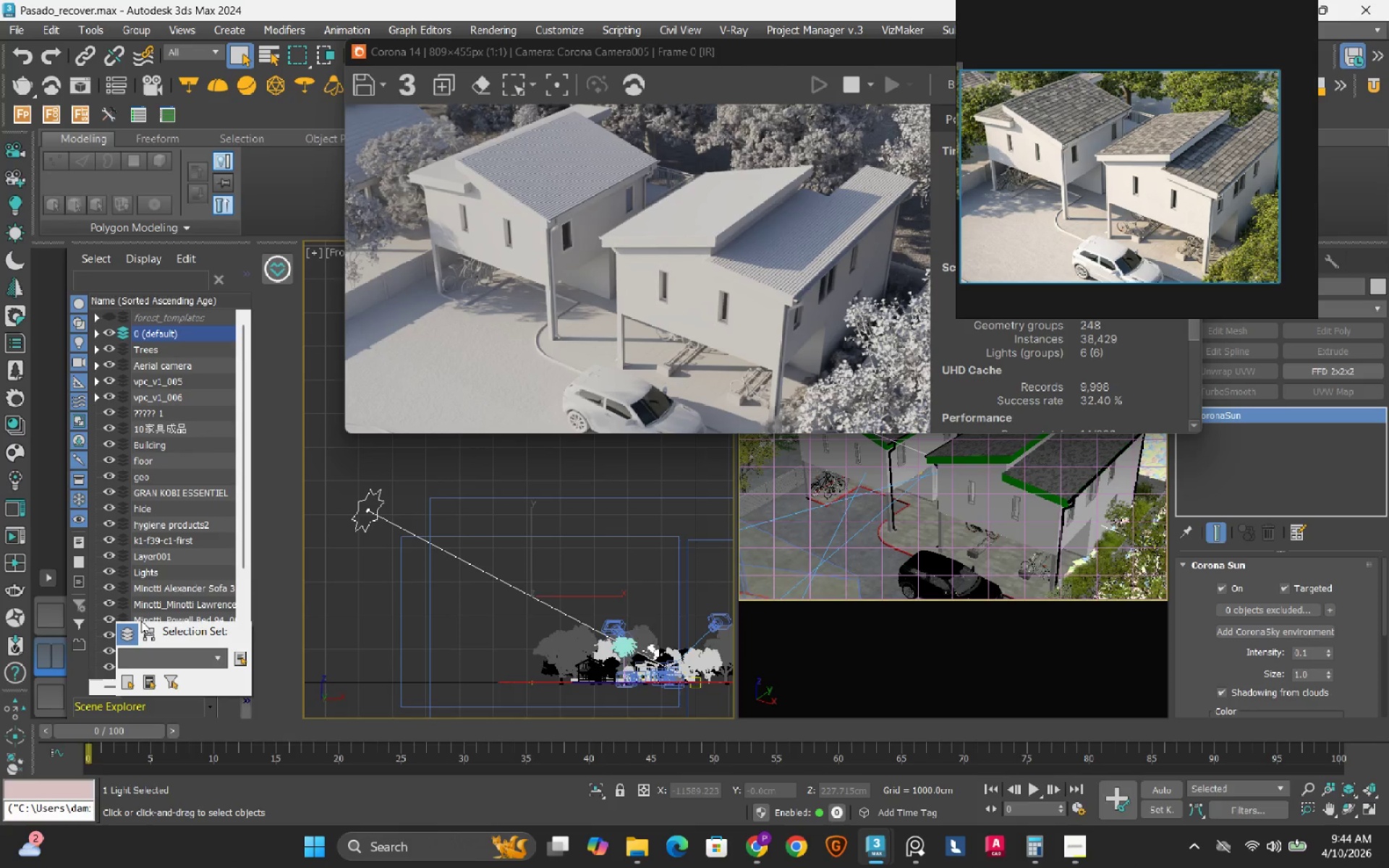 
left_click([150, 626])
 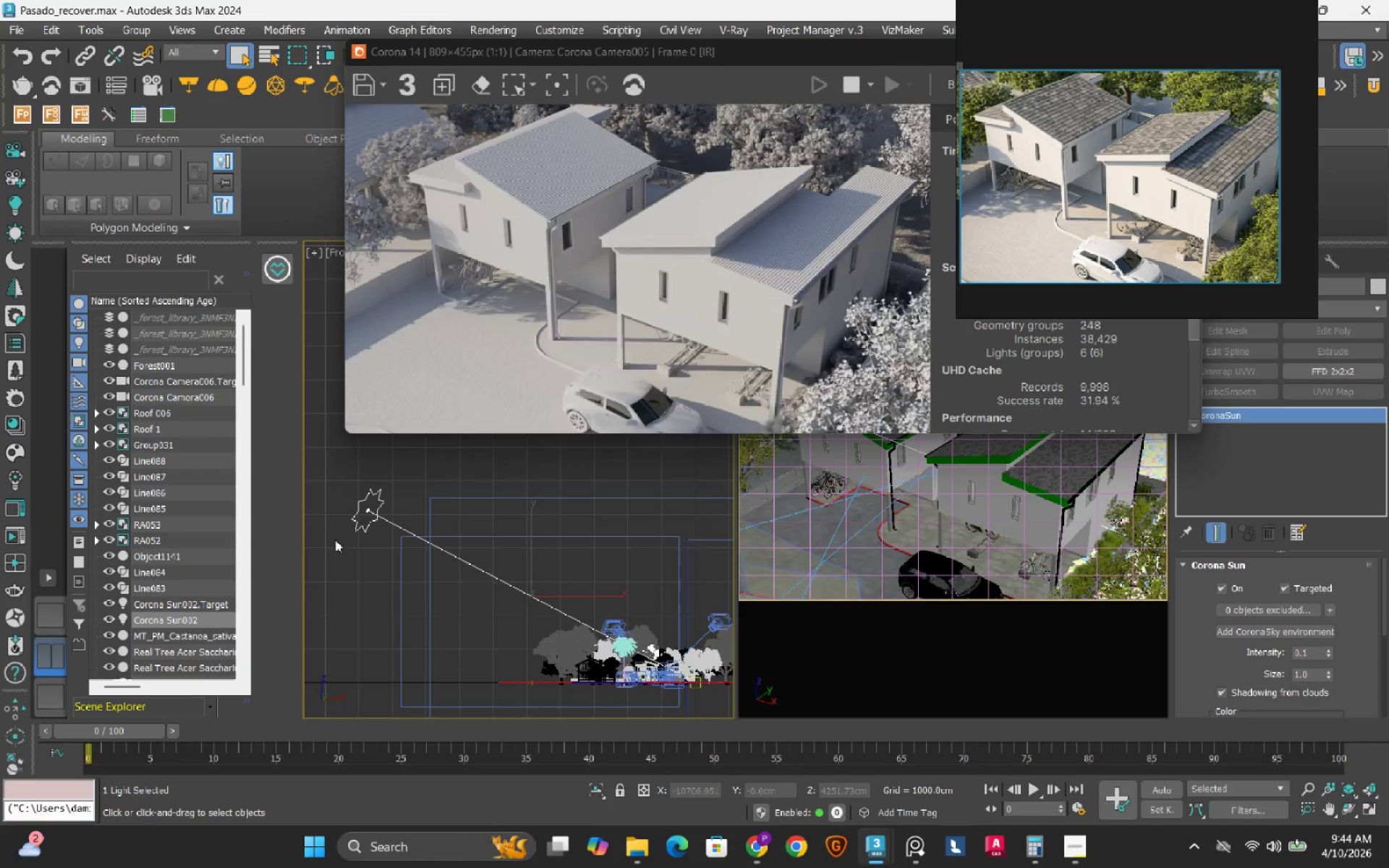 
wait(5.27)
 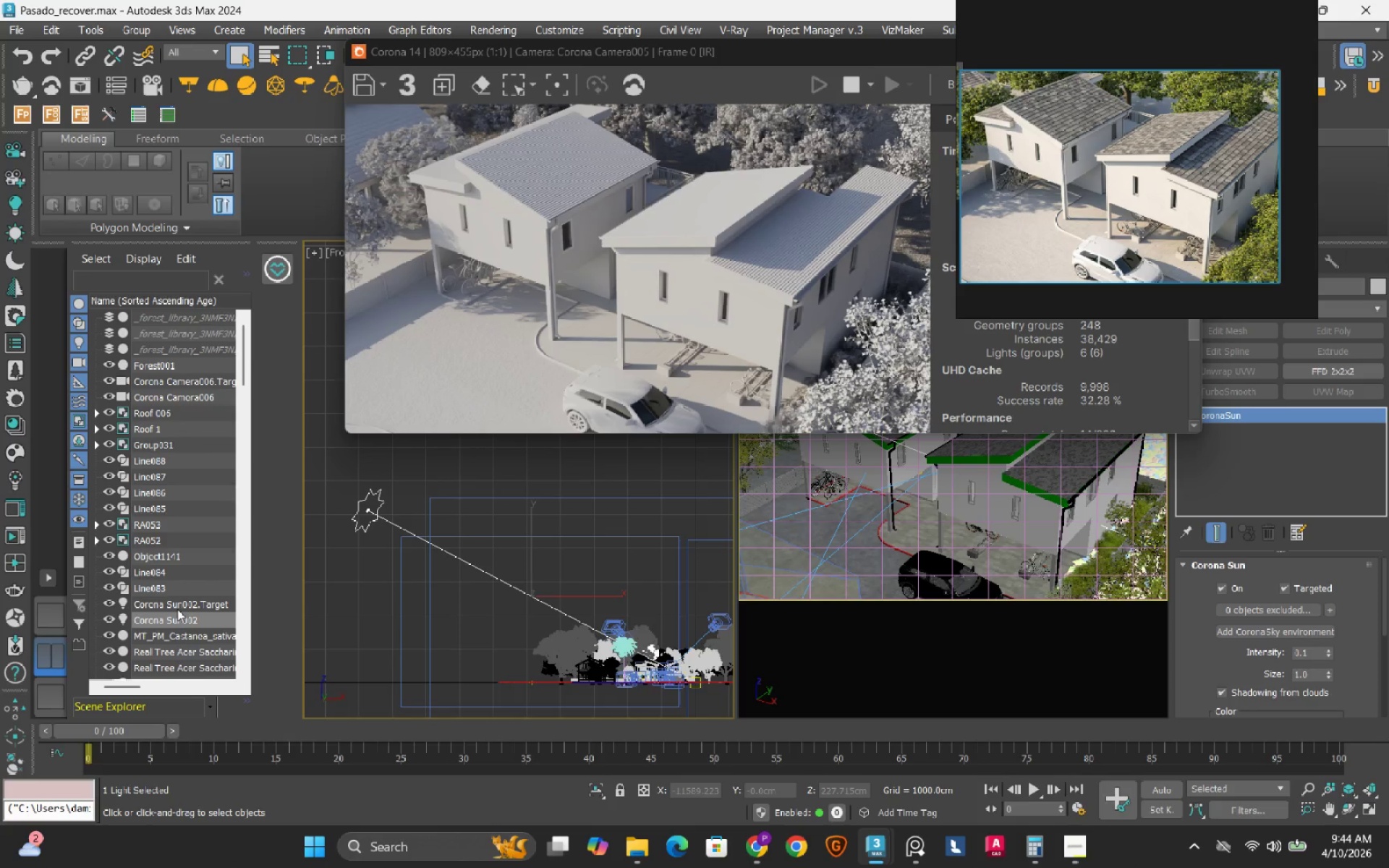 
left_click([904, 258])
 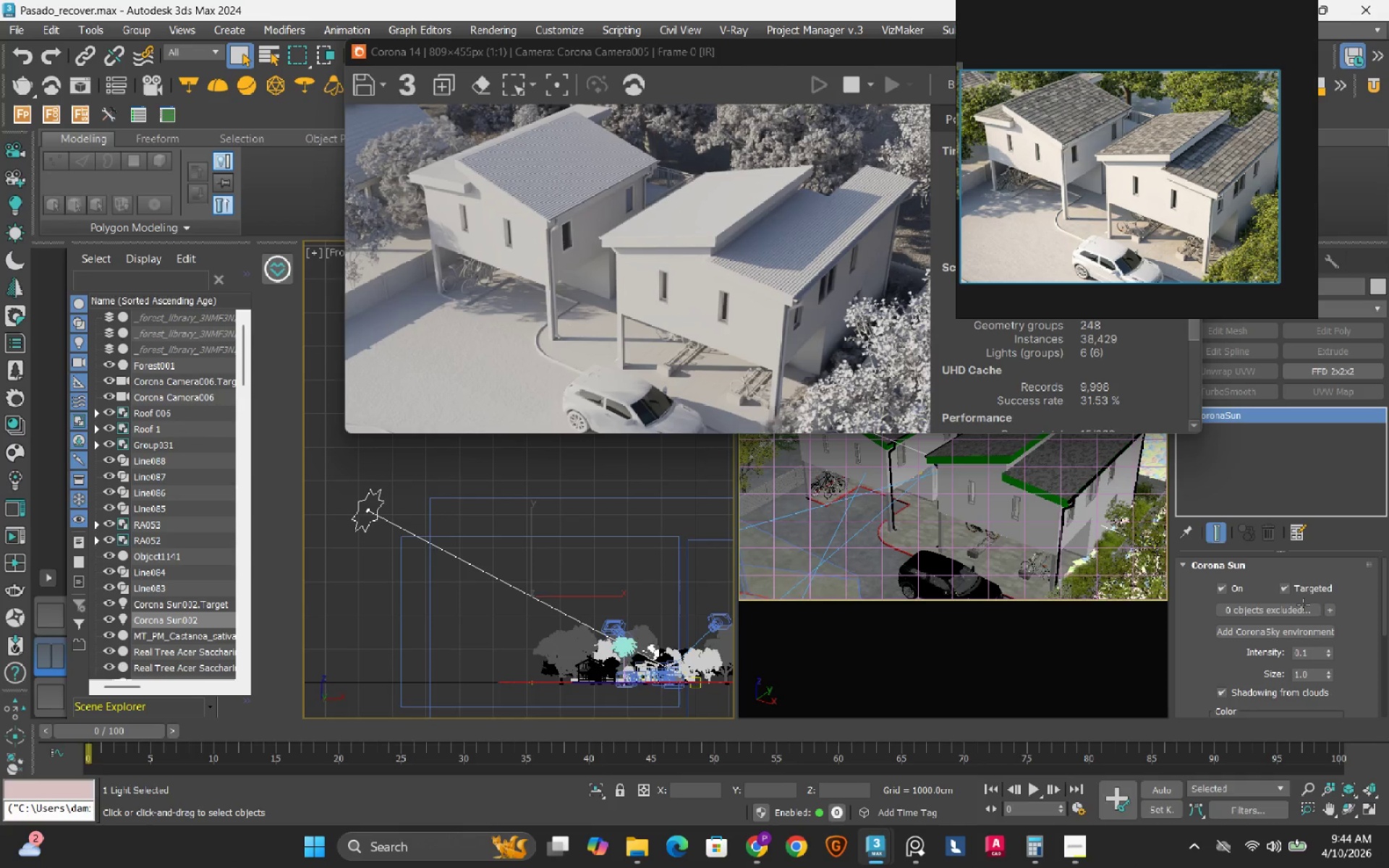 
left_click([1230, 589])
 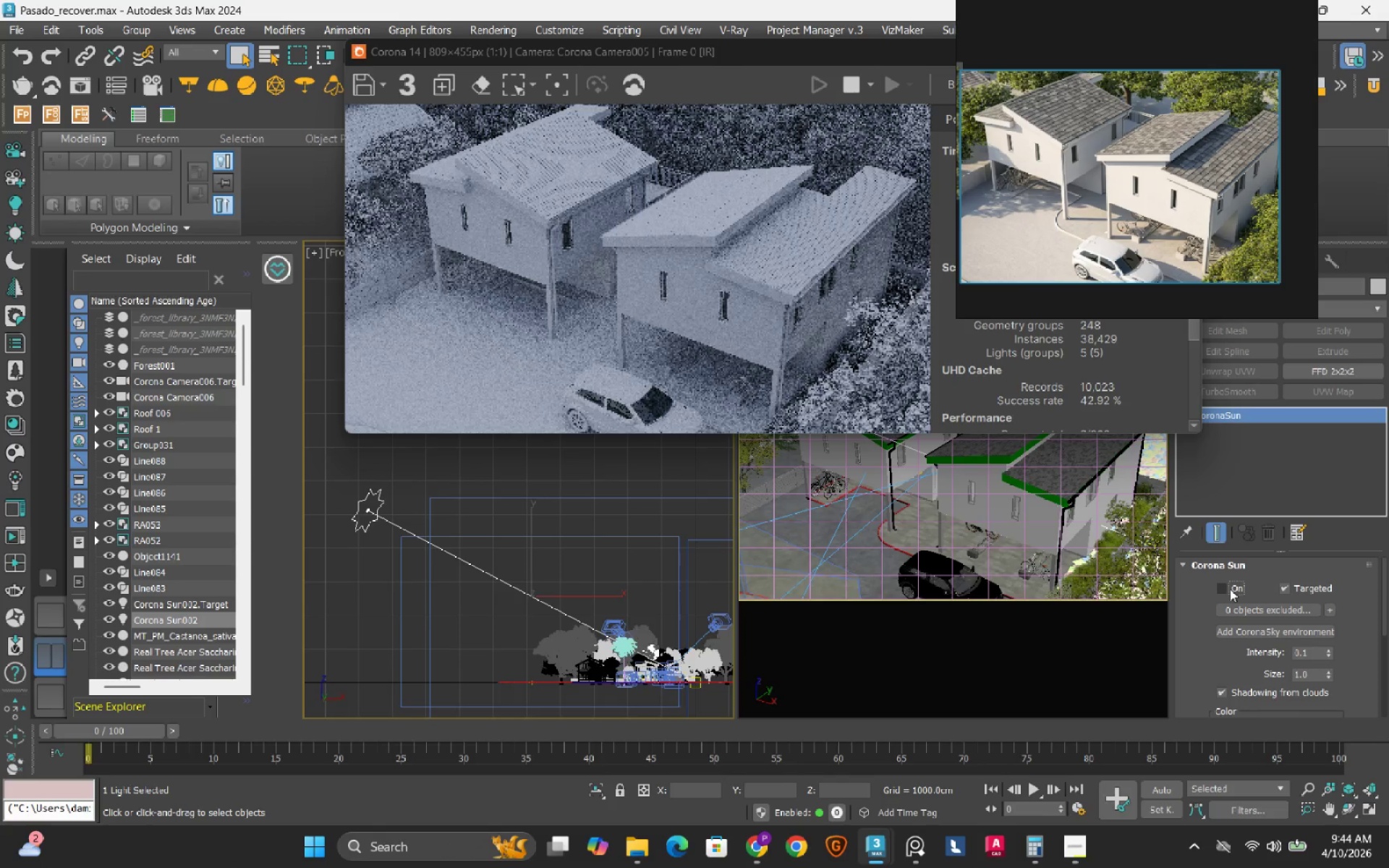 
wait(9.89)
 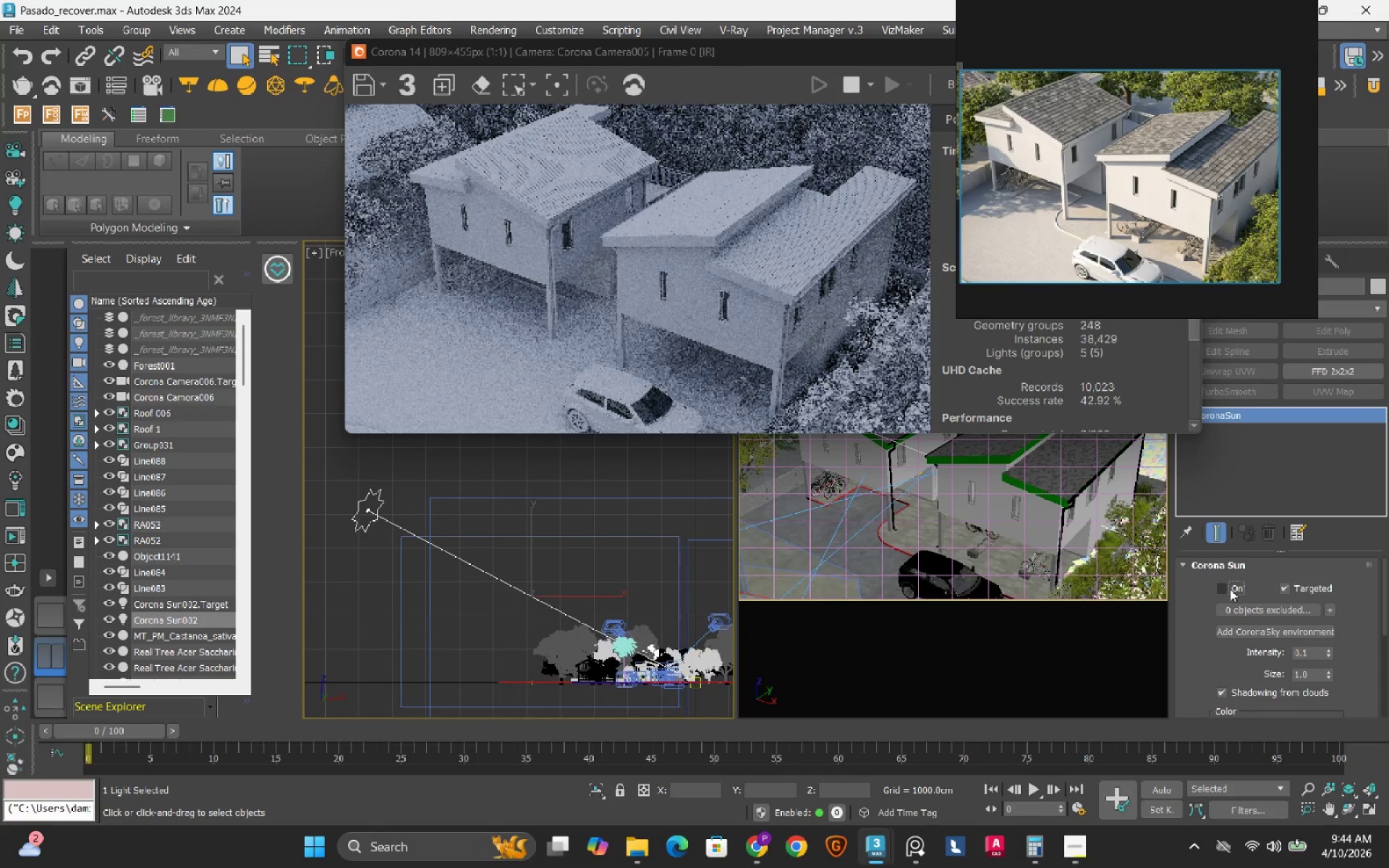 
left_click([1230, 589])
 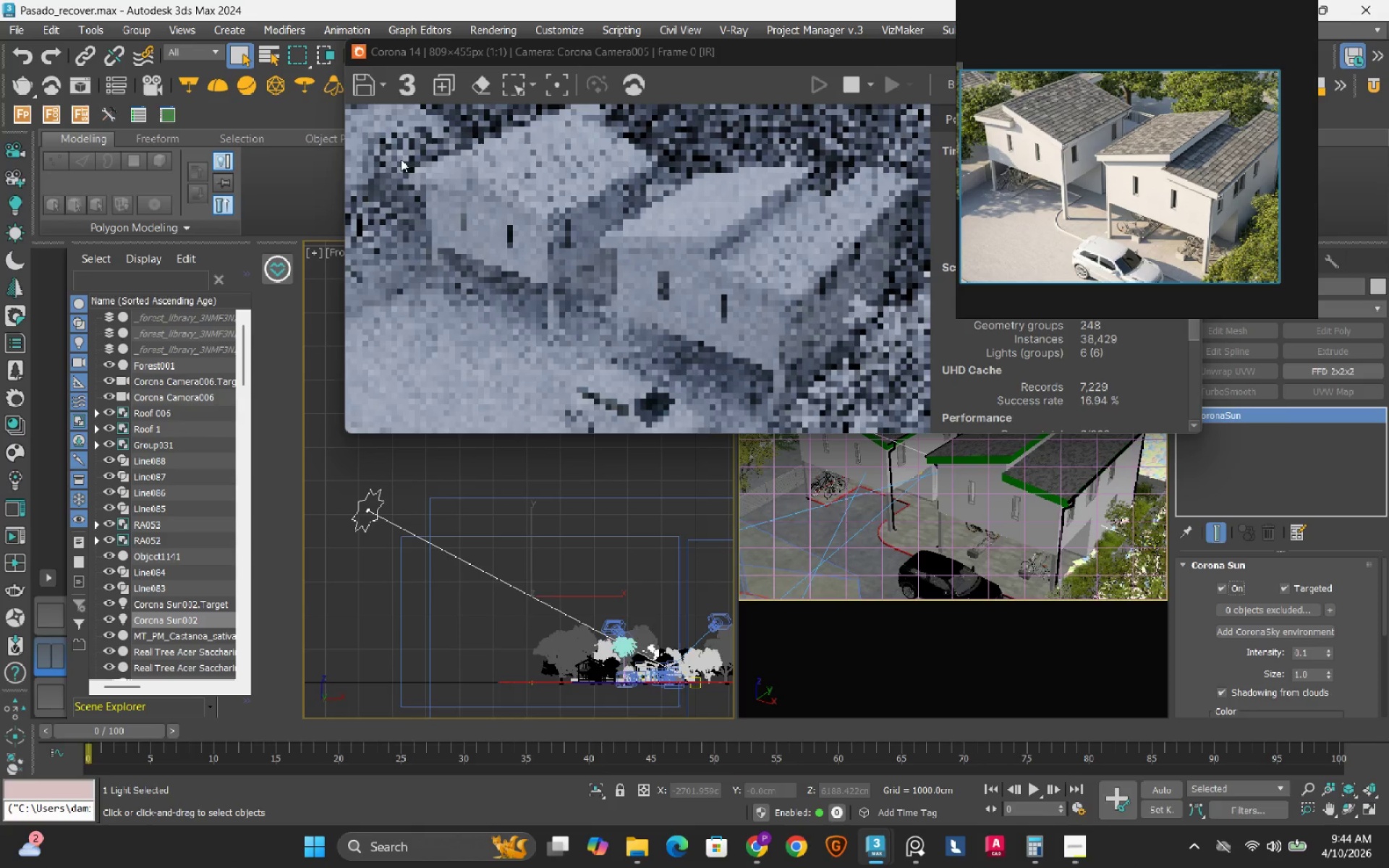 
left_click_drag(start_coordinate=[446, 50], to_coordinate=[446, 80])
 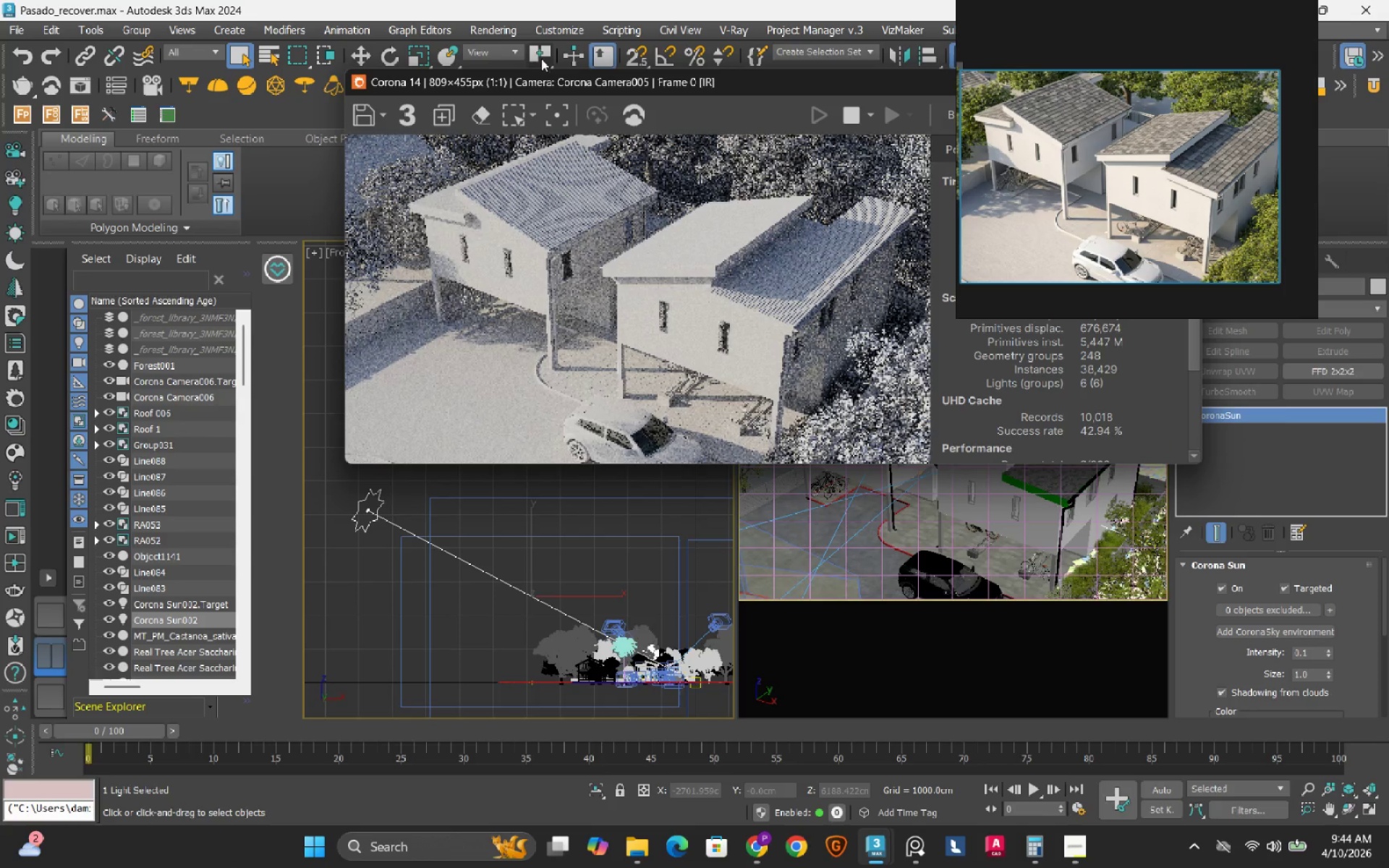 
left_click_drag(start_coordinate=[541, 58], to_coordinate=[542, 86])
 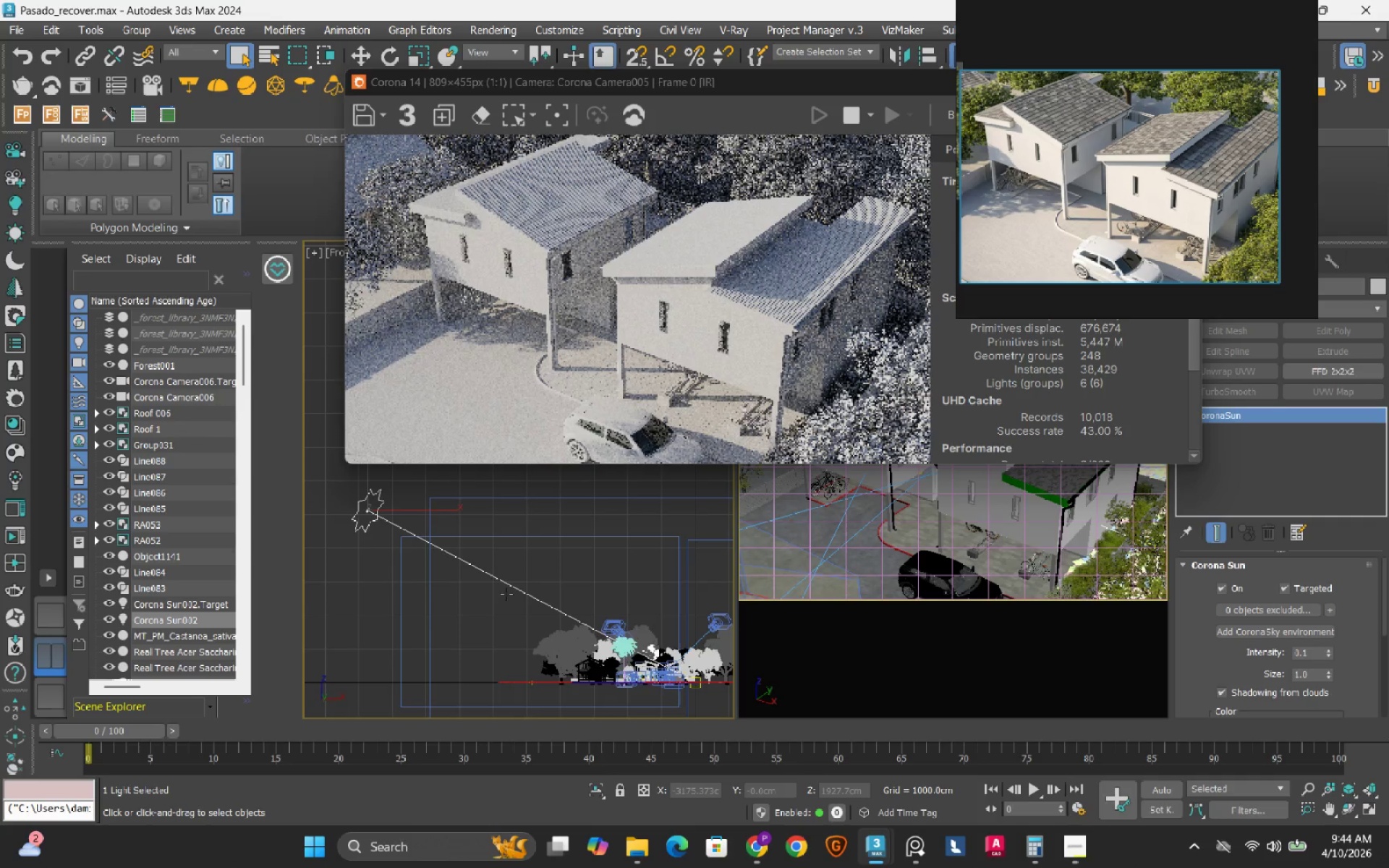 
key(W)
 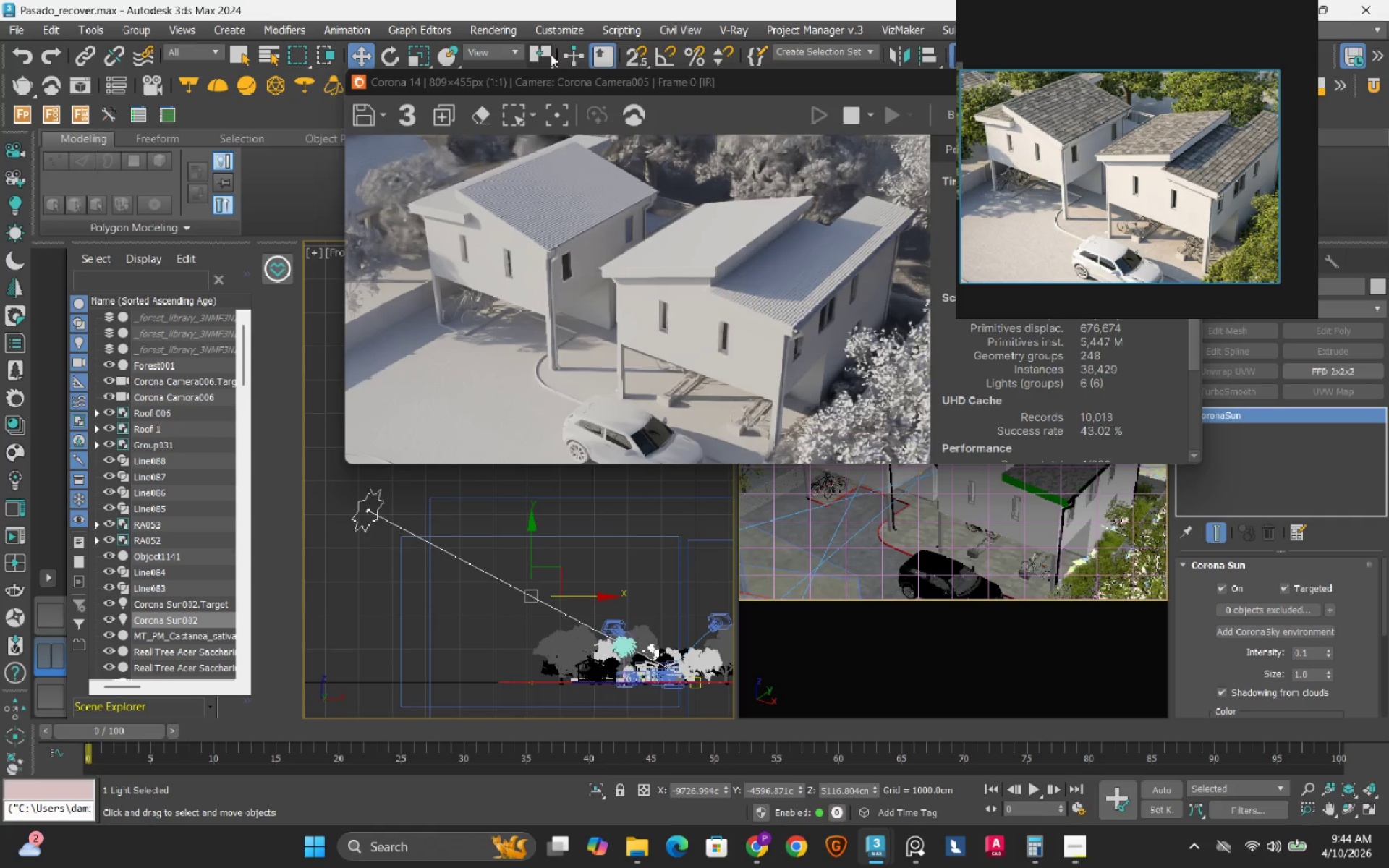 
left_click_drag(start_coordinate=[540, 55], to_coordinate=[540, 75])
 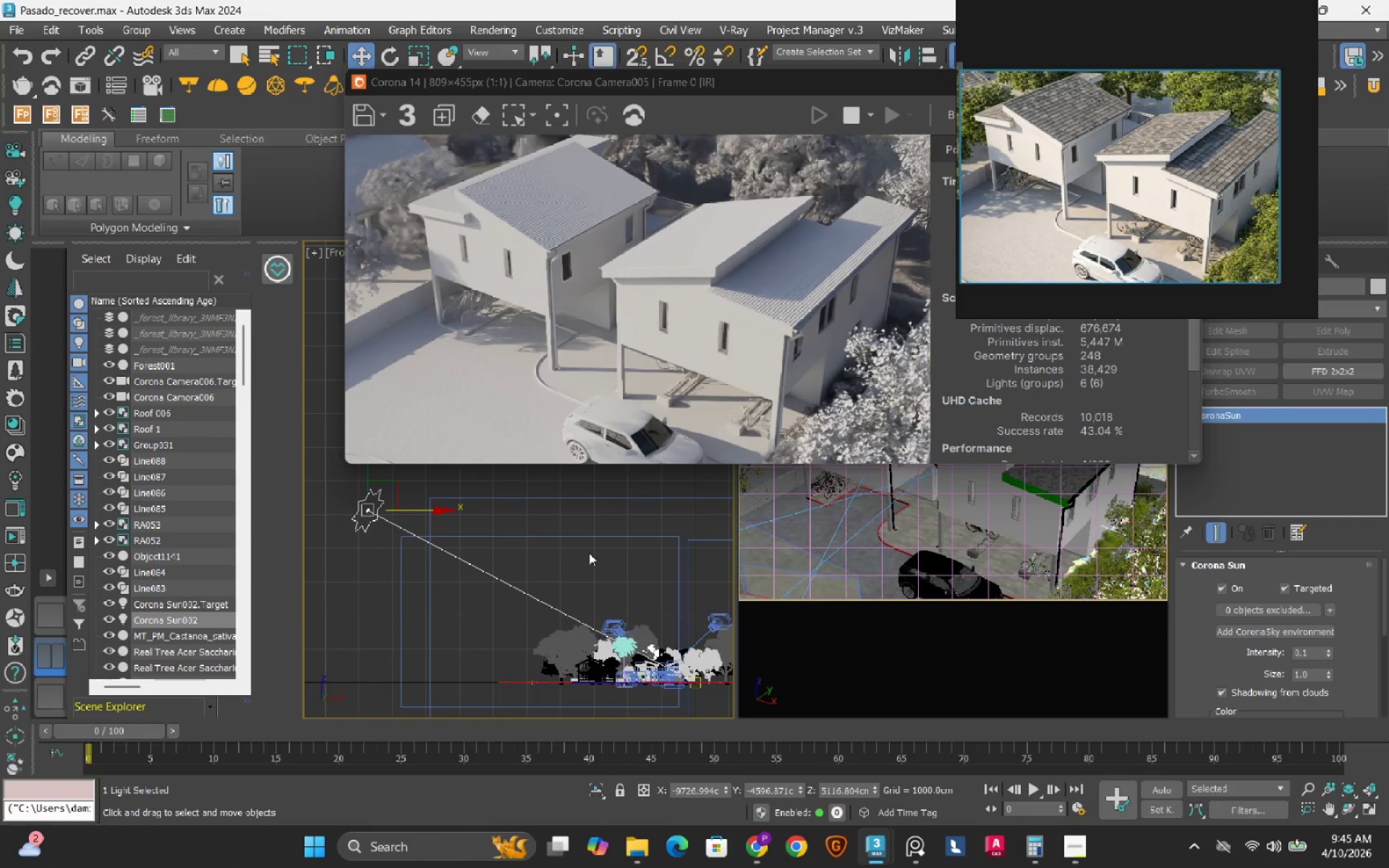 
scroll: coordinate [577, 572], scroll_direction: down, amount: 4.0
 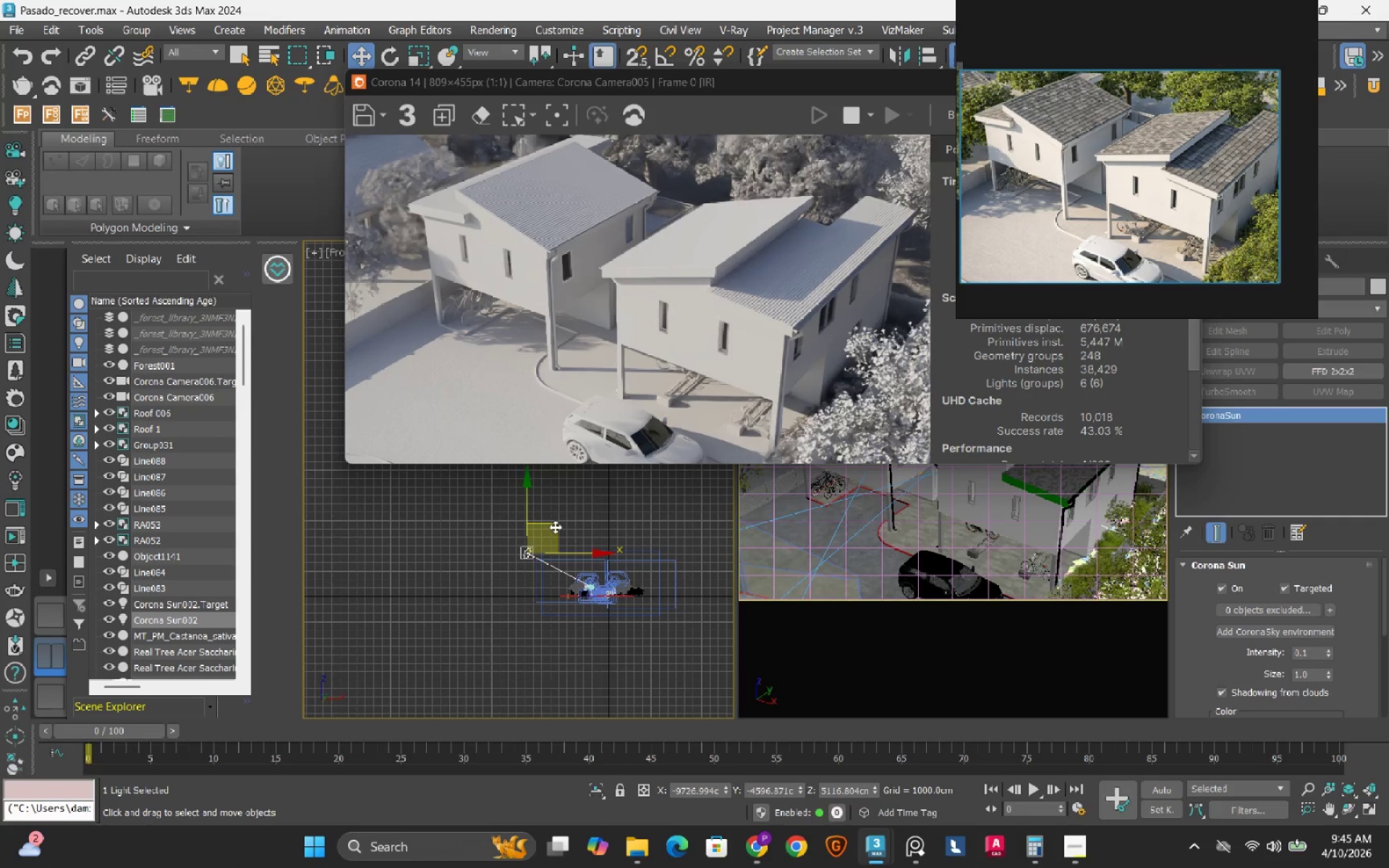 
left_click_drag(start_coordinate=[555, 527], to_coordinate=[473, 492])
 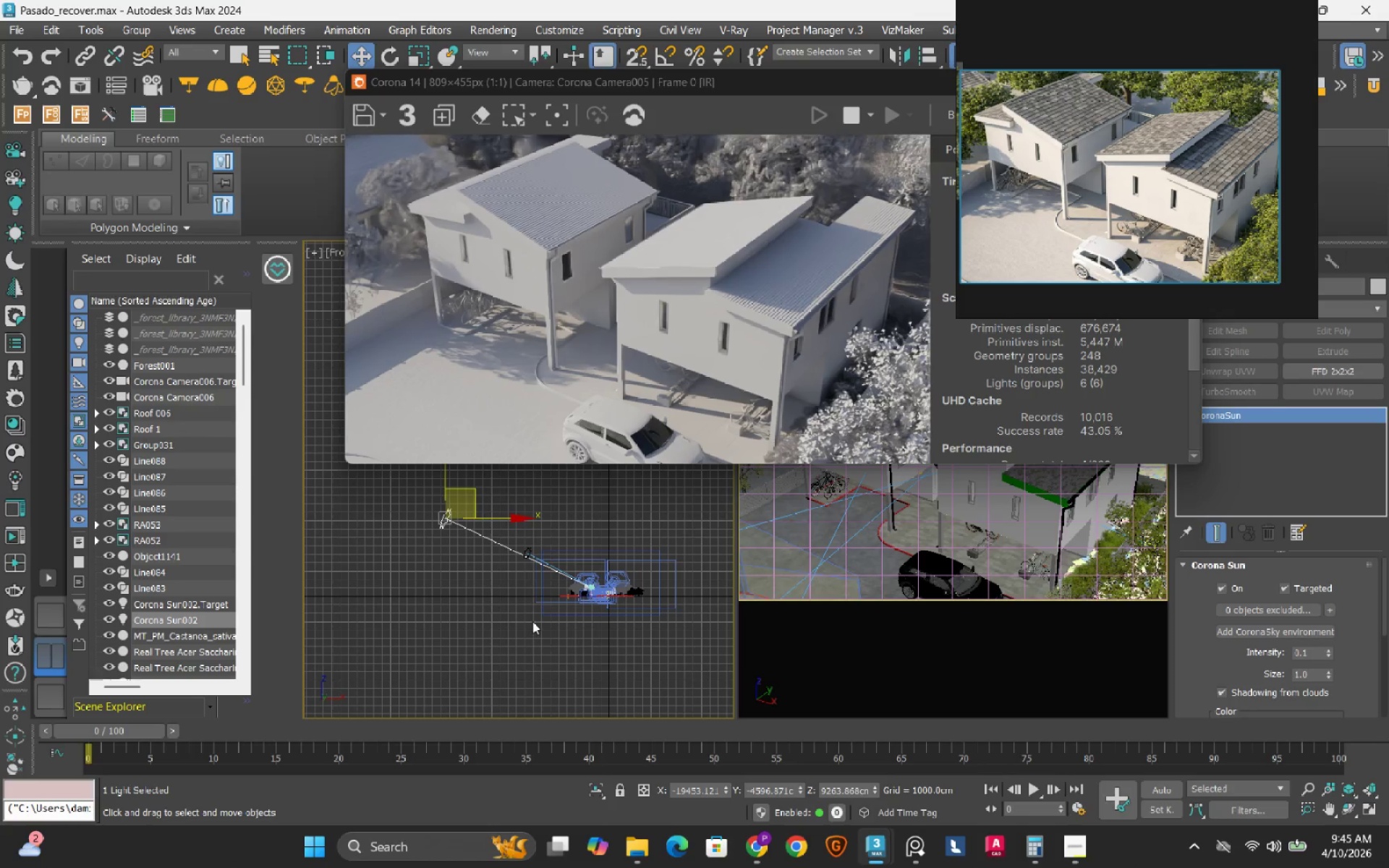 
wait(16.33)
 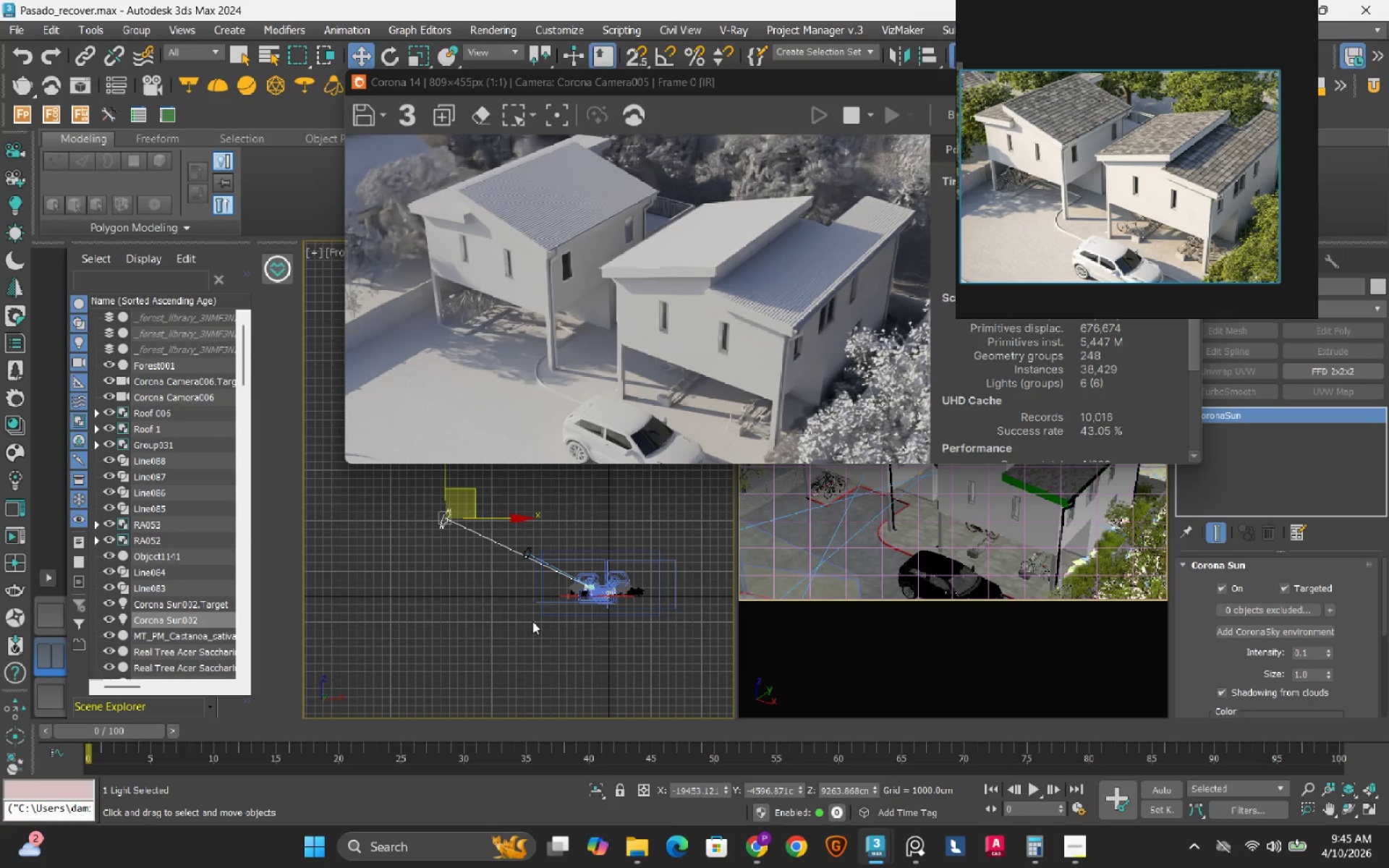 
left_click_drag(start_coordinate=[454, 491], to_coordinate=[450, 514])
 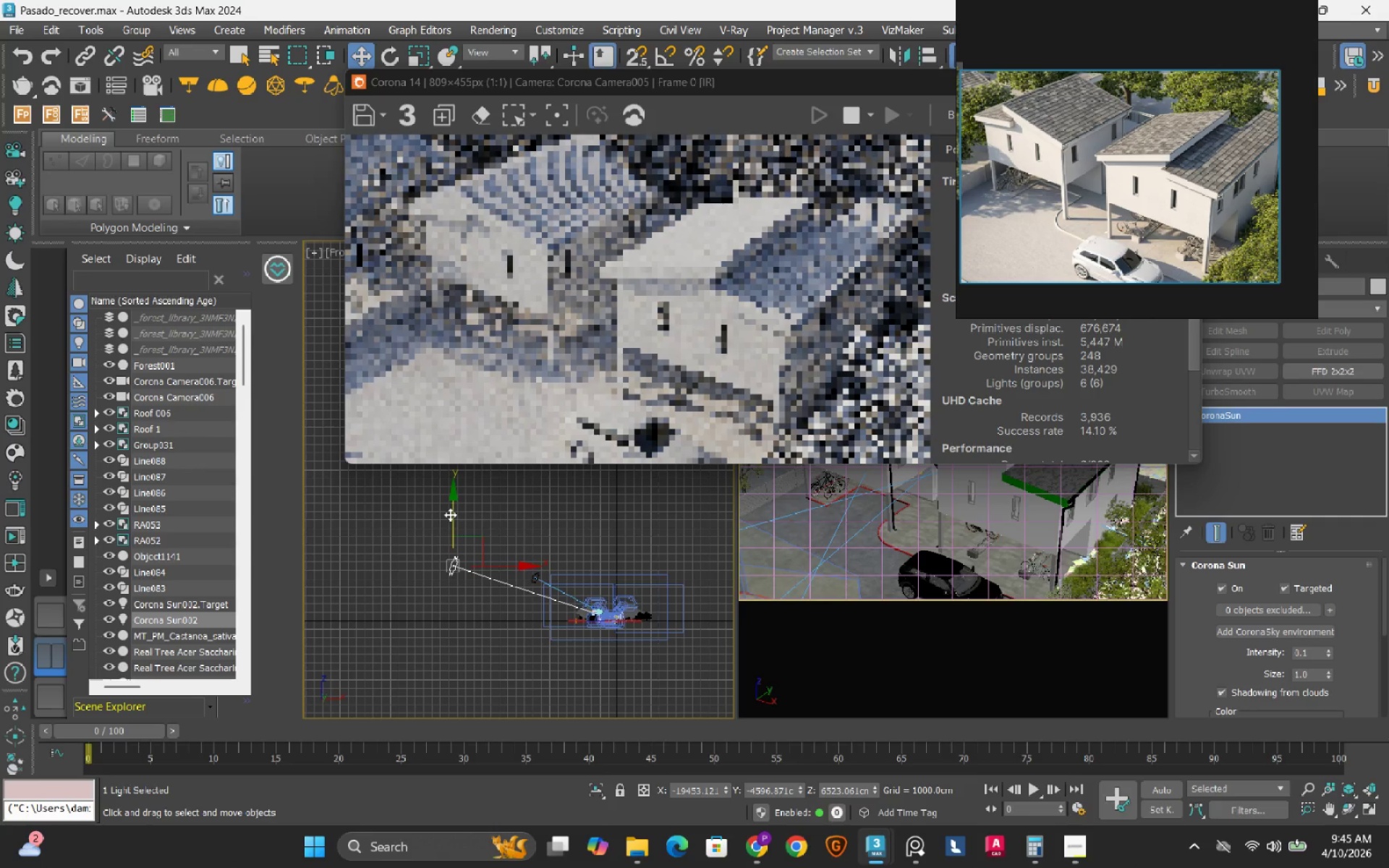 
wait(9.0)
 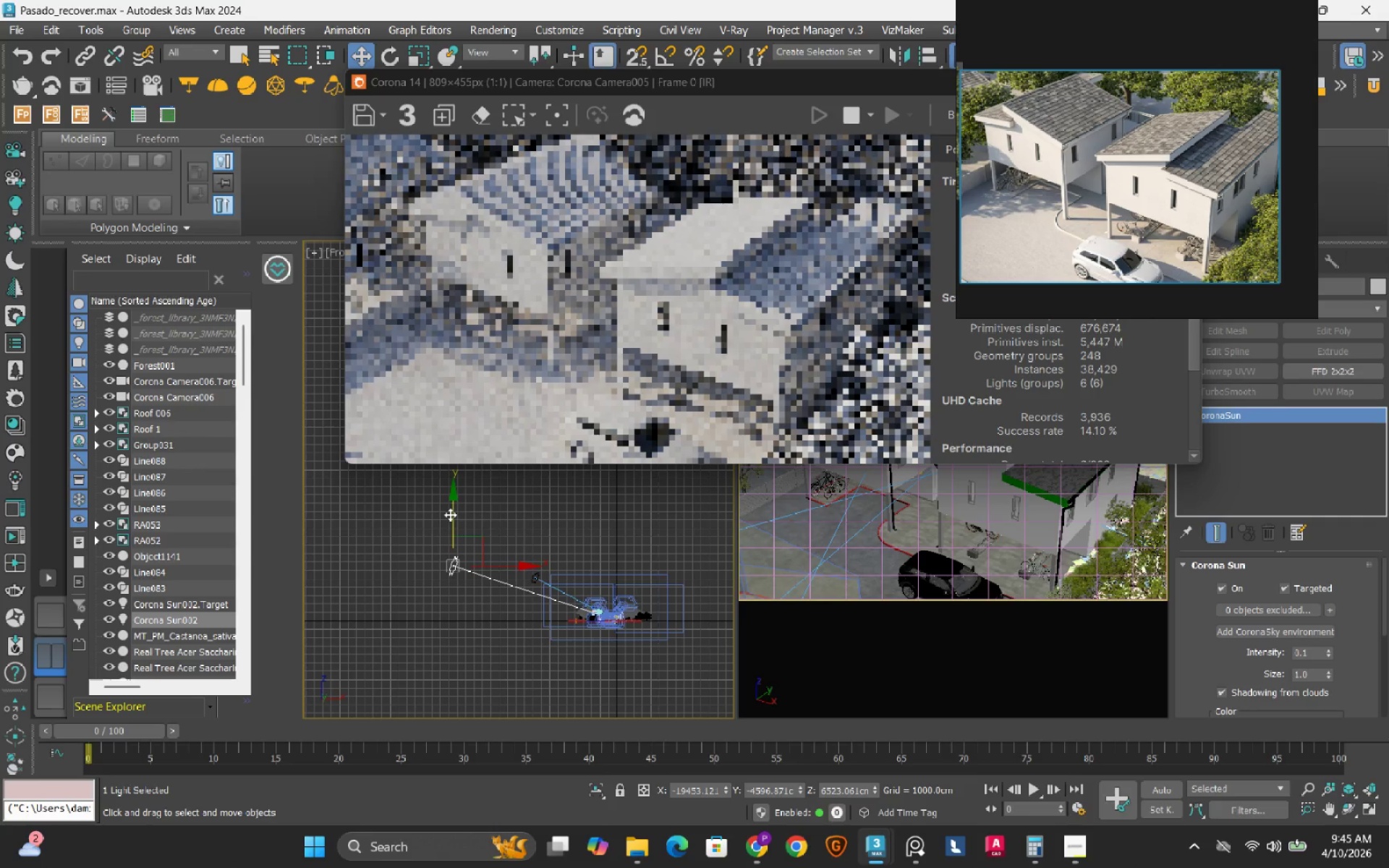 
scroll: coordinate [1204, 660], scroll_direction: down, amount: 4.0
 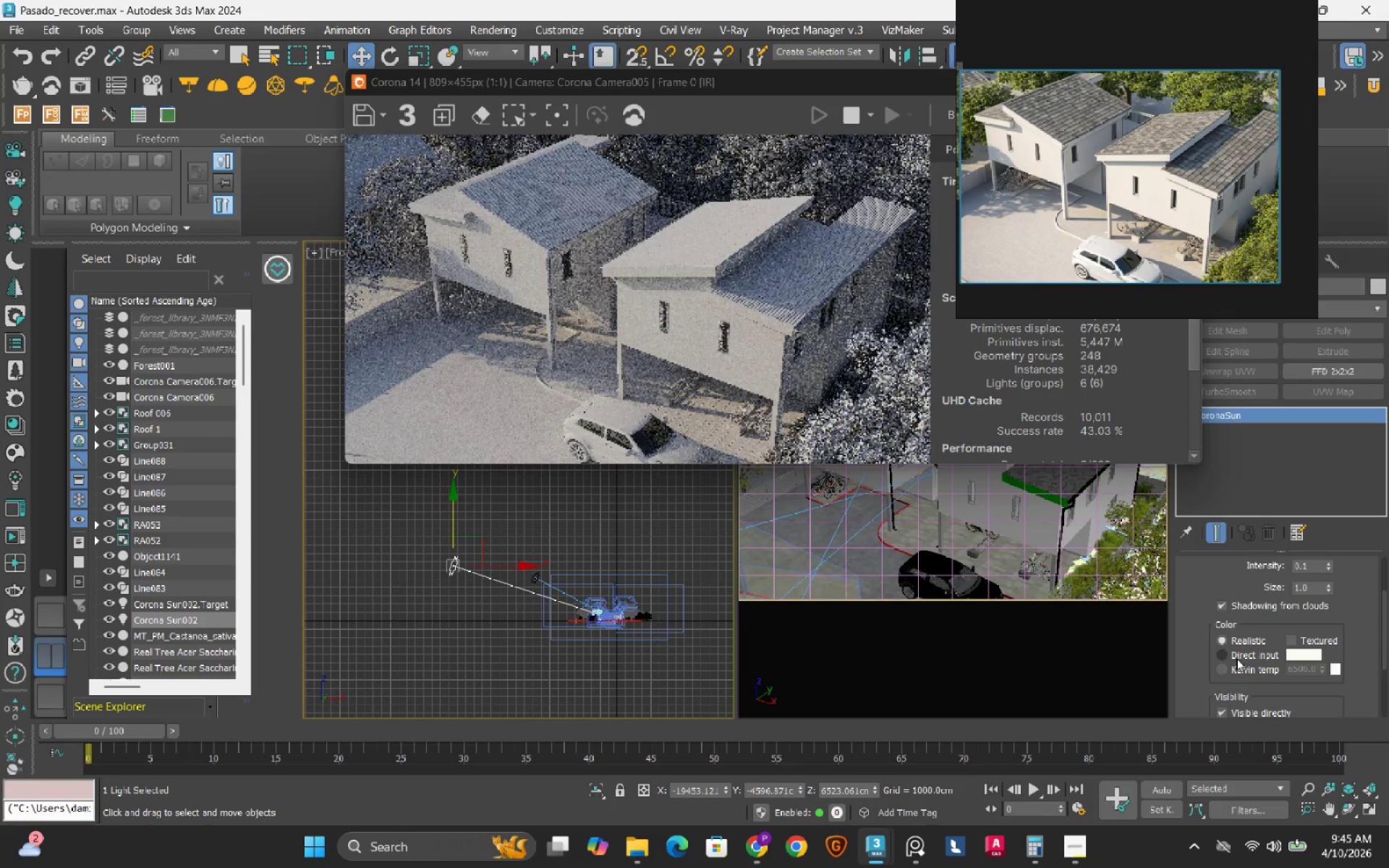 
left_click([1236, 658])
 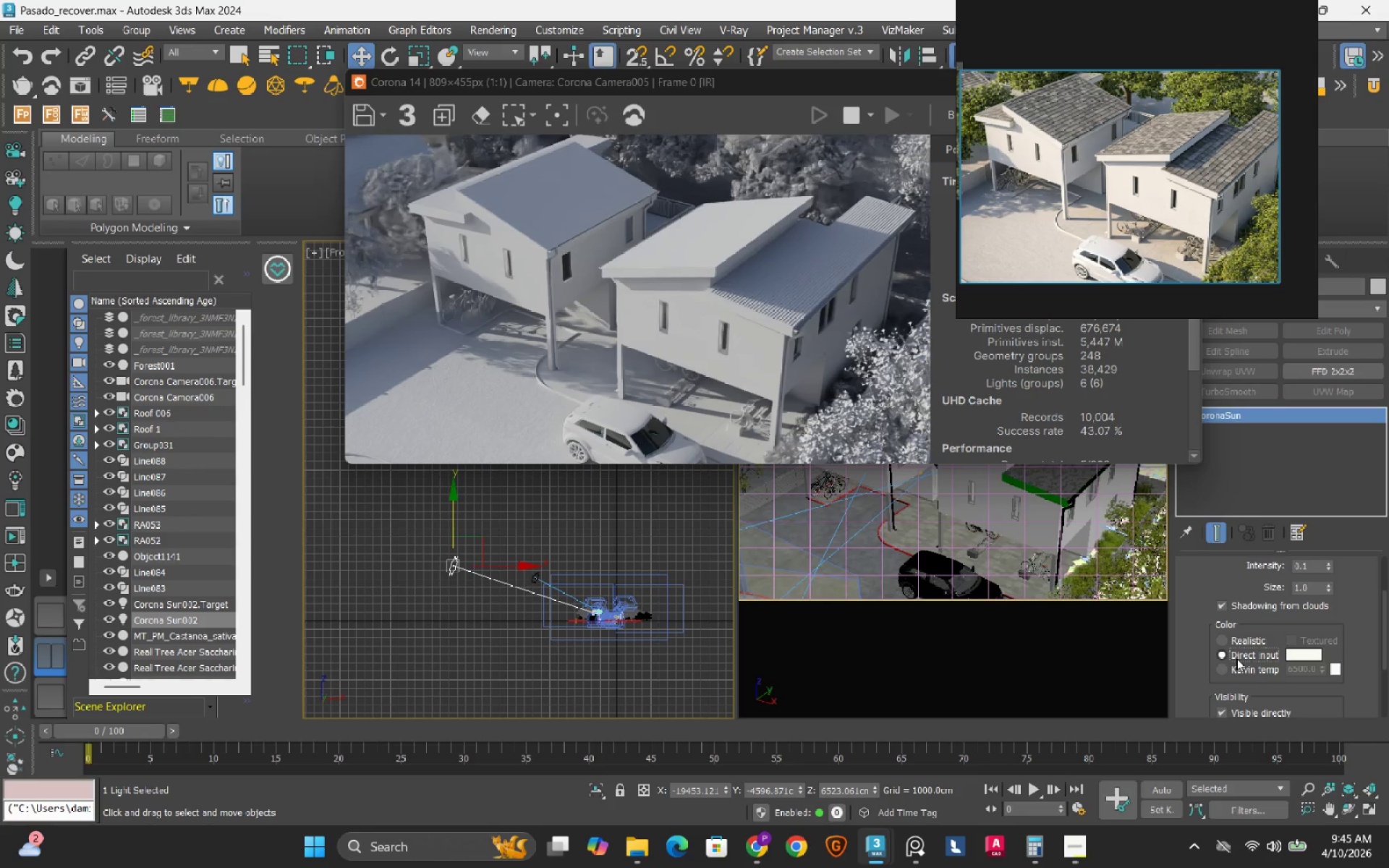 
wait(20.55)
 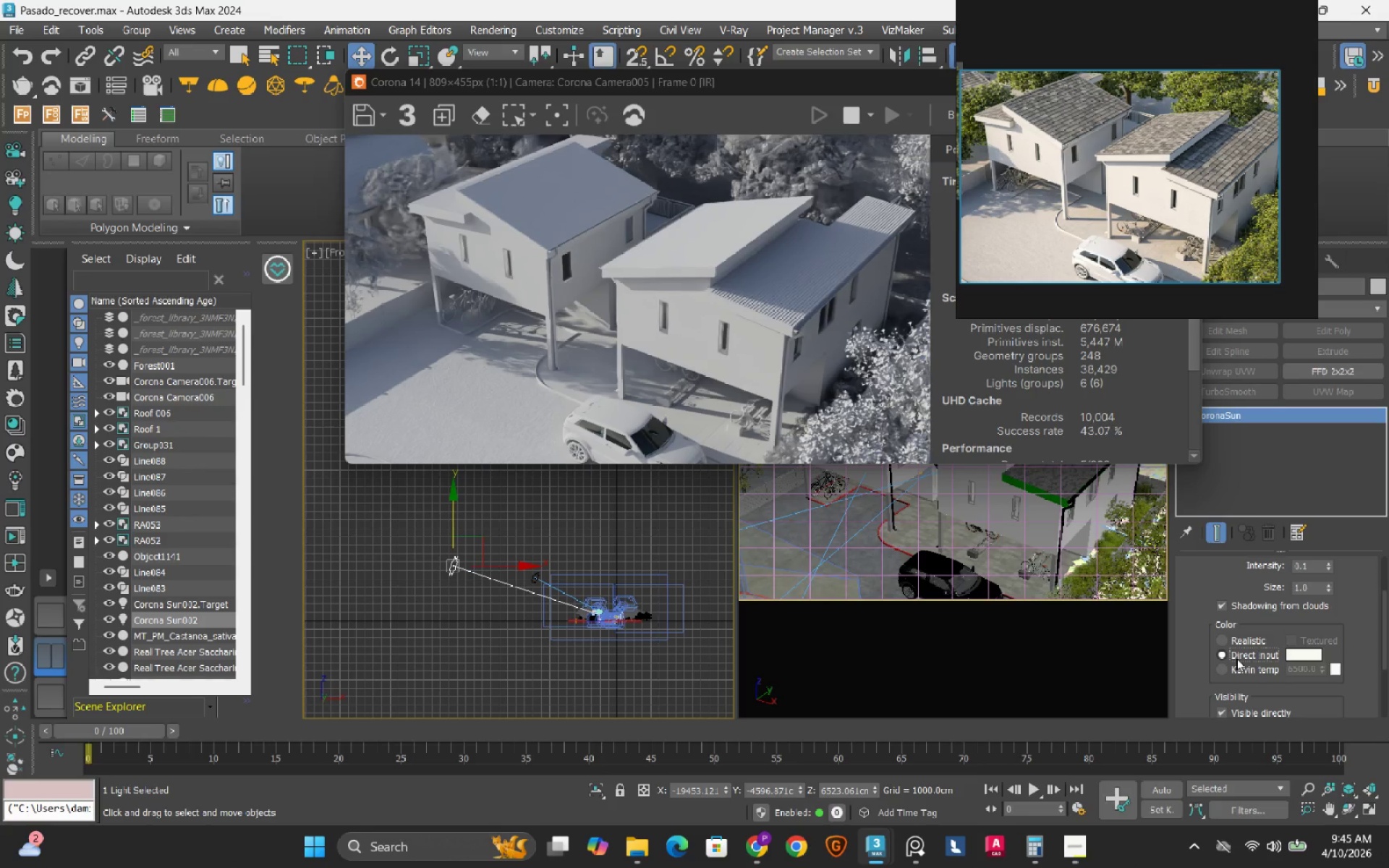 
left_click([21, 59])
 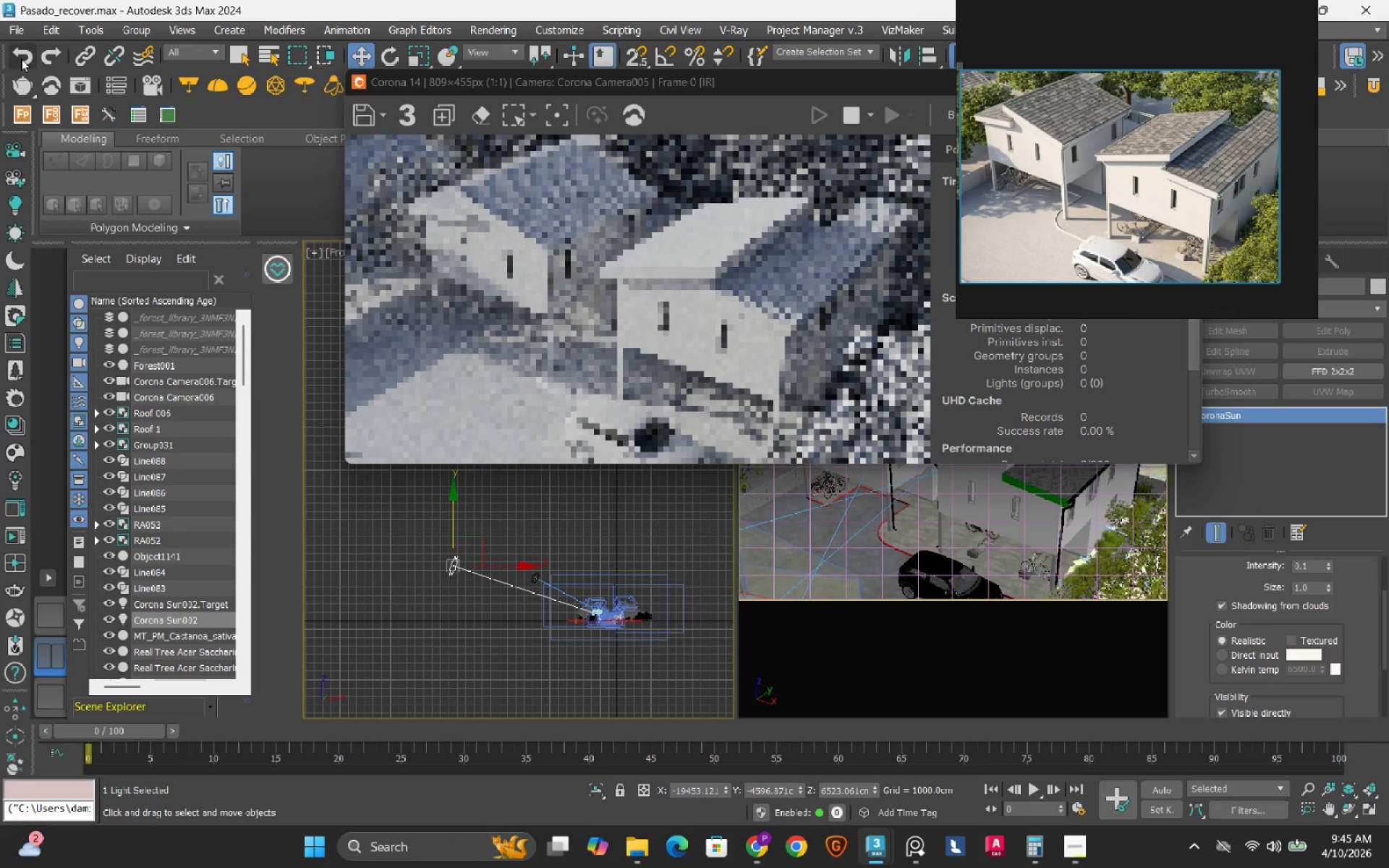 
left_click([21, 59])
 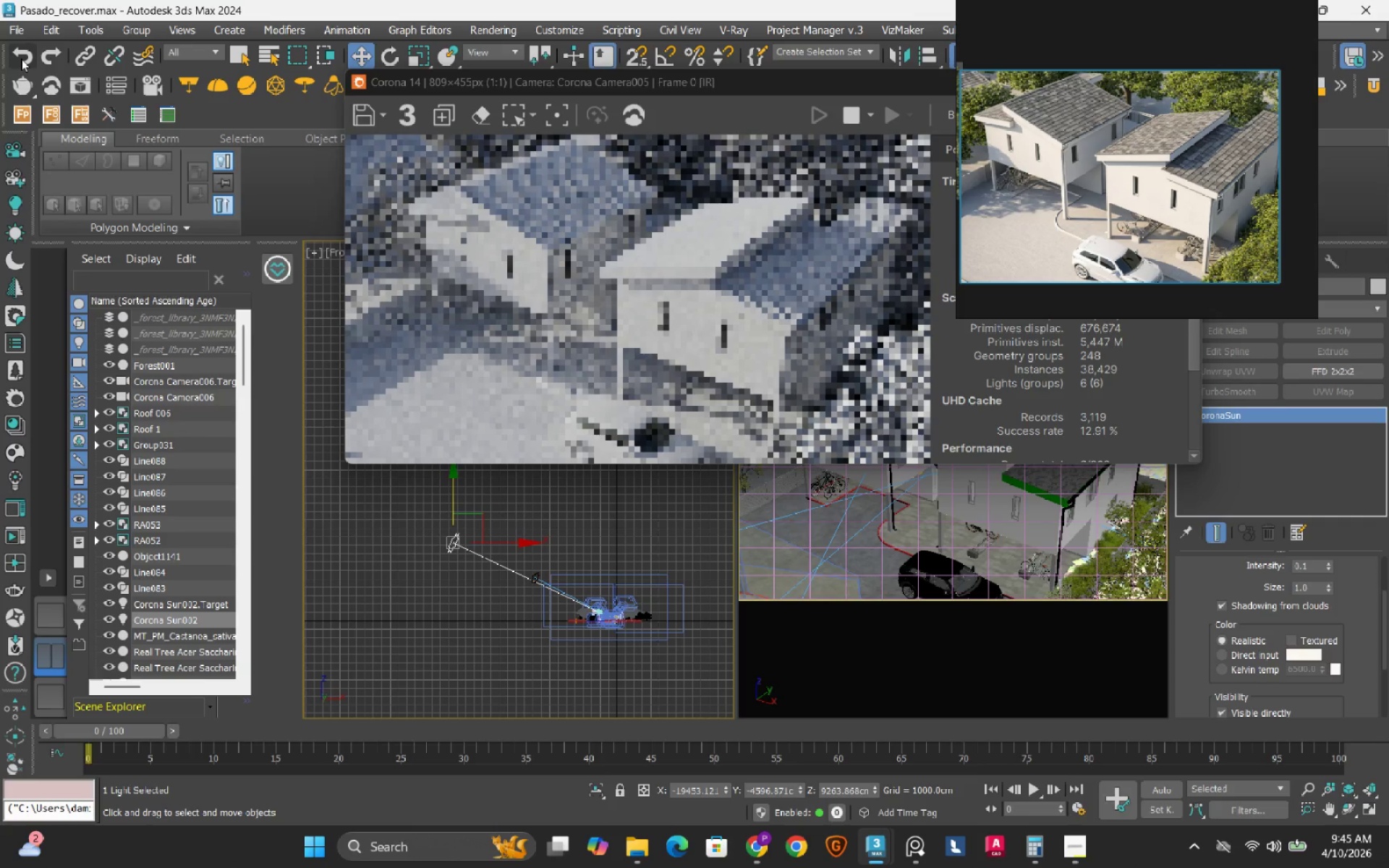 
left_click([21, 59])
 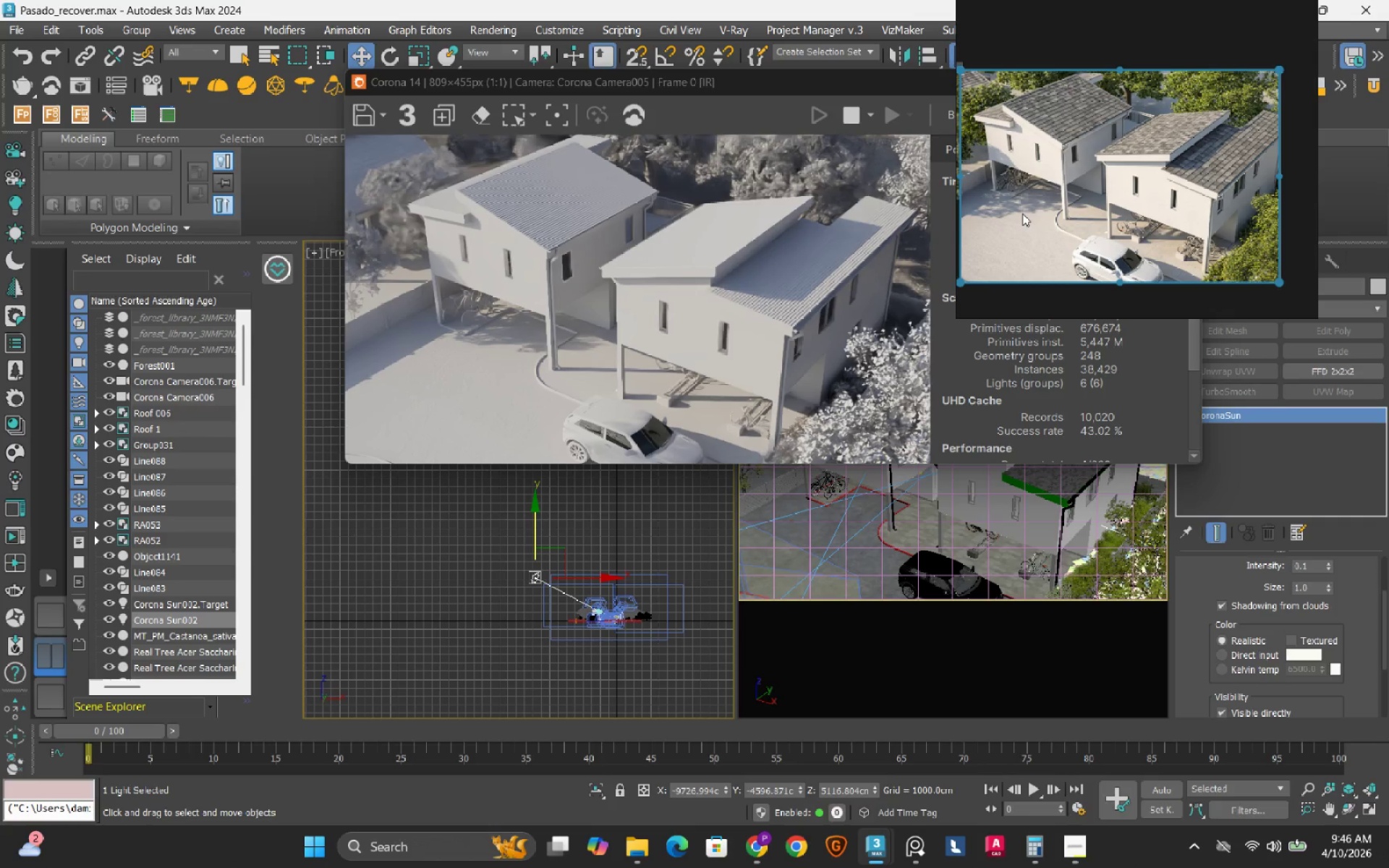 
wait(15.11)
 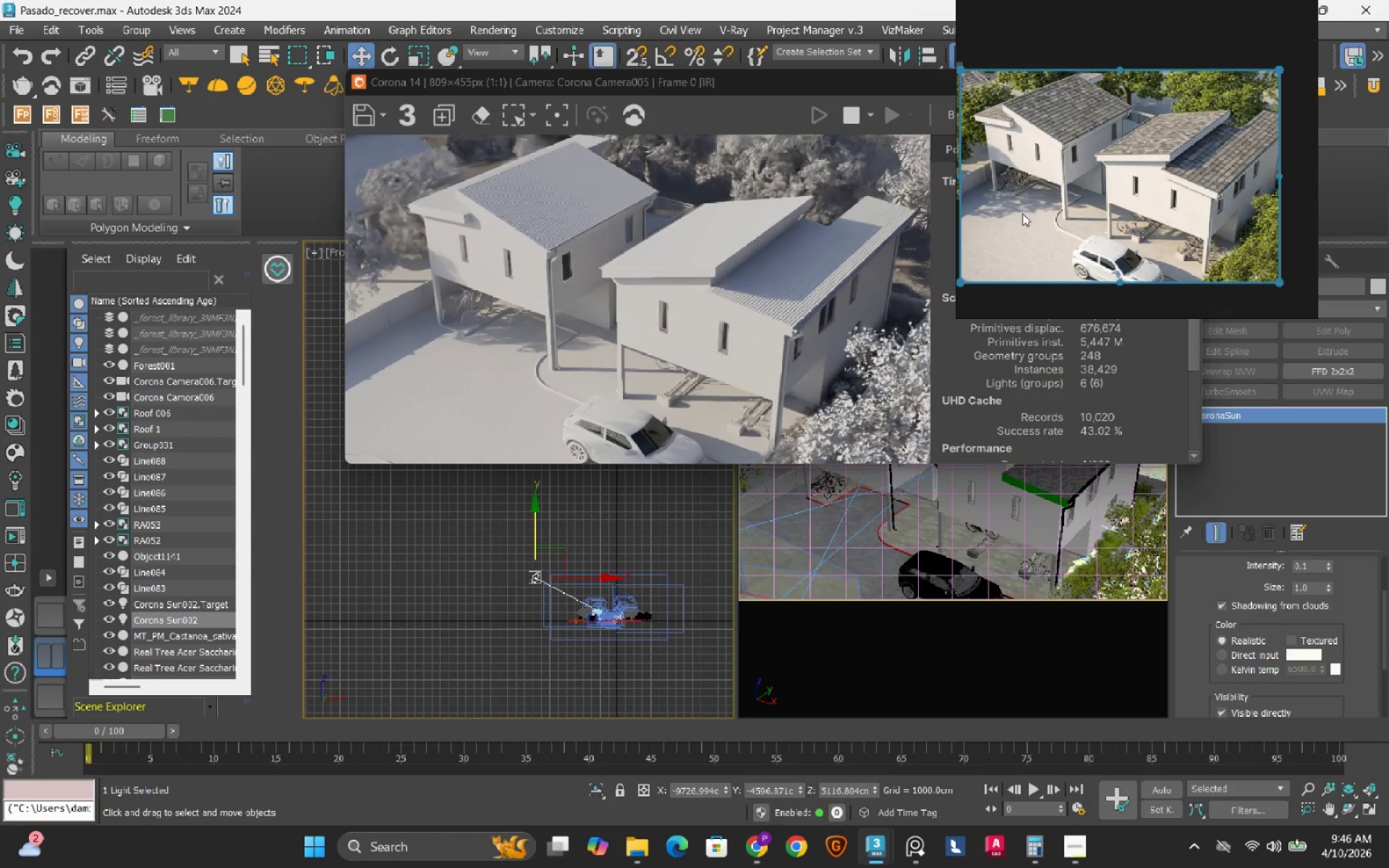 
left_click_drag(start_coordinate=[889, 87], to_coordinate=[397, 122])
 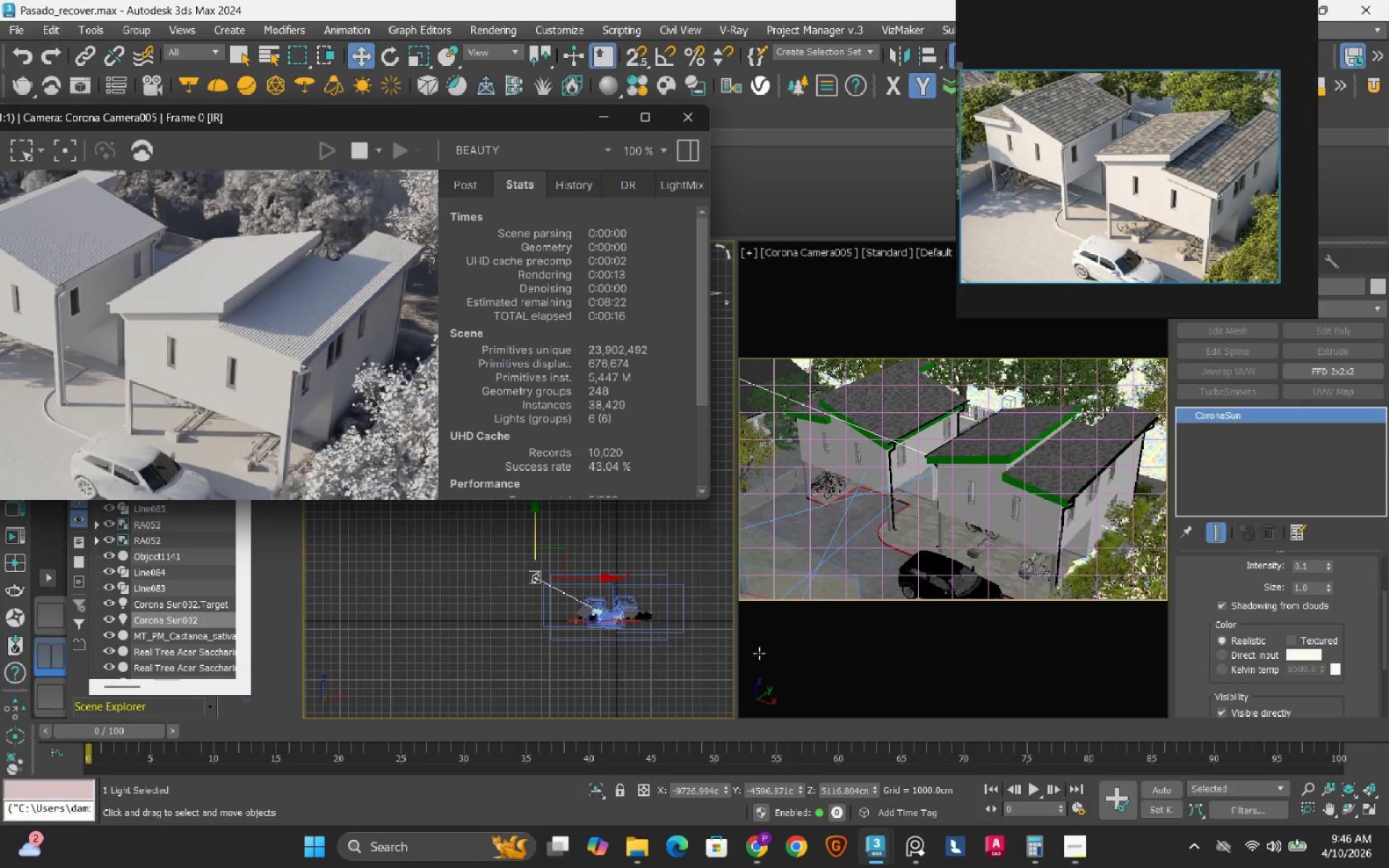 
left_click([760, 865])
 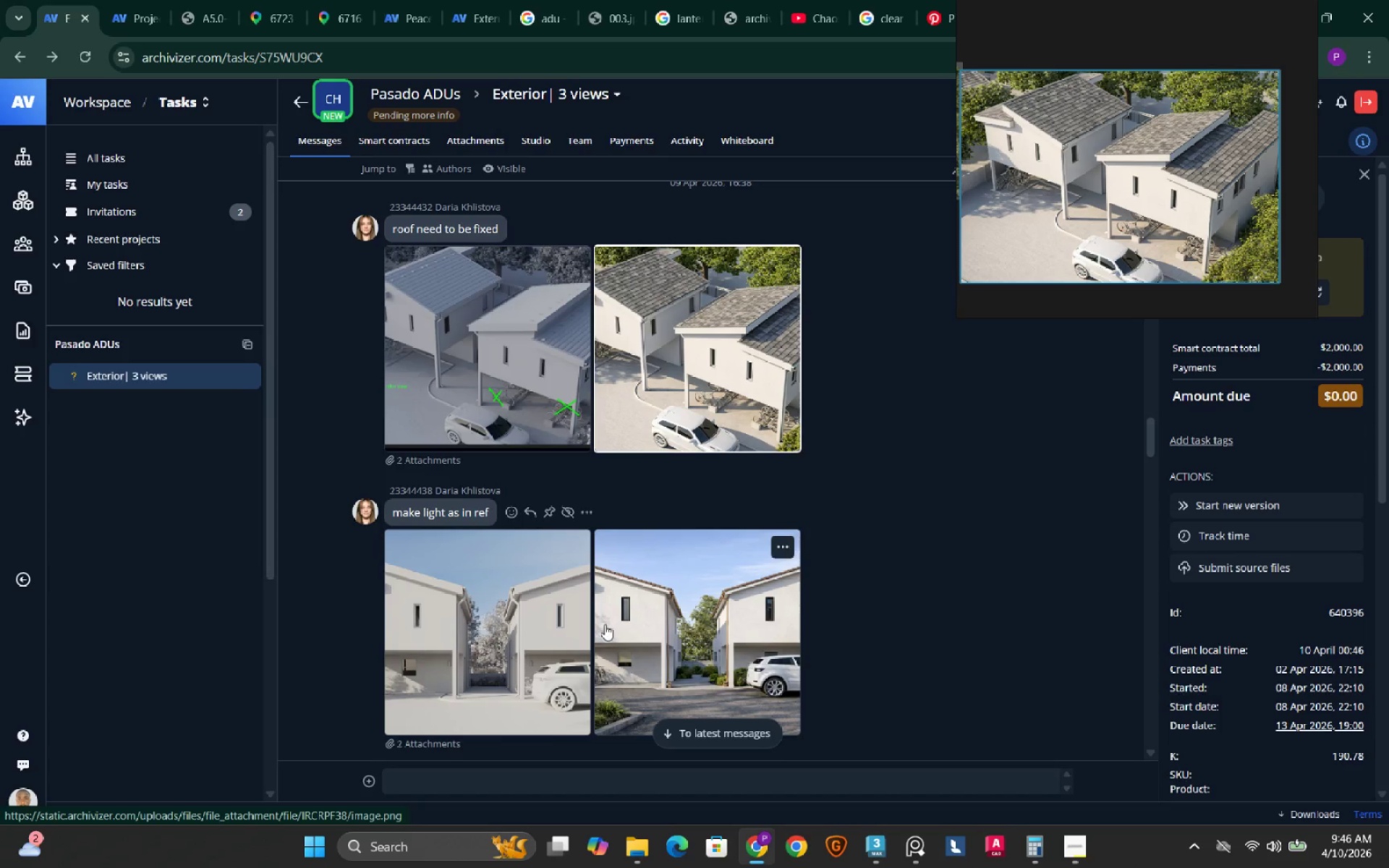 
scroll: coordinate [605, 624], scroll_direction: down, amount: 2.0
 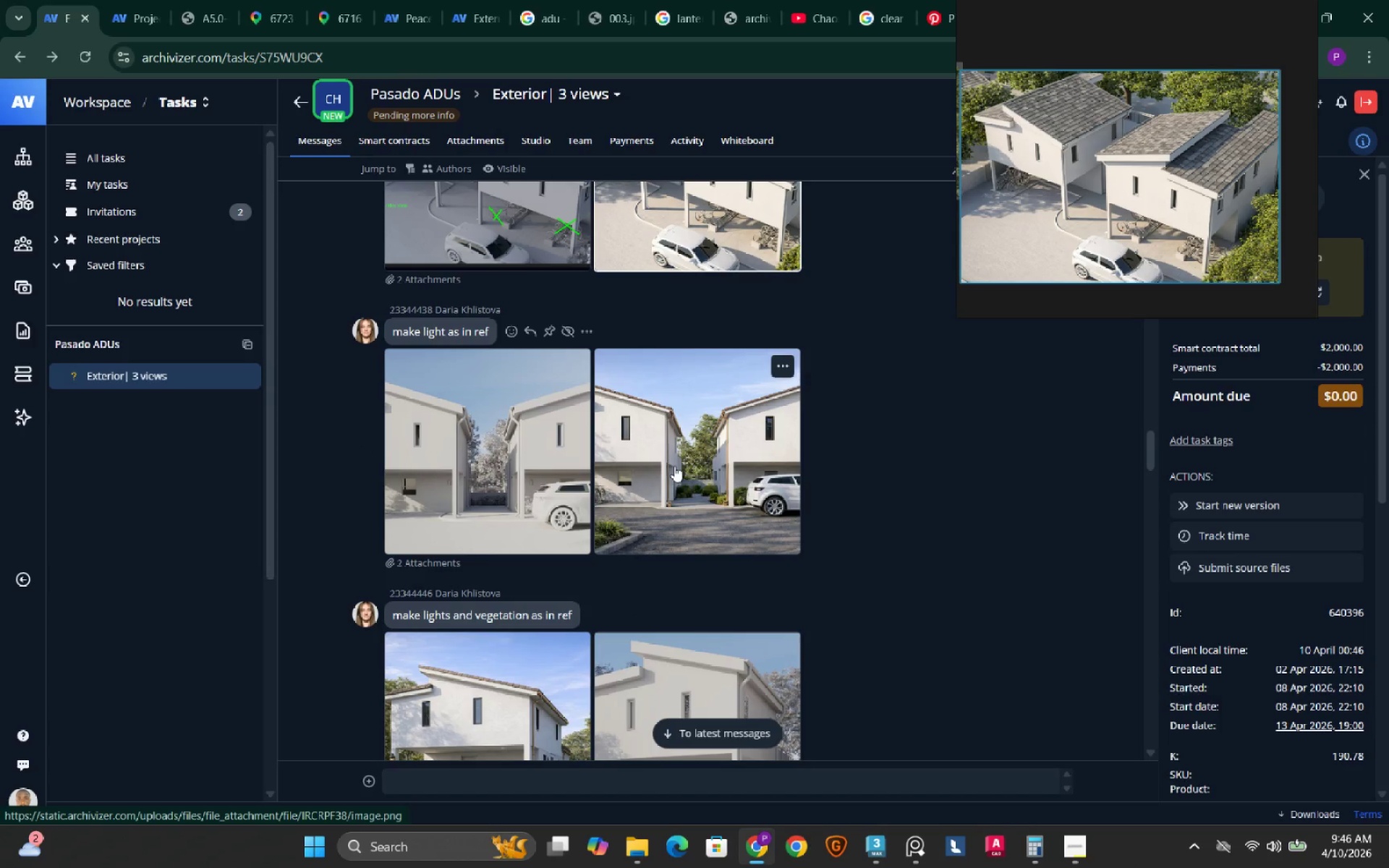 
left_click([674, 466])
 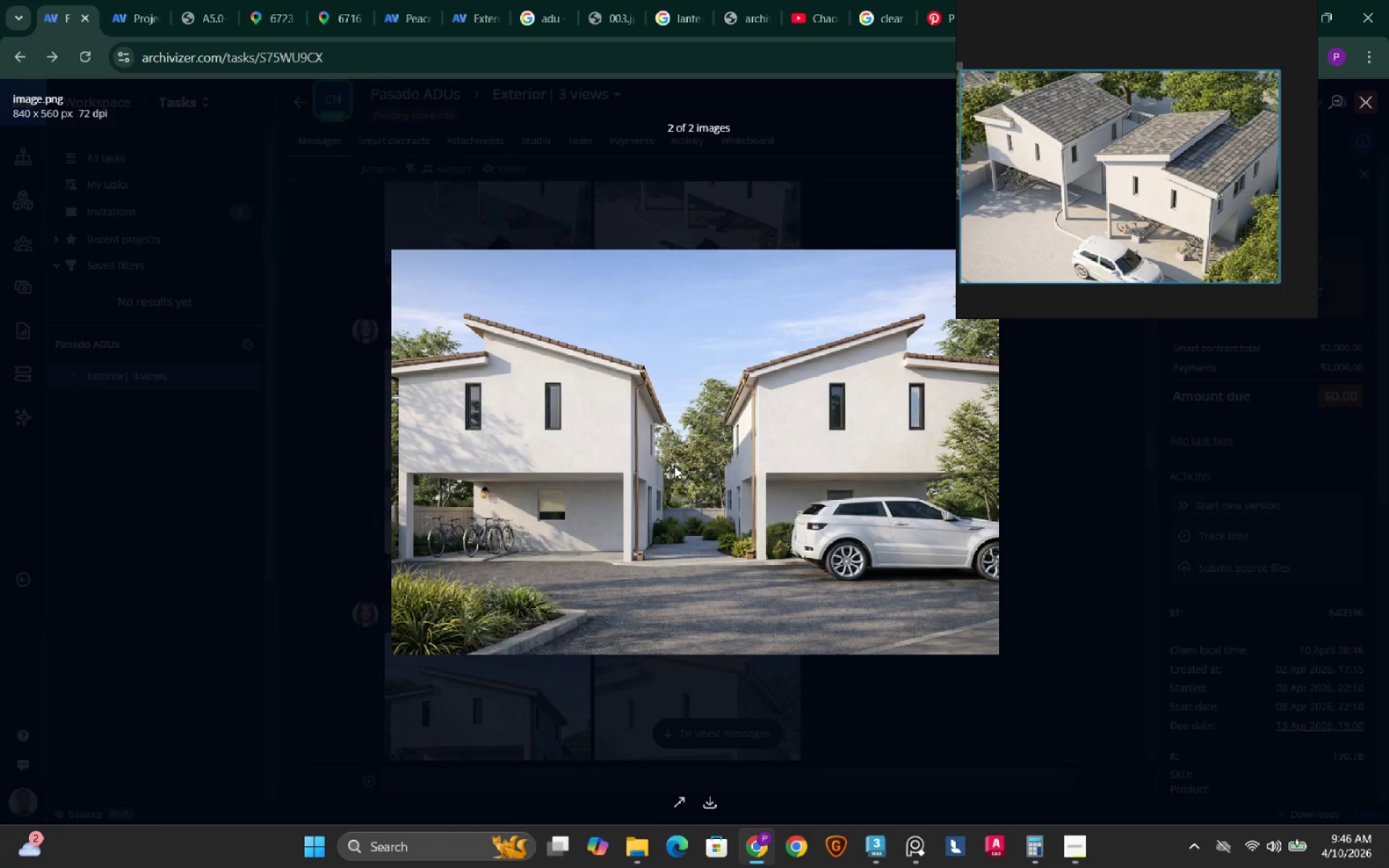 
right_click([710, 428])
 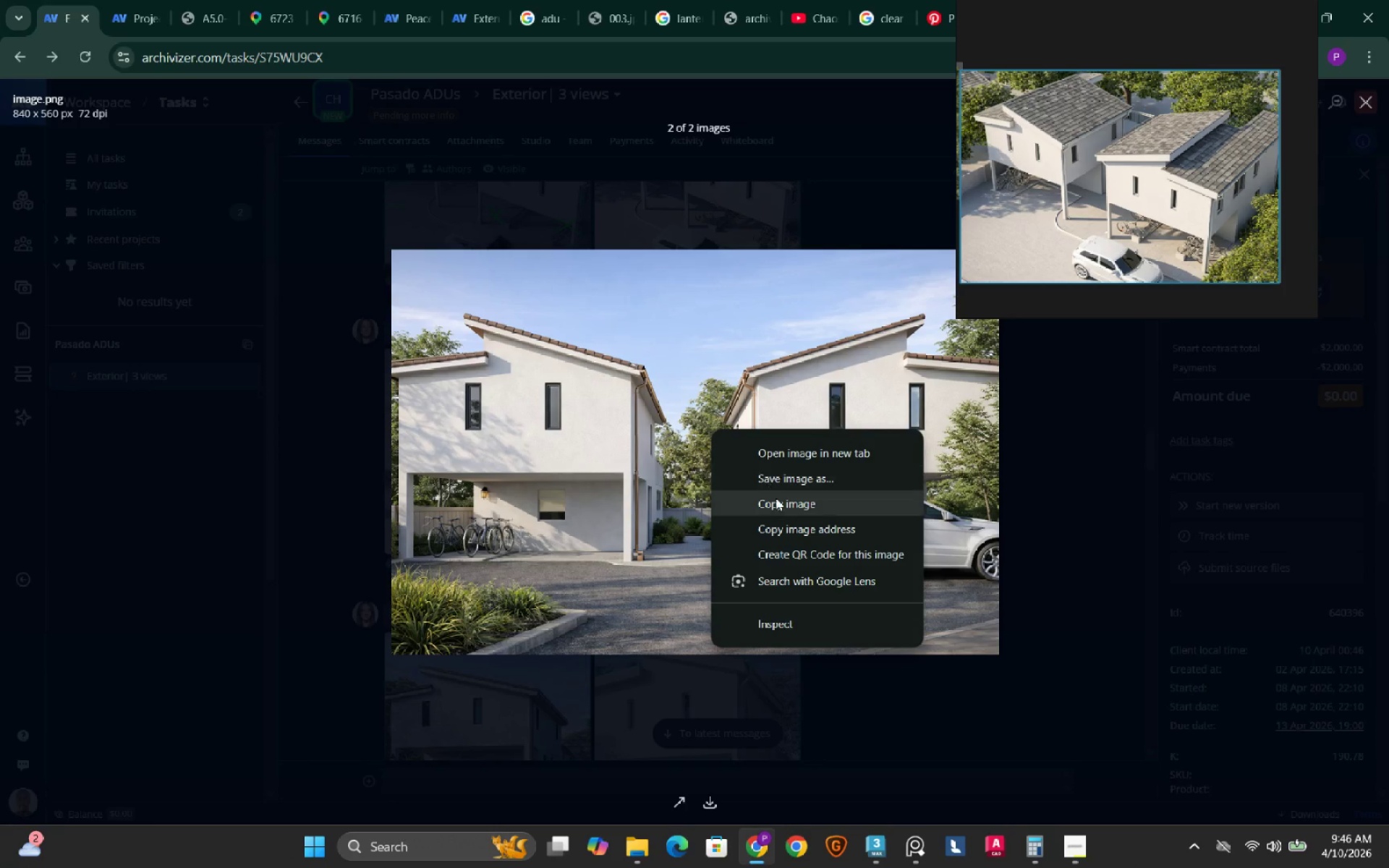 
left_click([781, 506])
 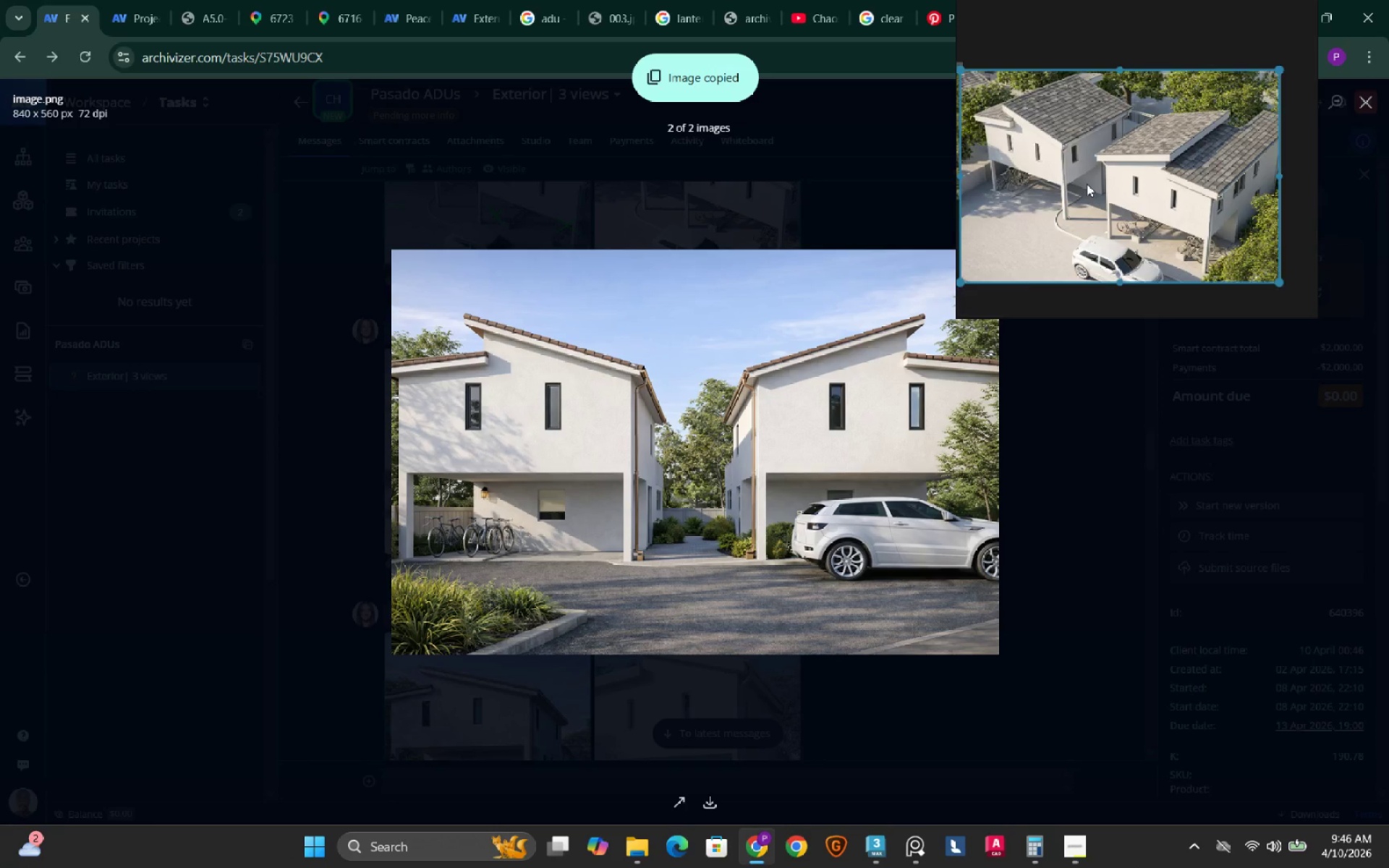 
scroll: coordinate [1087, 184], scroll_direction: down, amount: 3.0
 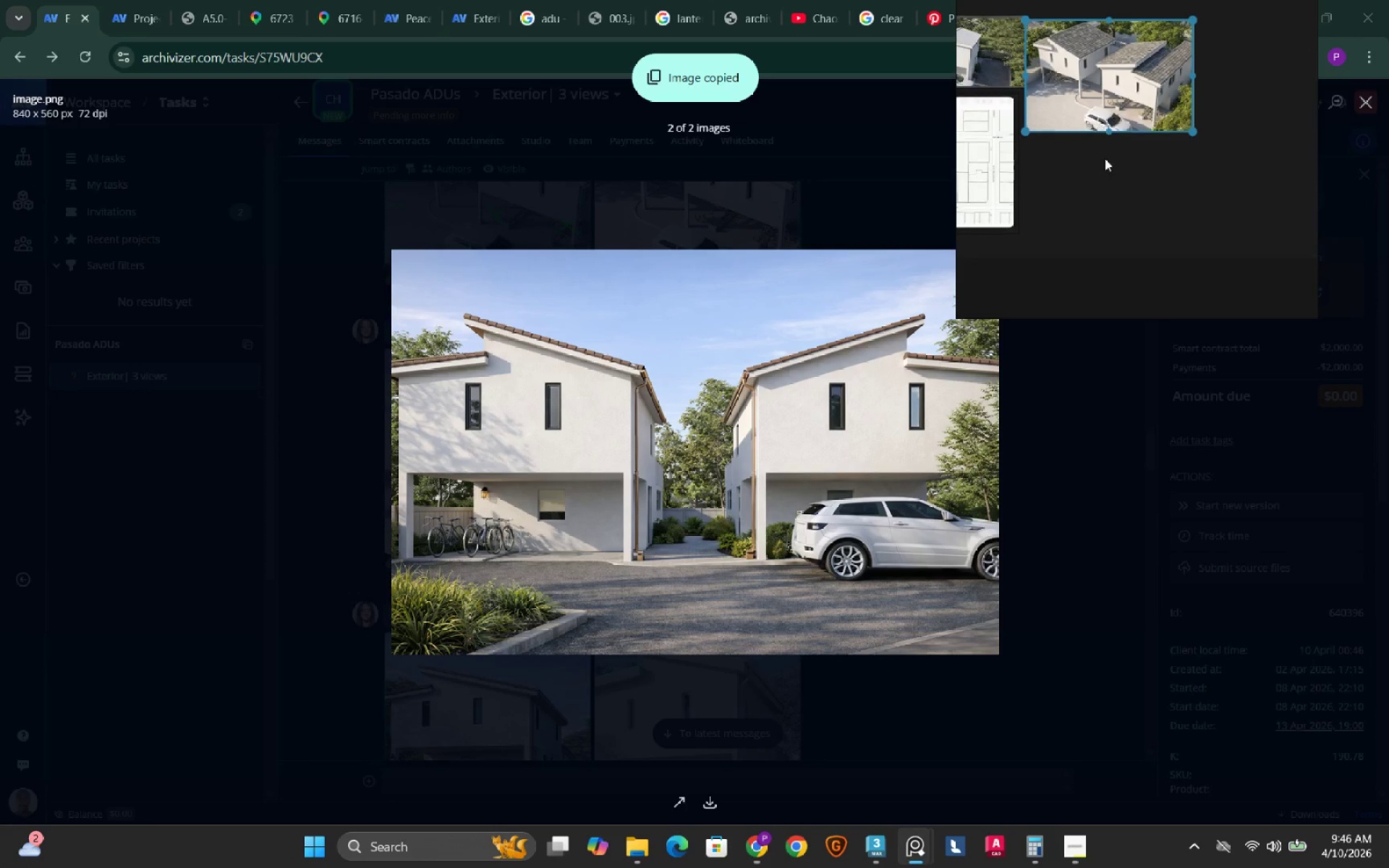 
left_click([1108, 166])
 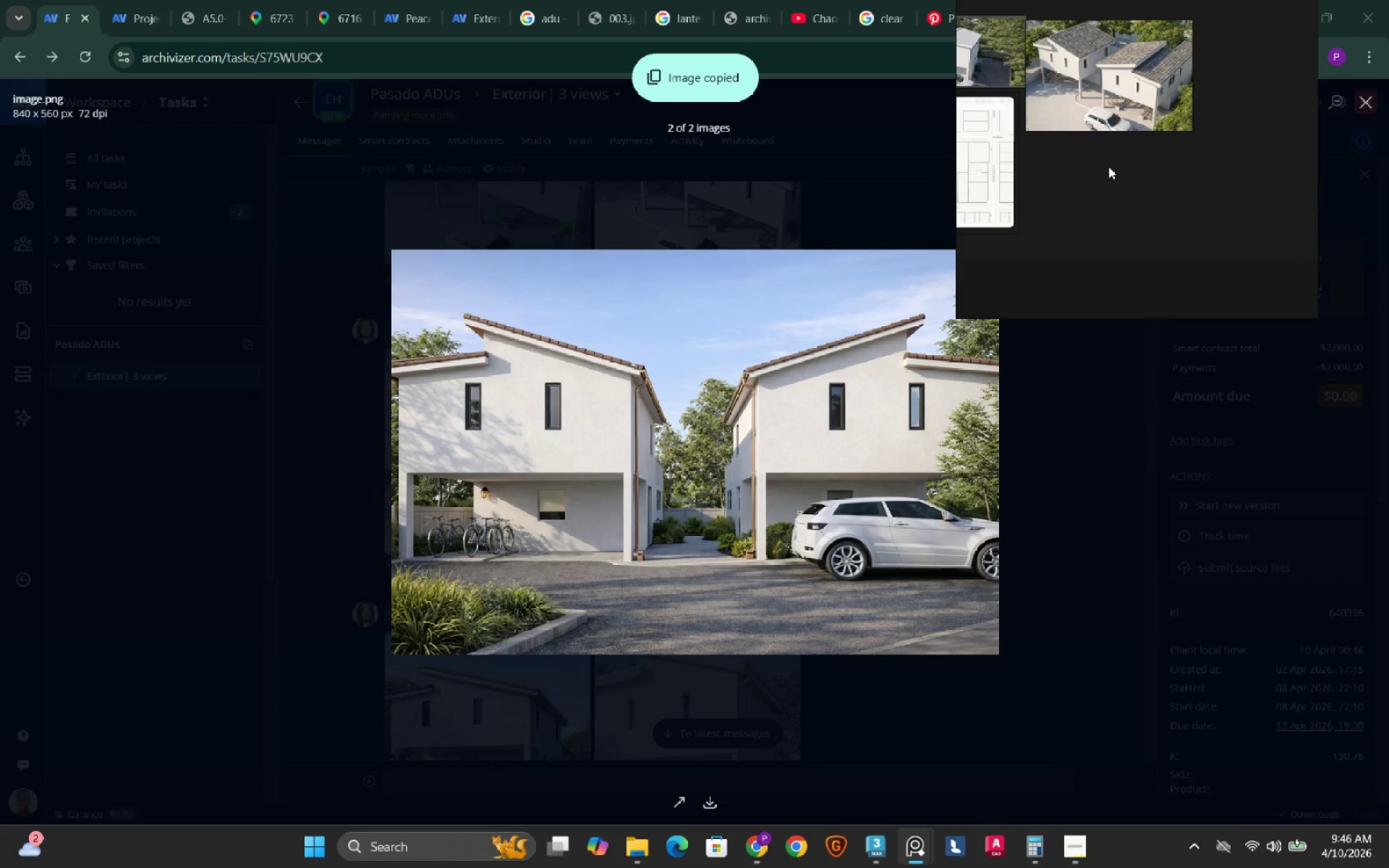 
key(Control+V)
 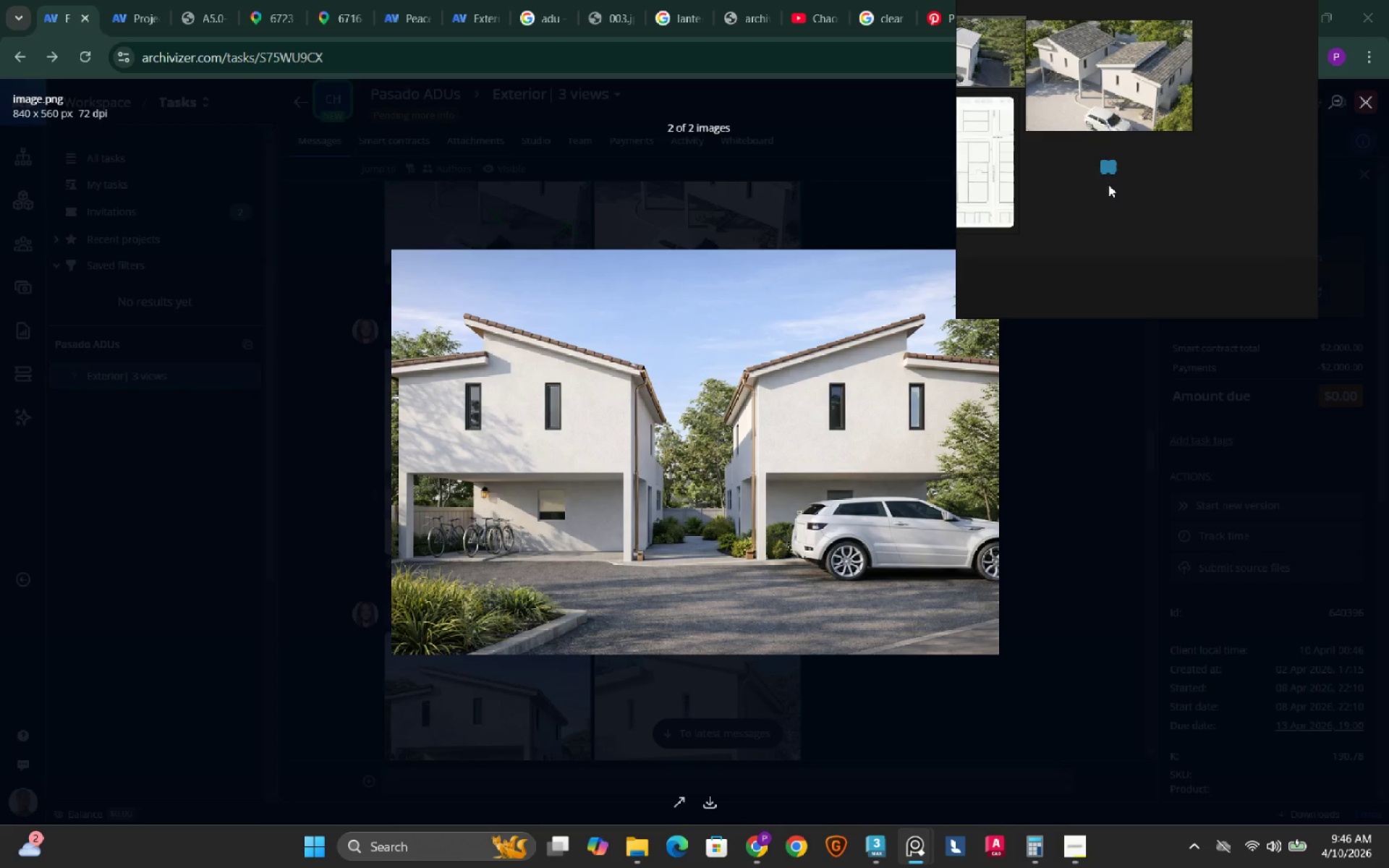 
left_click_drag(start_coordinate=[1119, 169], to_coordinate=[1296, 300])
 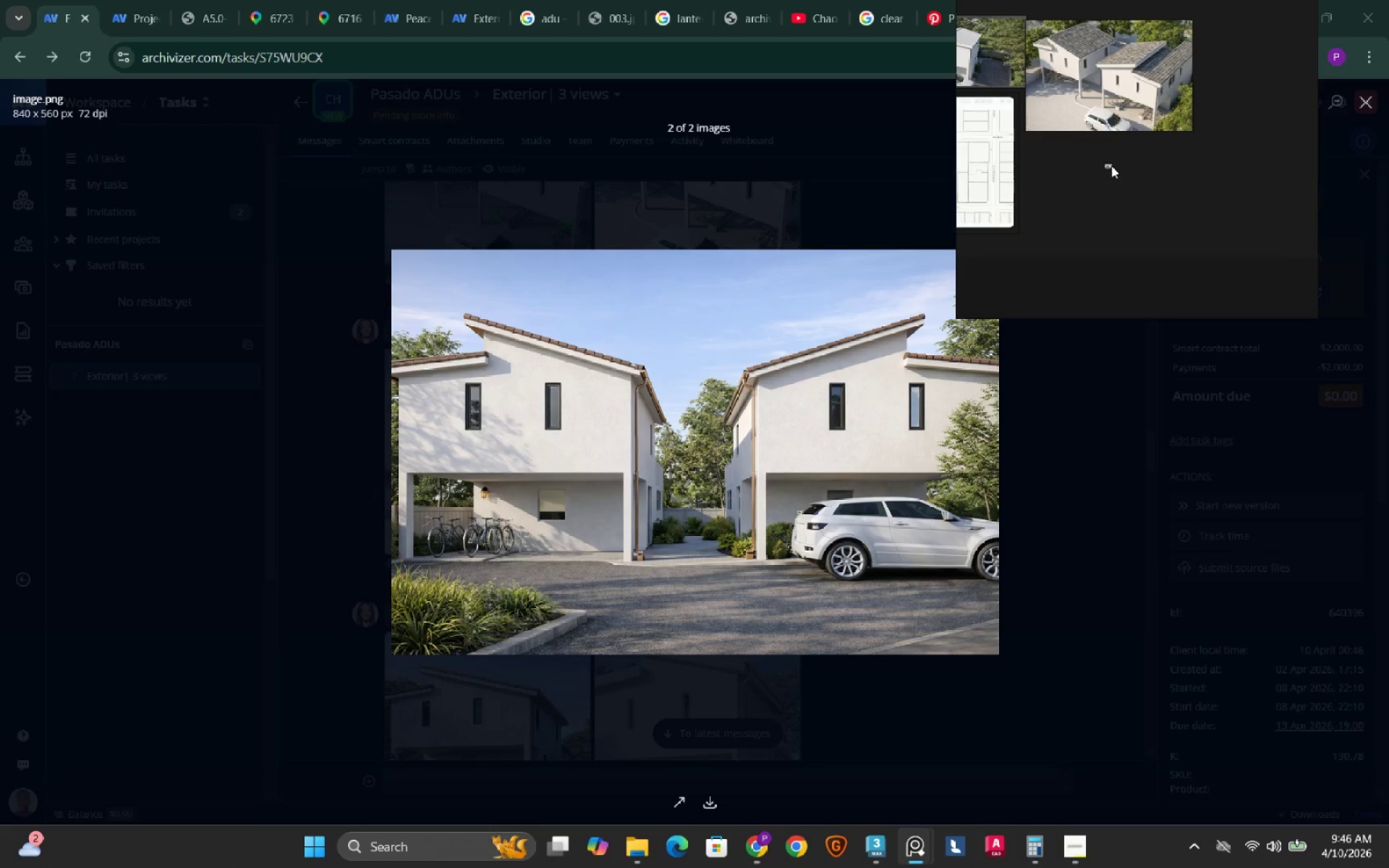 
left_click([1107, 163])
 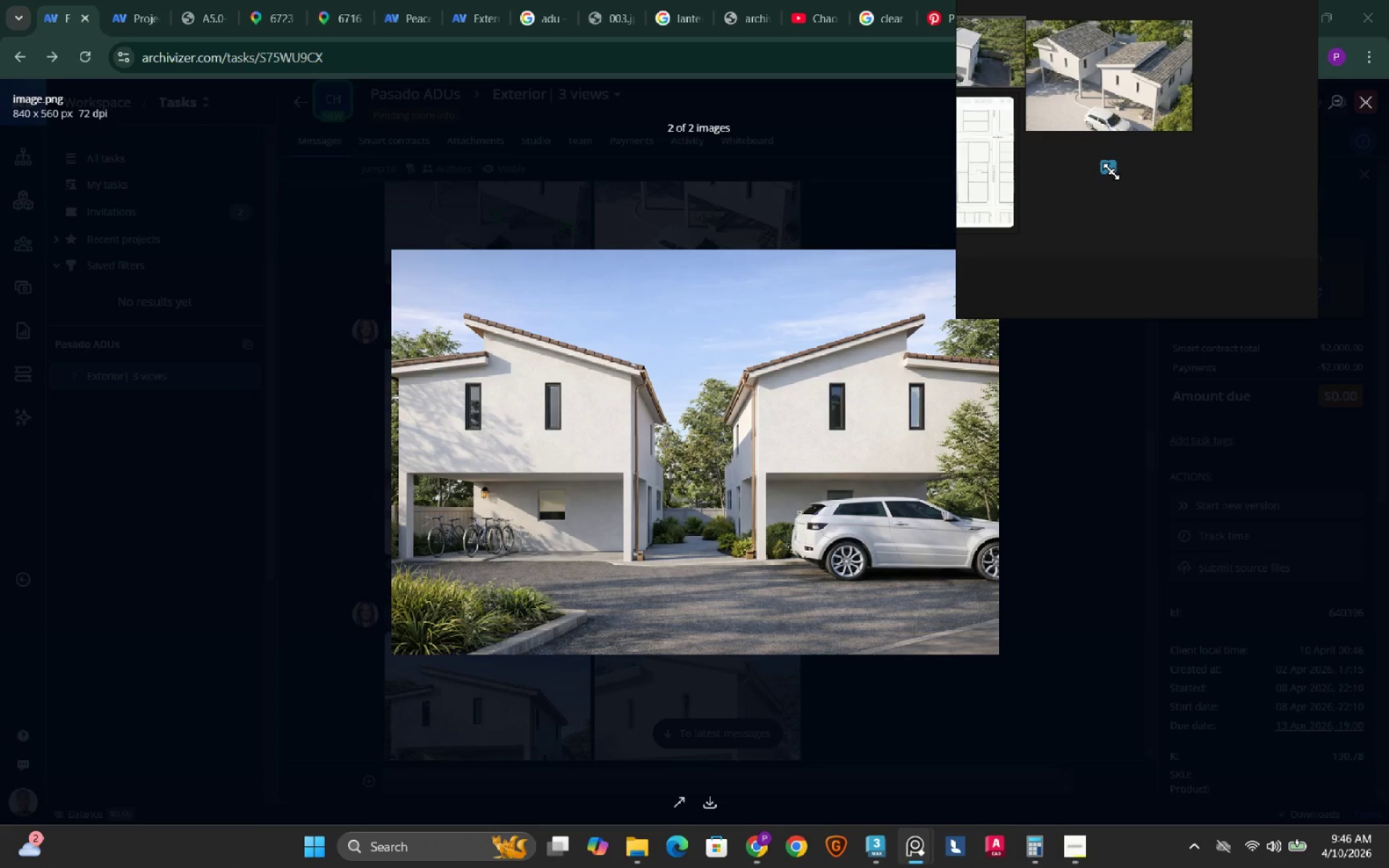 
left_click_drag(start_coordinate=[1112, 172], to_coordinate=[1310, 310])
 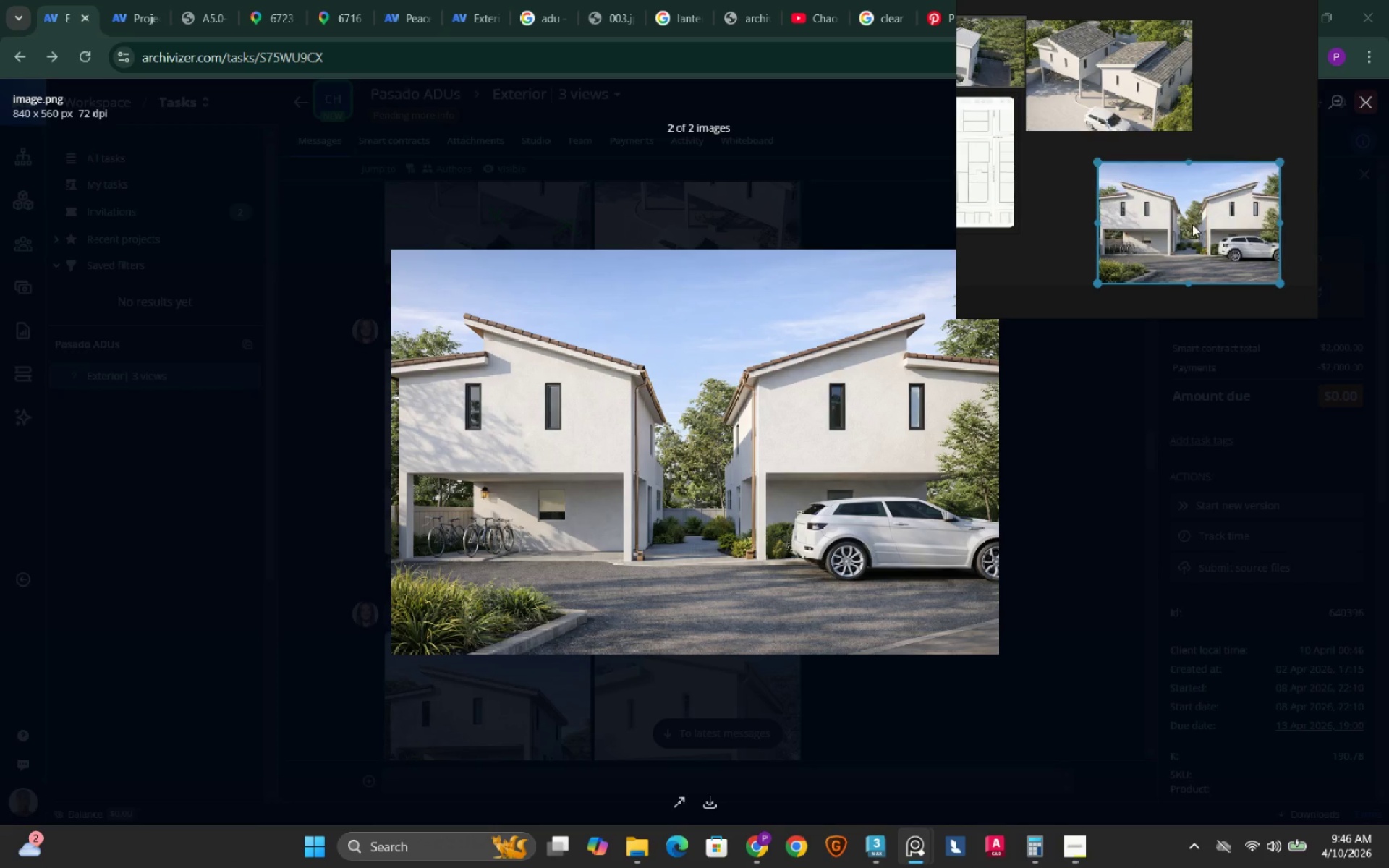 
left_click_drag(start_coordinate=[1204, 228], to_coordinate=[1122, 195])
 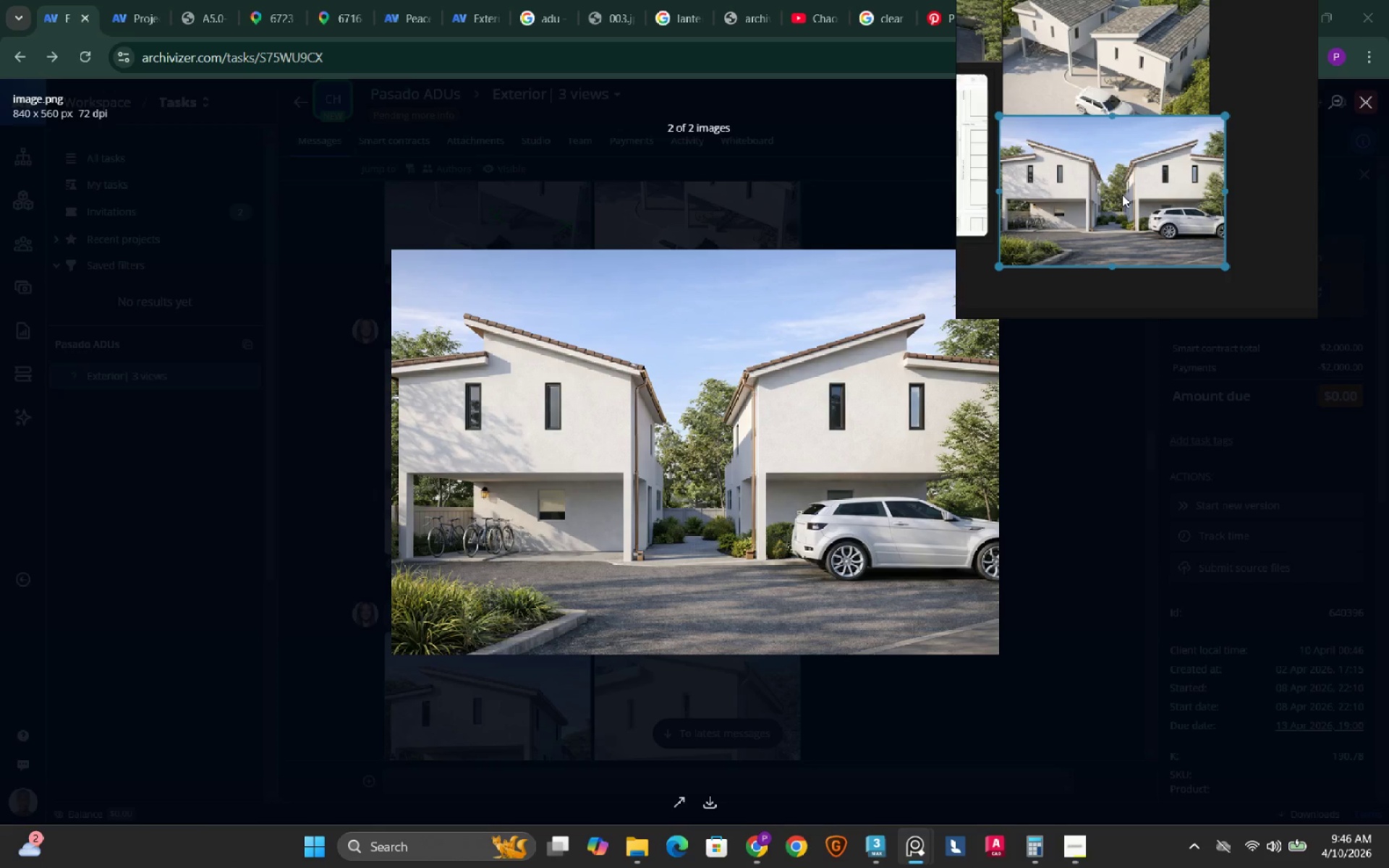 
scroll: coordinate [1123, 158], scroll_direction: up, amount: 3.0
 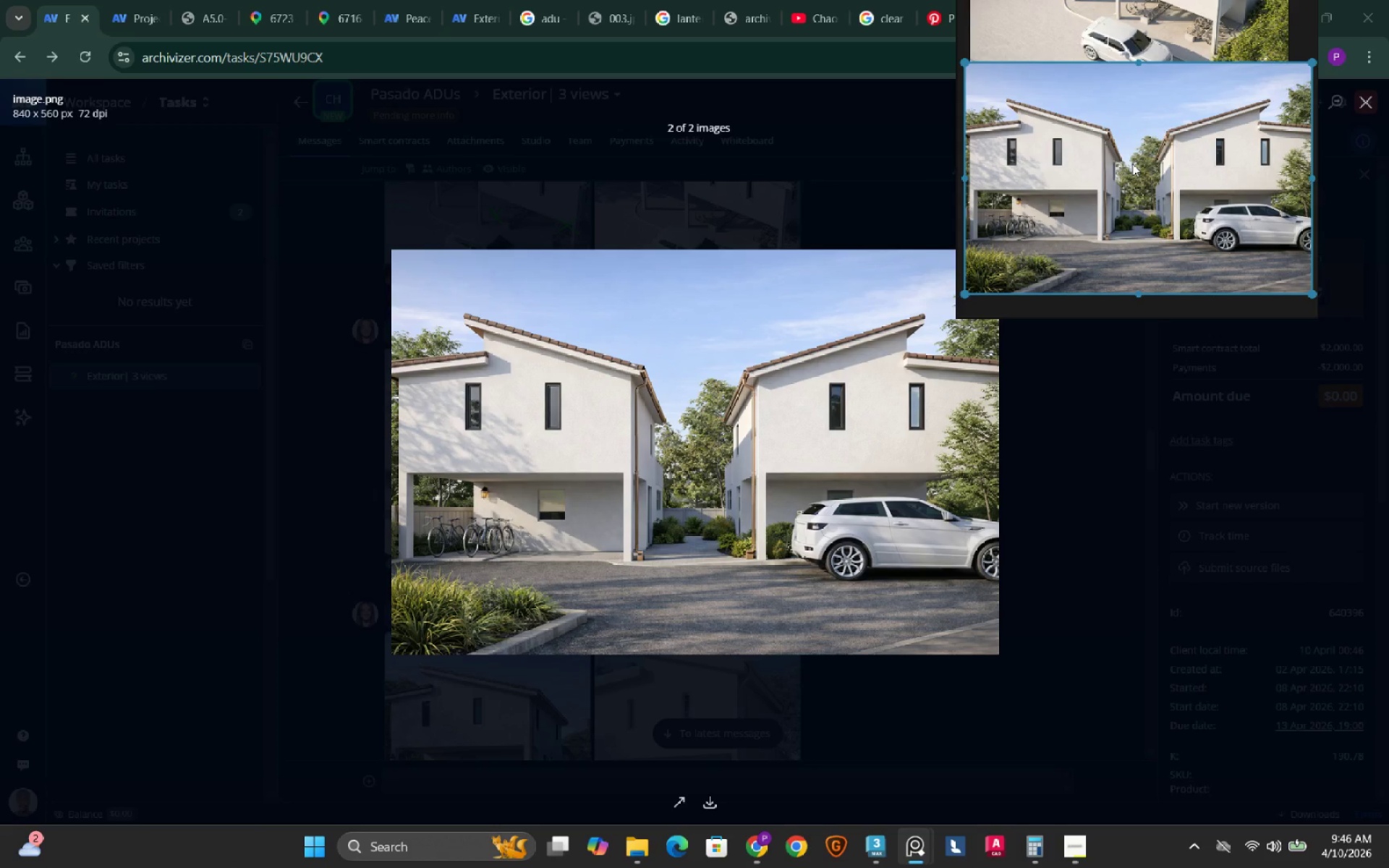 
wait(12.45)
 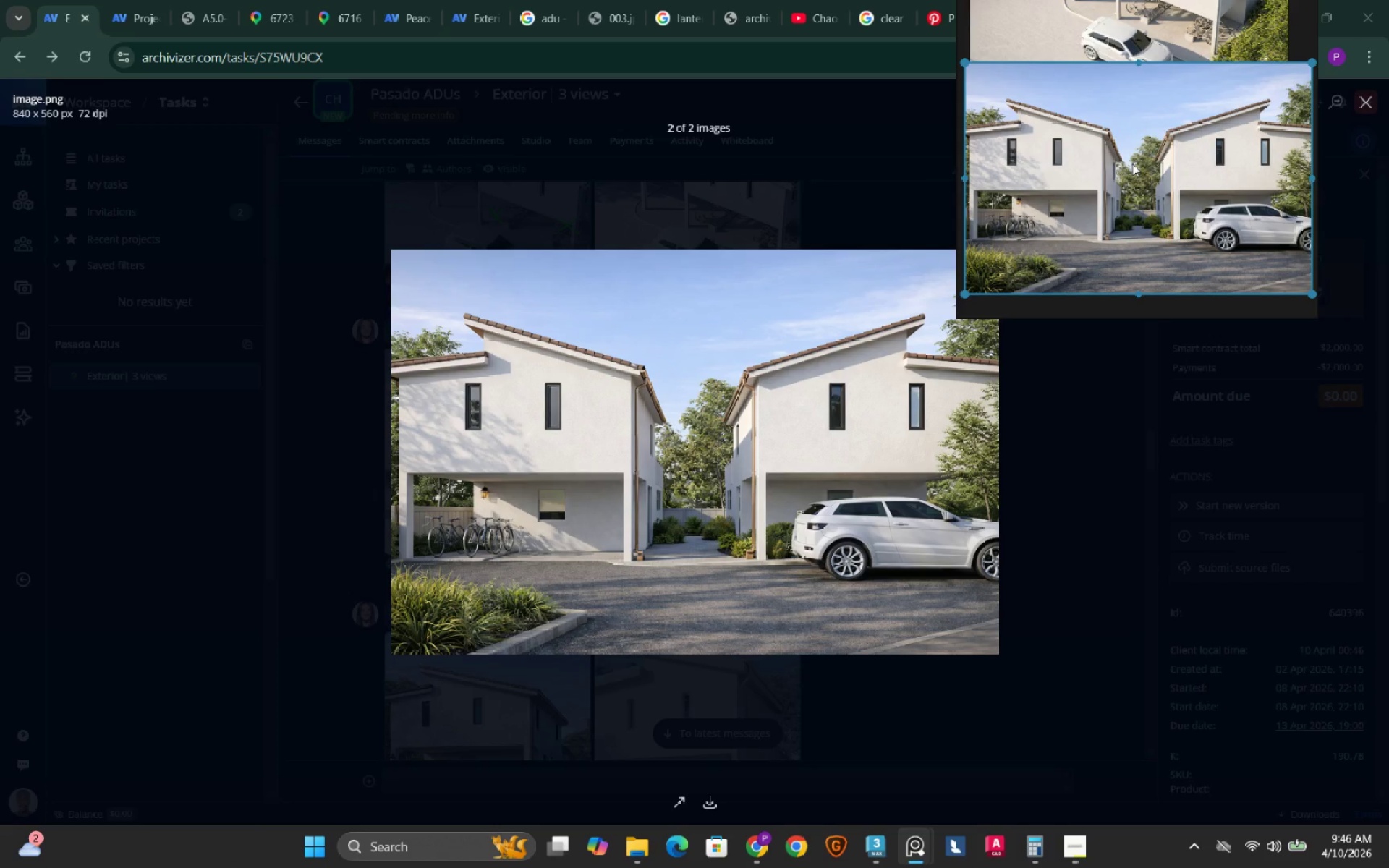 
left_click([1288, 6])
 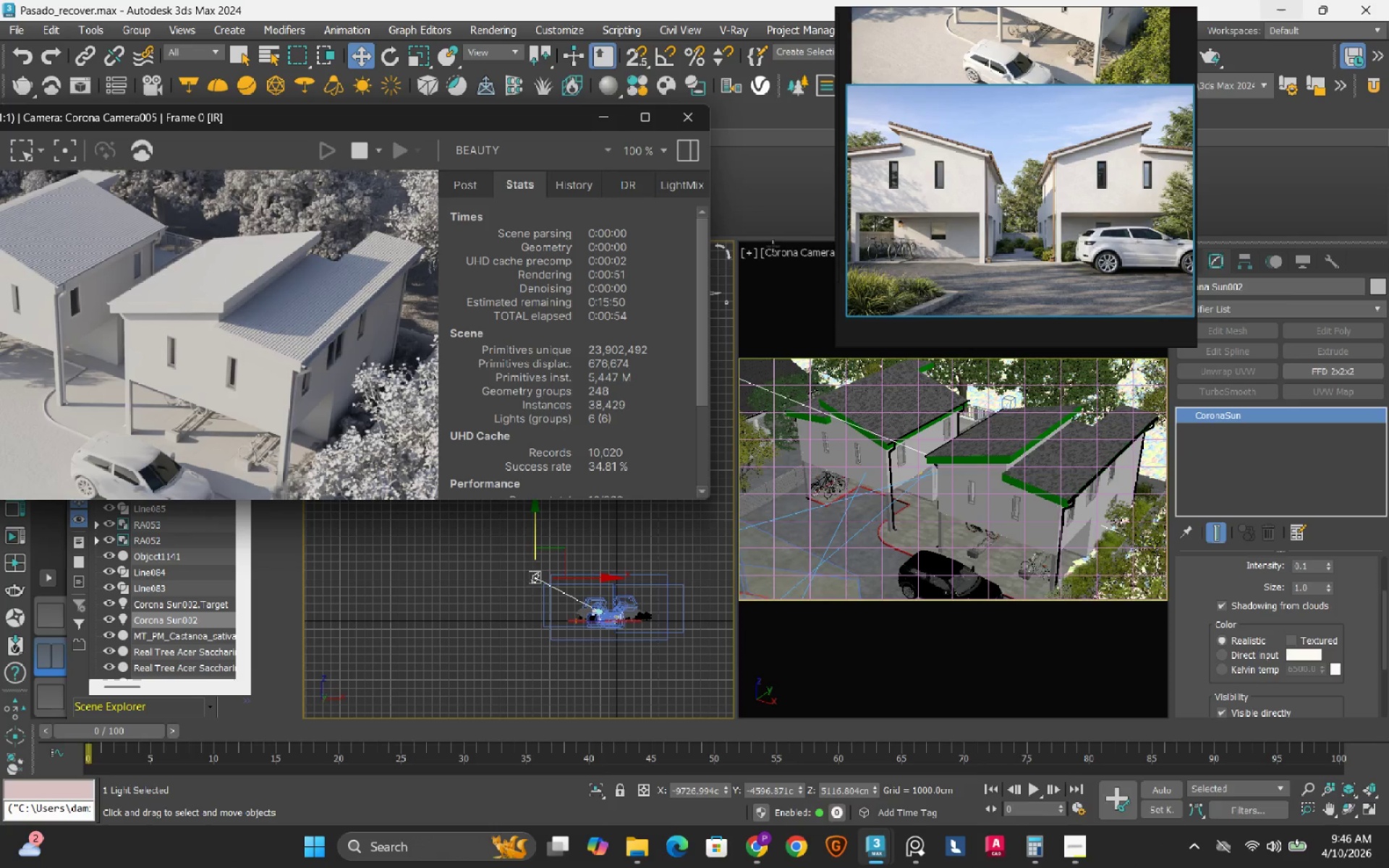 
left_click([786, 255])
 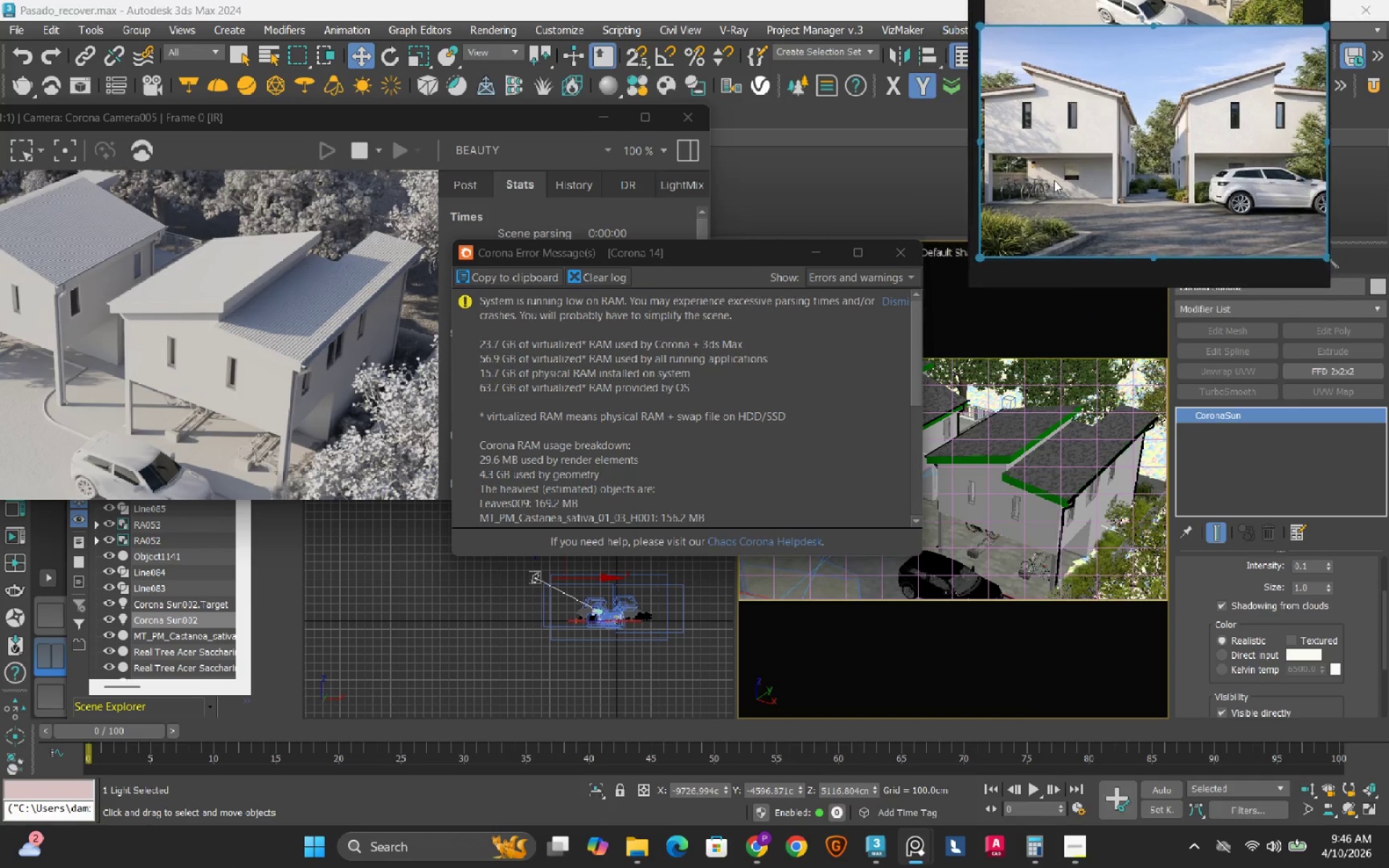 
left_click([898, 258])
 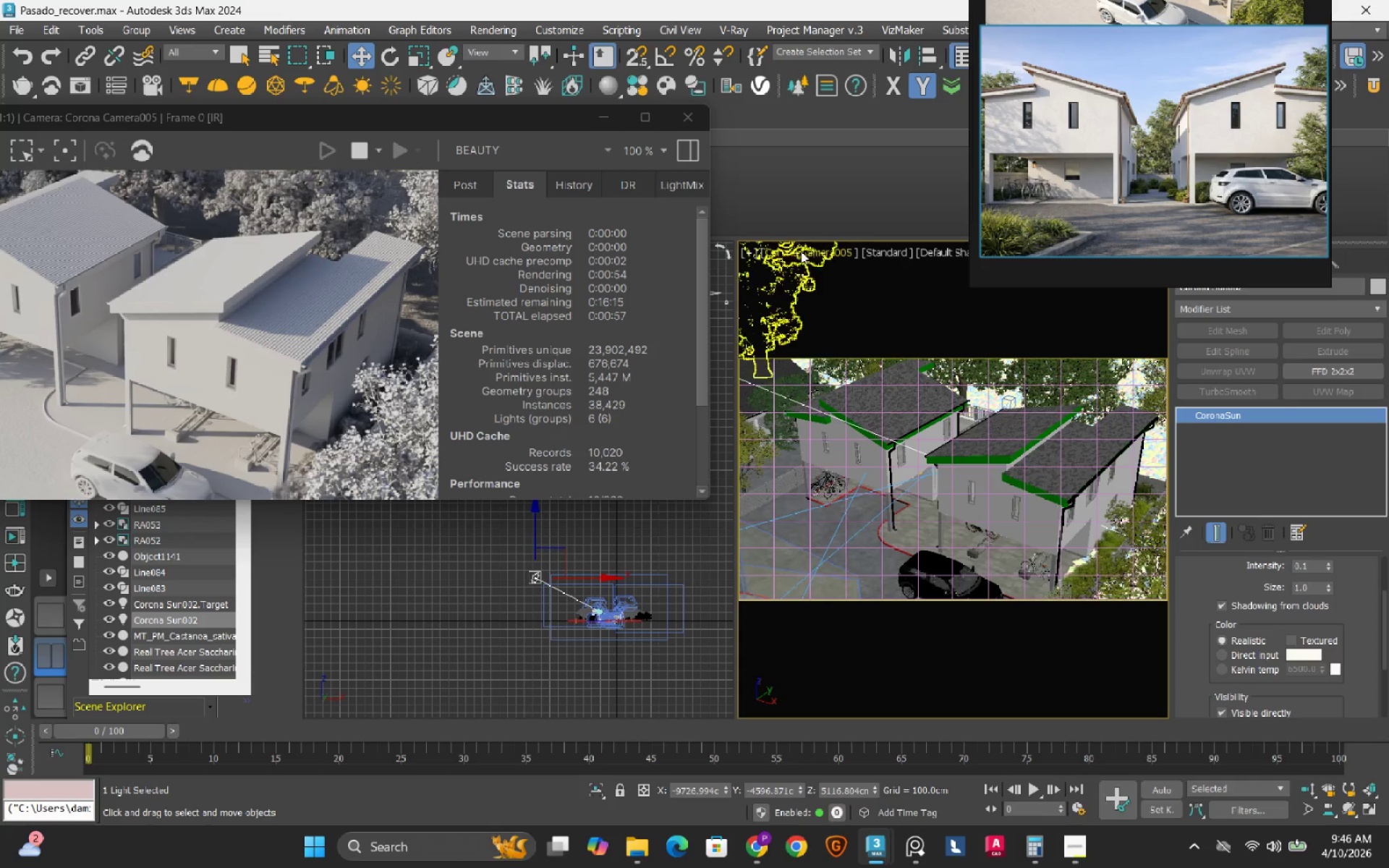 
left_click([801, 251])
 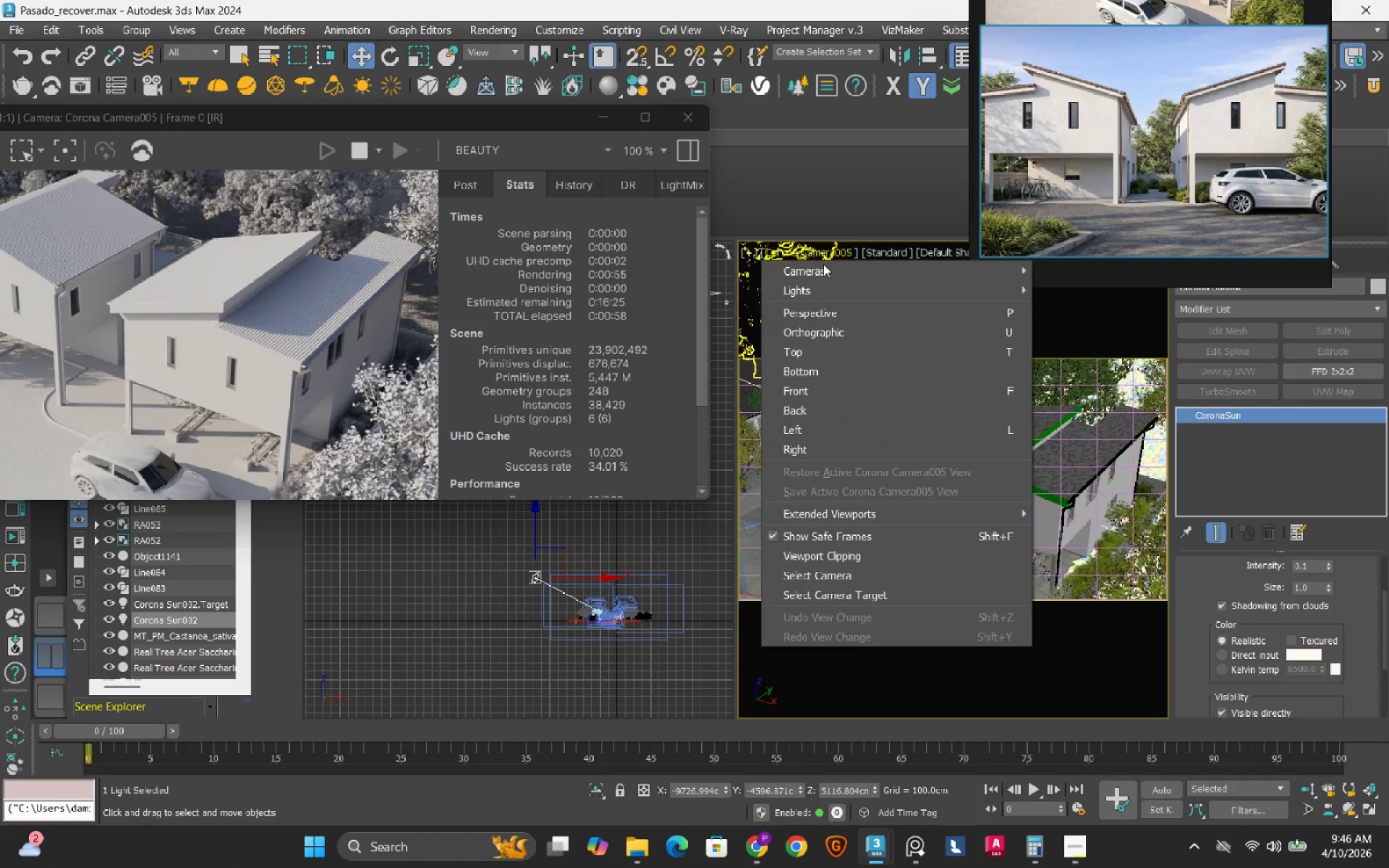 
left_click([824, 265])
 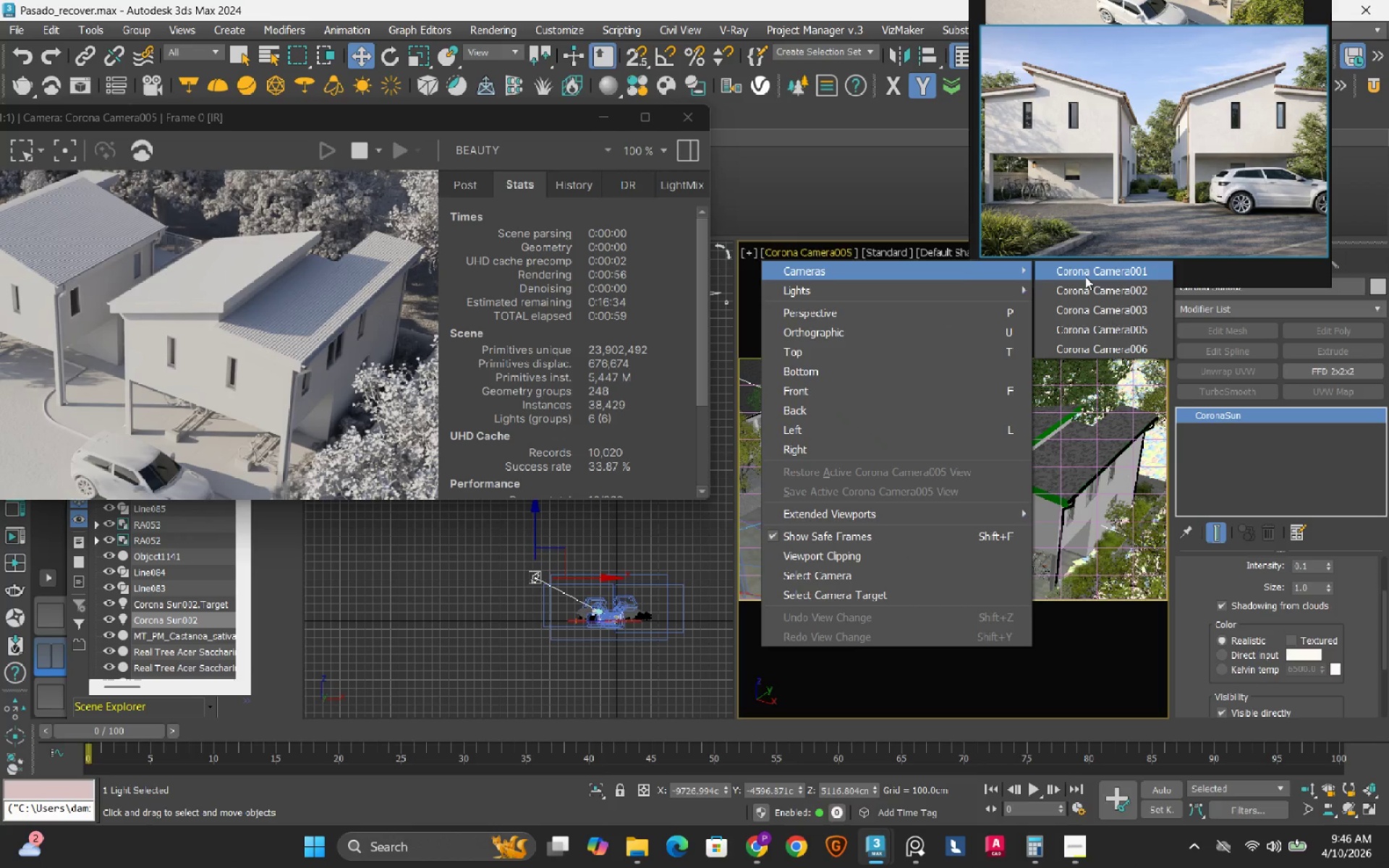 
left_click([1086, 276])
 